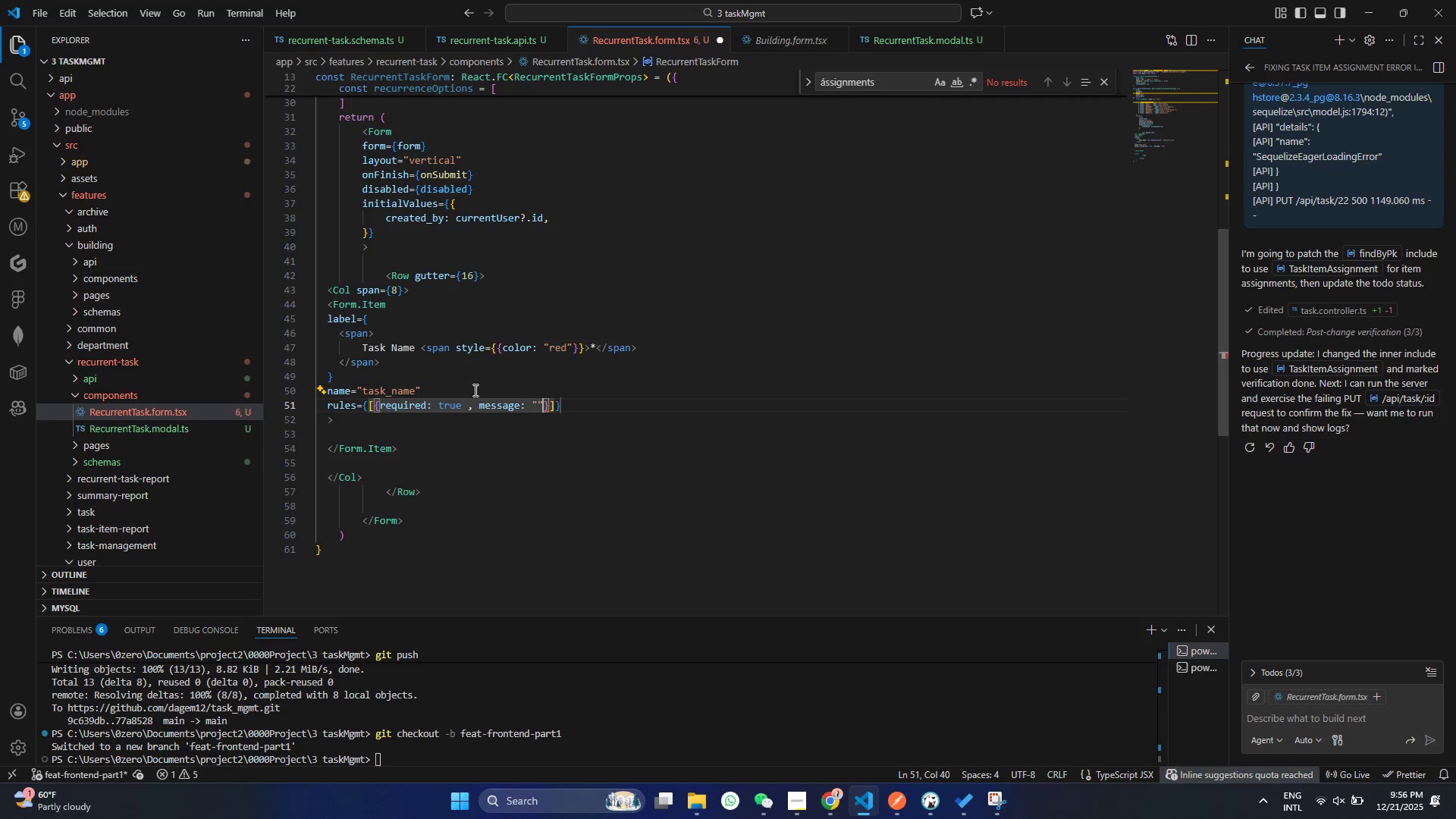 
key(Shift+Quote)
 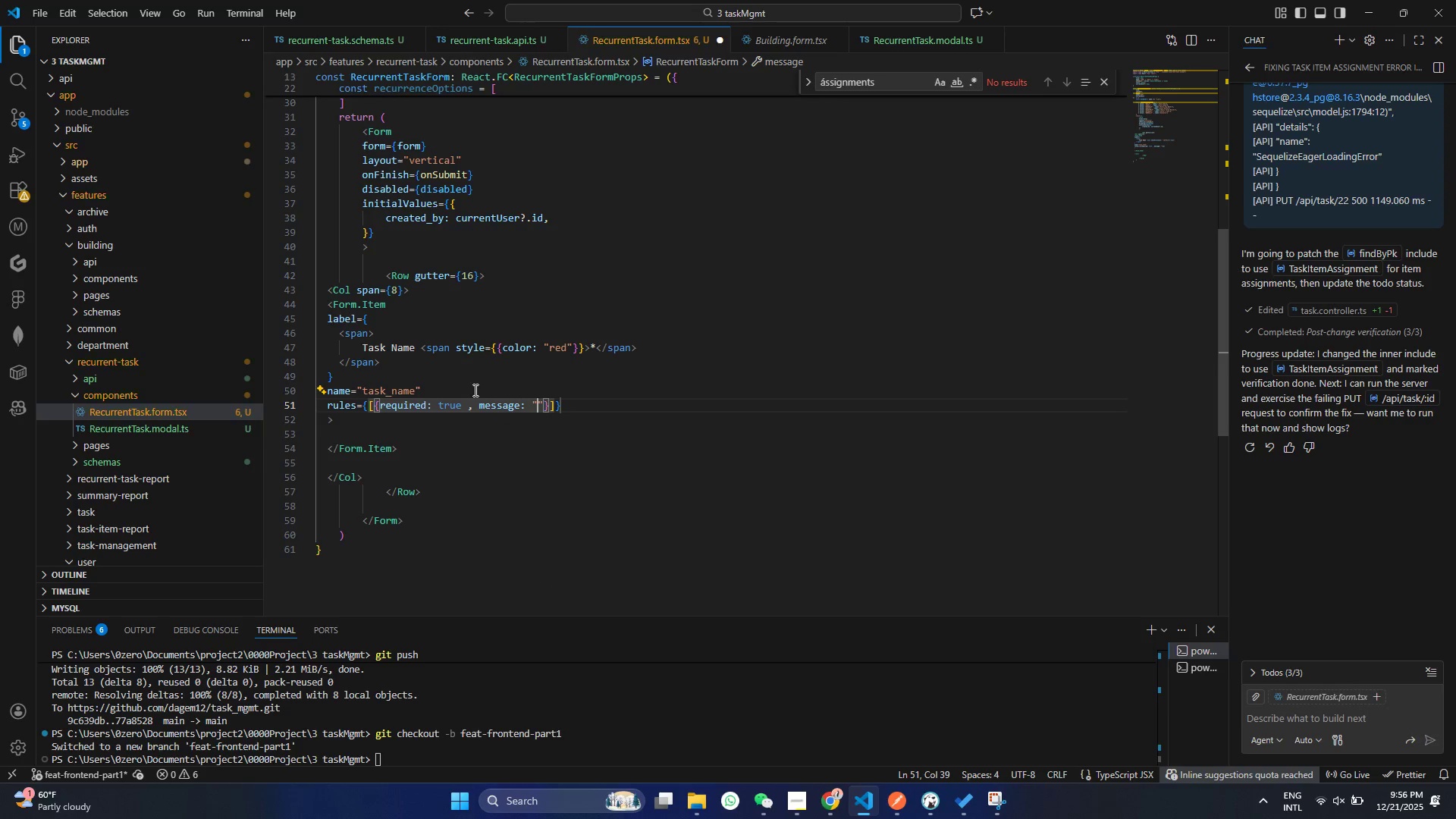 
key(ArrowLeft)
 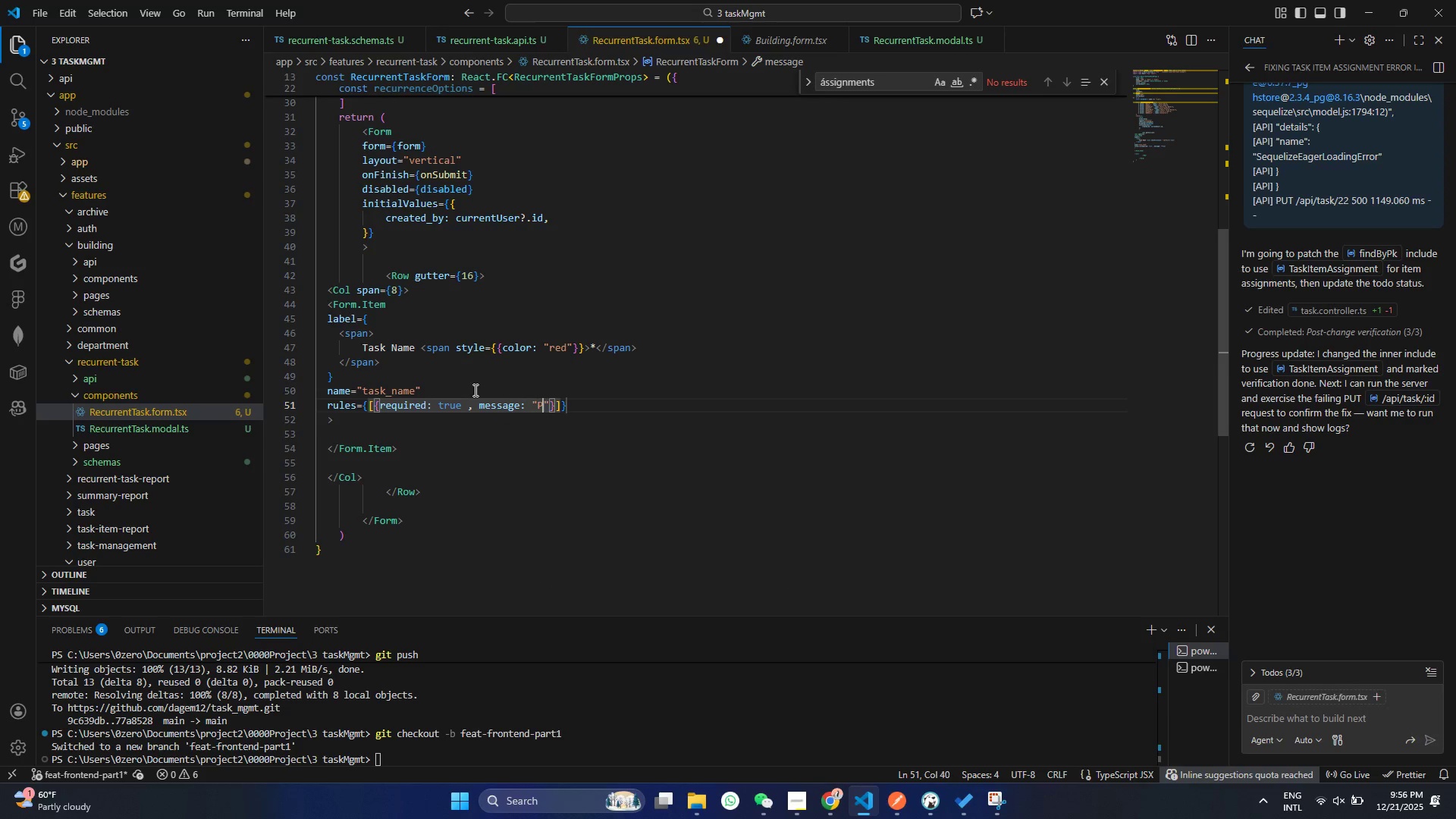 
type(PEase eNTer )
key(Backspace)
key(Backspace)
key(Backspace)
key(Backspace)
key(Backspace)
key(Backspace)
type(enter tak name)
 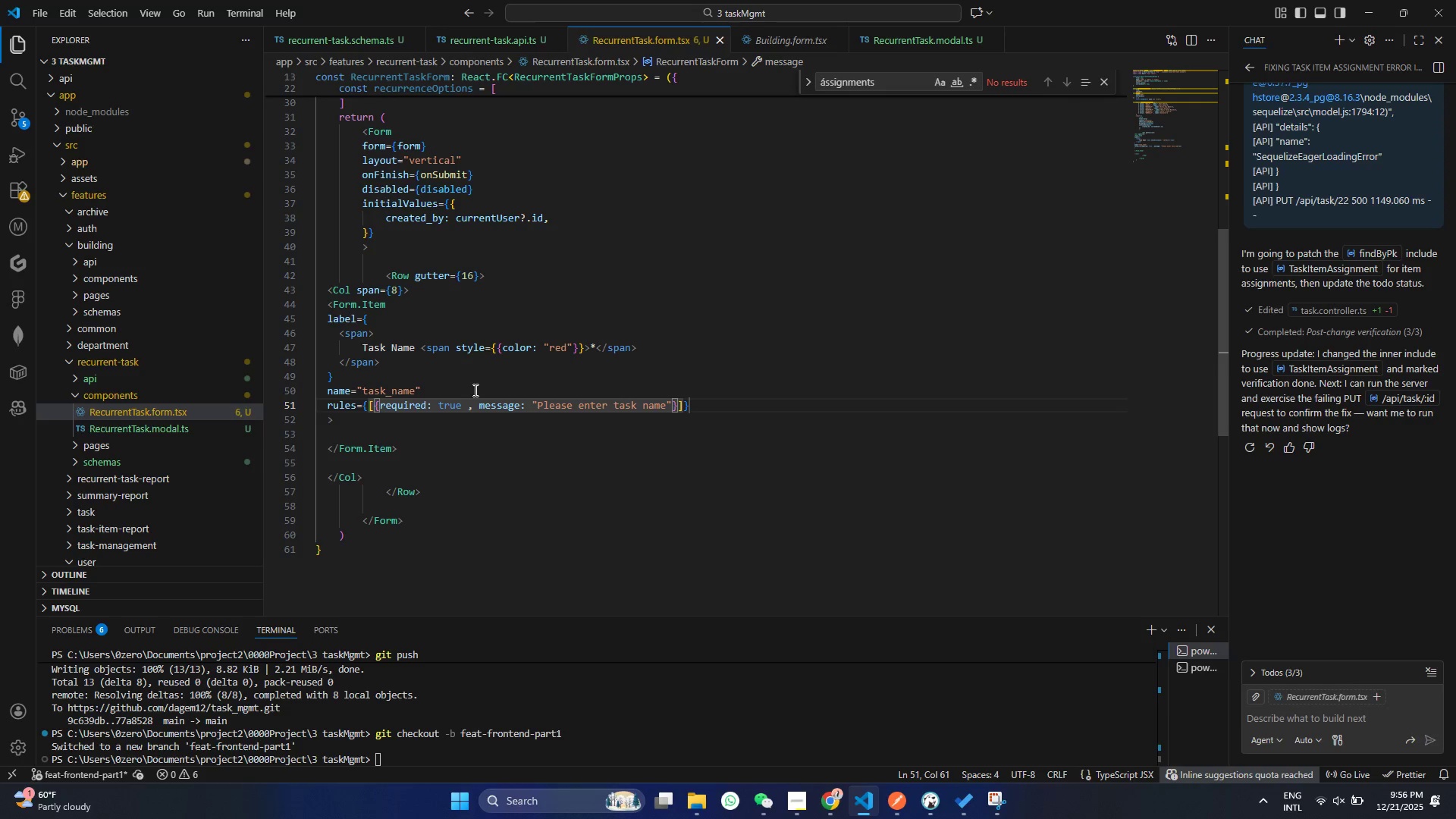 
hold_key(key=L, duration=22.59)
 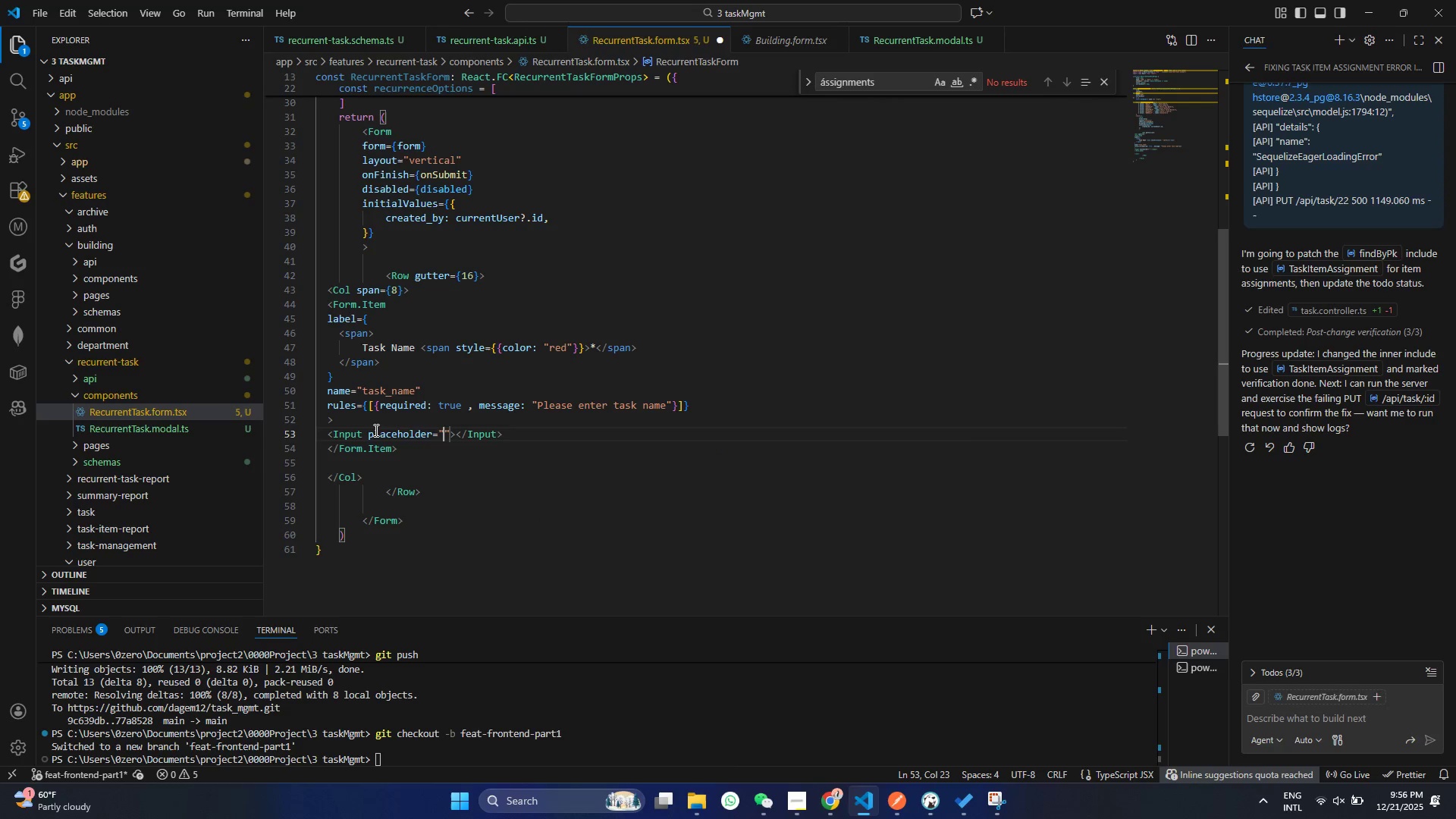 
hold_key(key=S, duration=1.33)
 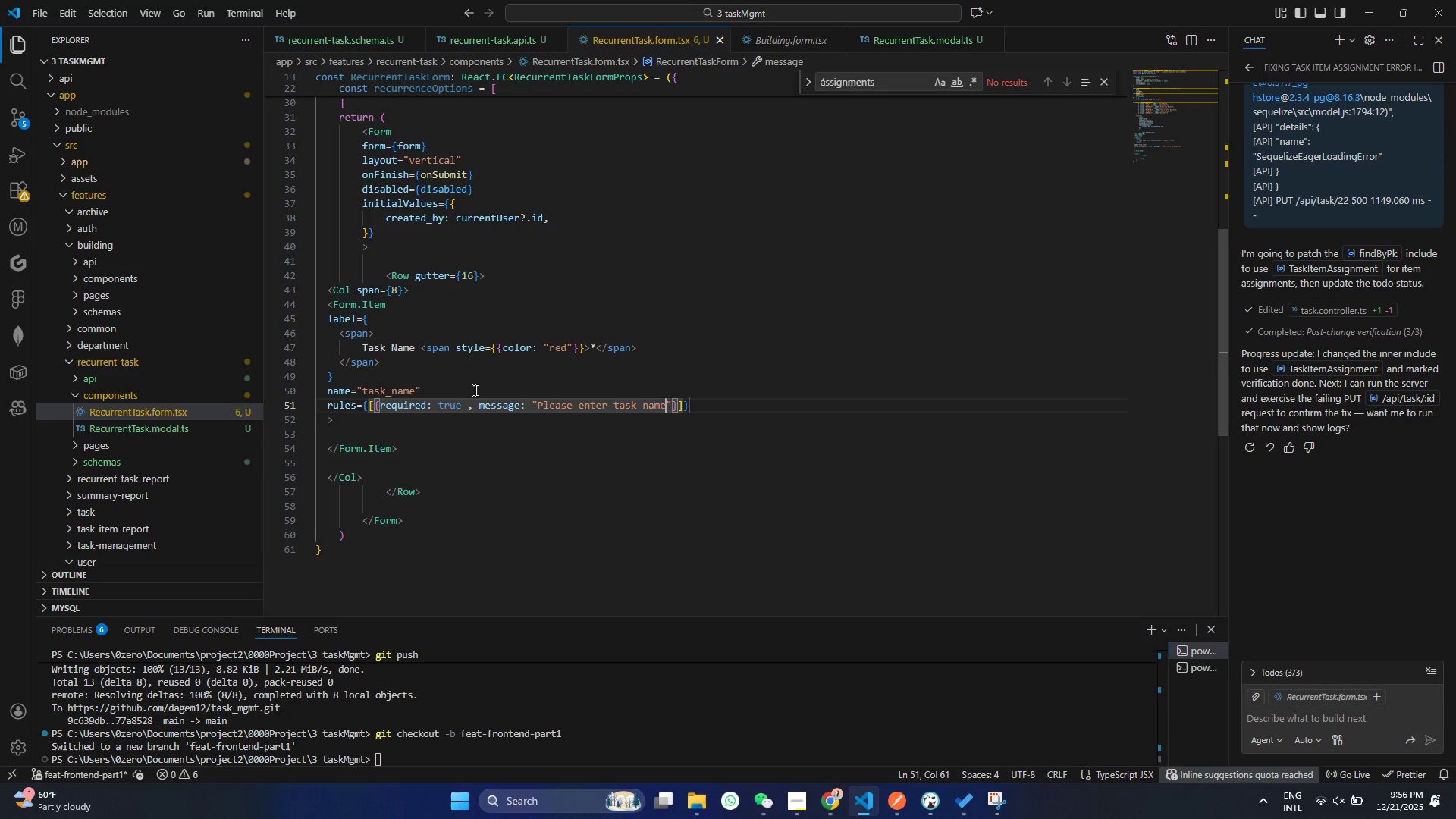 
key(Control+ControlLeft)
 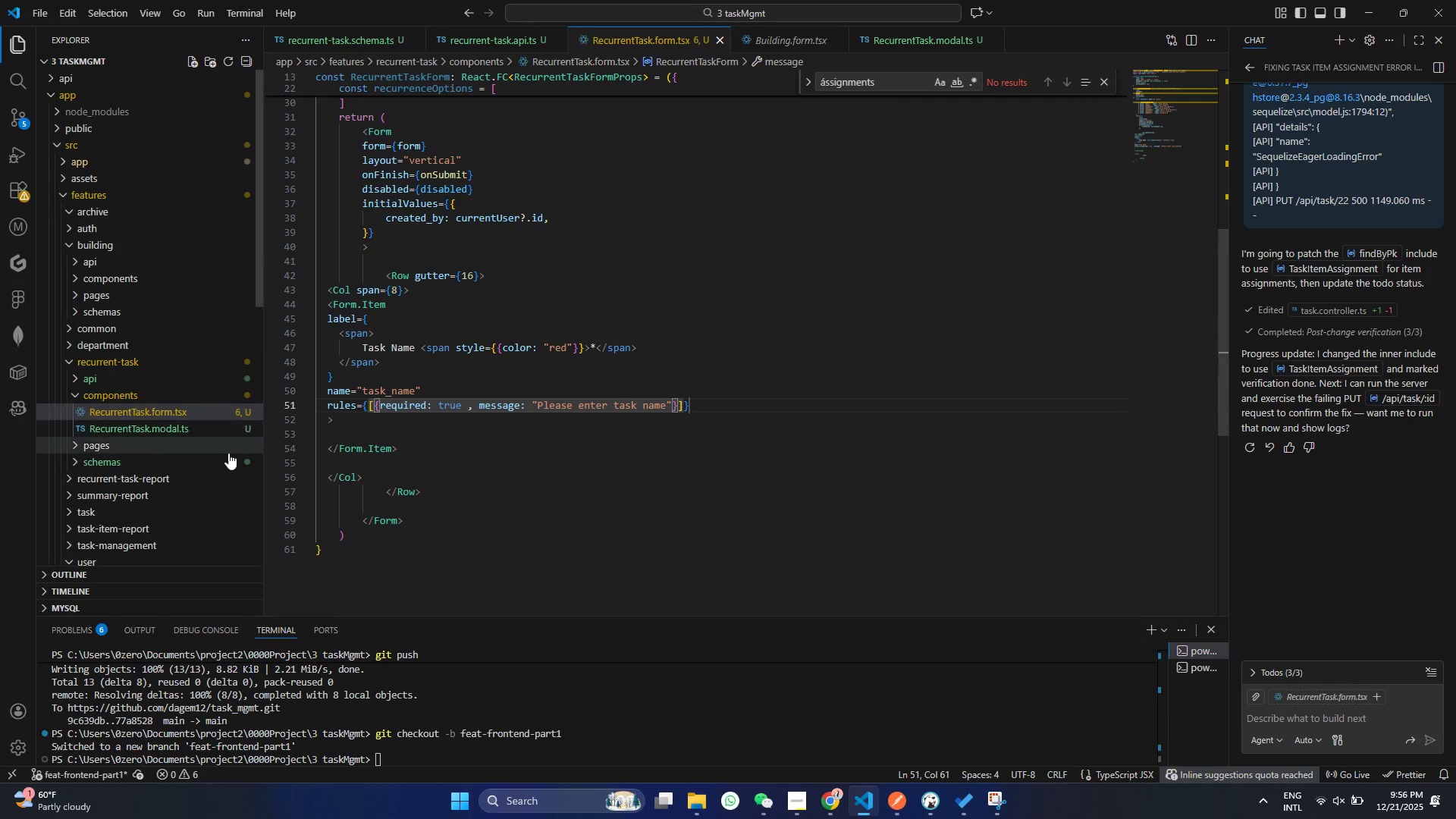 
left_click([388, 430])
 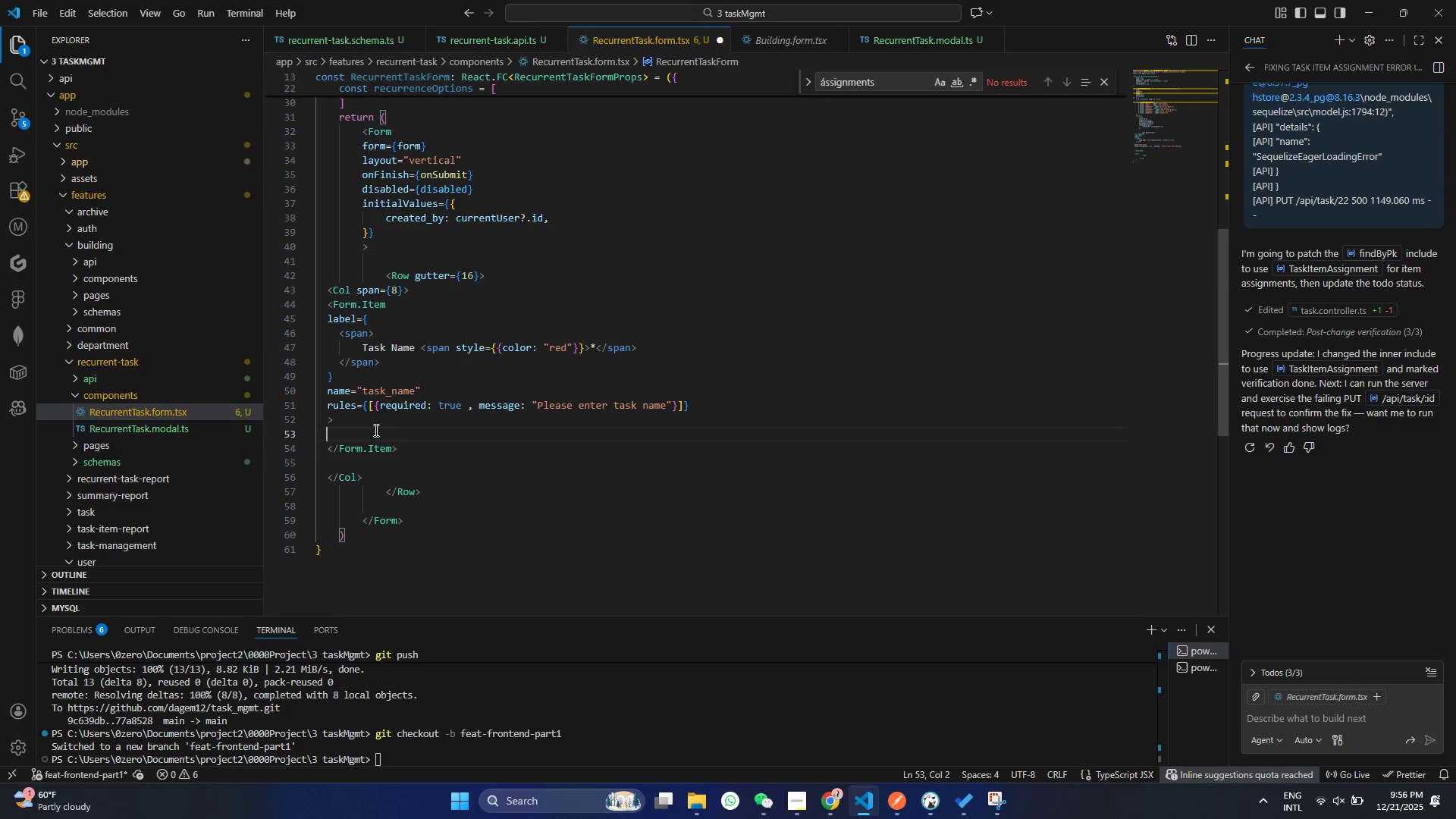 
type(  <Int)
 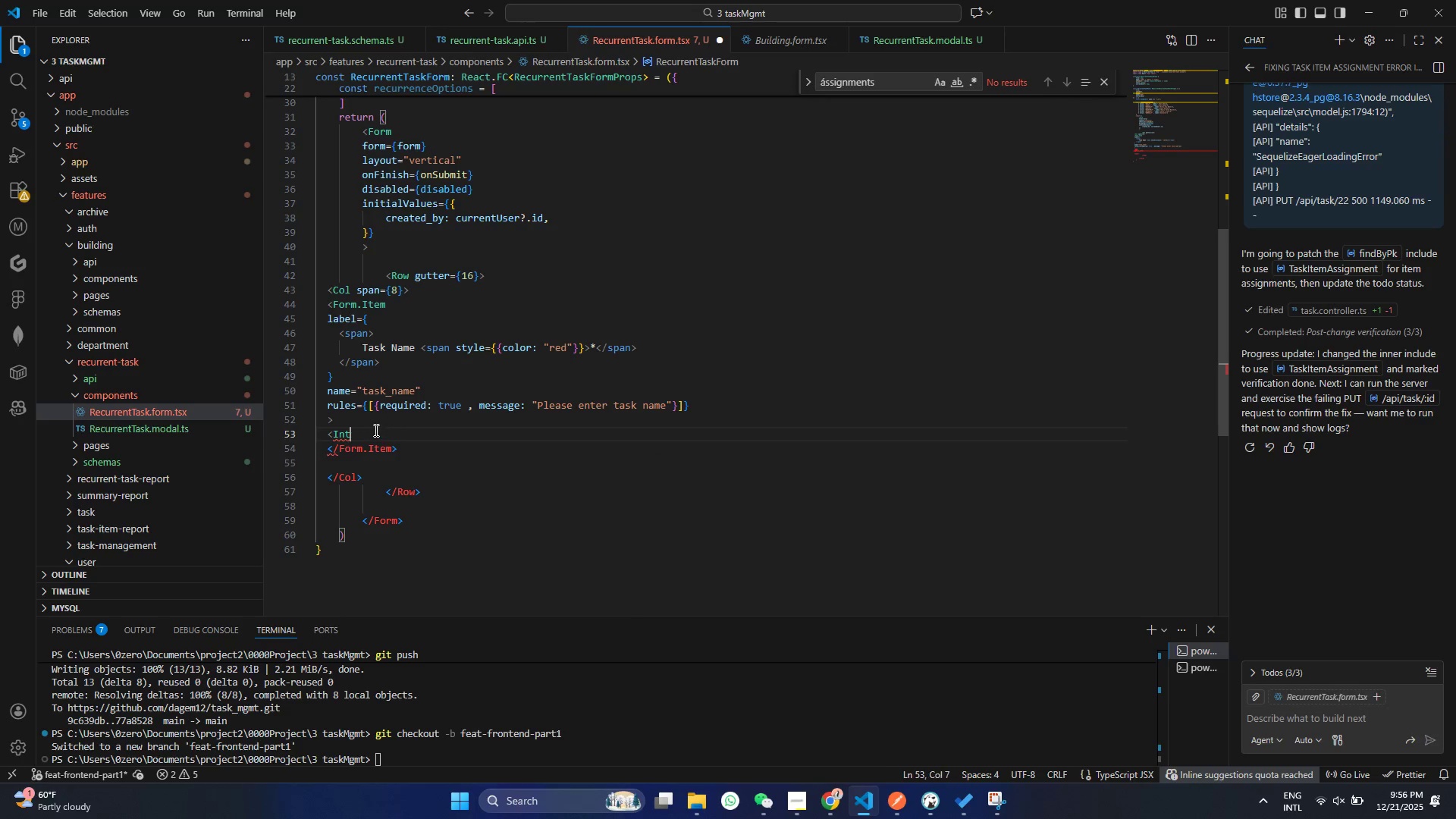 
 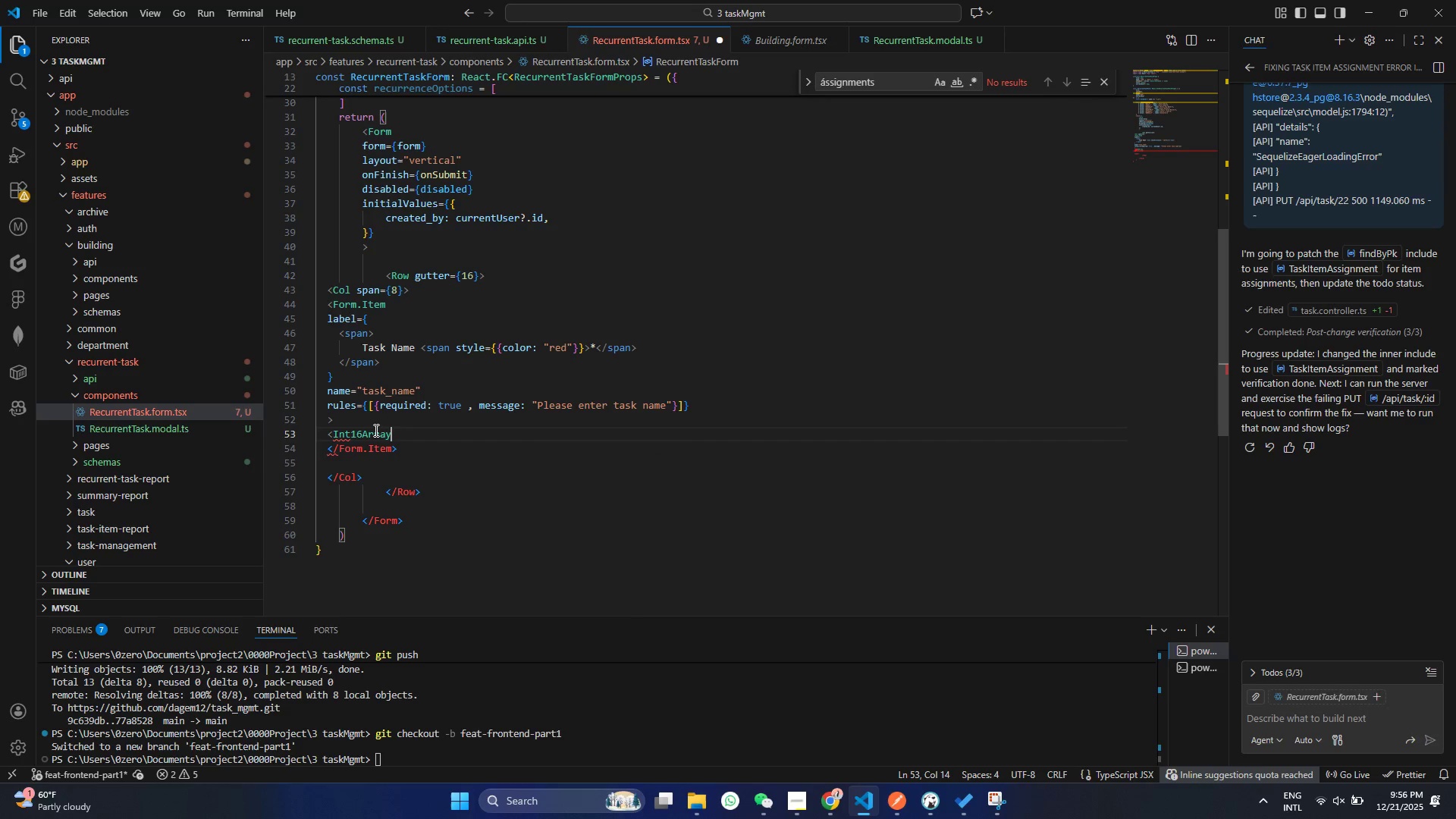 
key(Enter)
 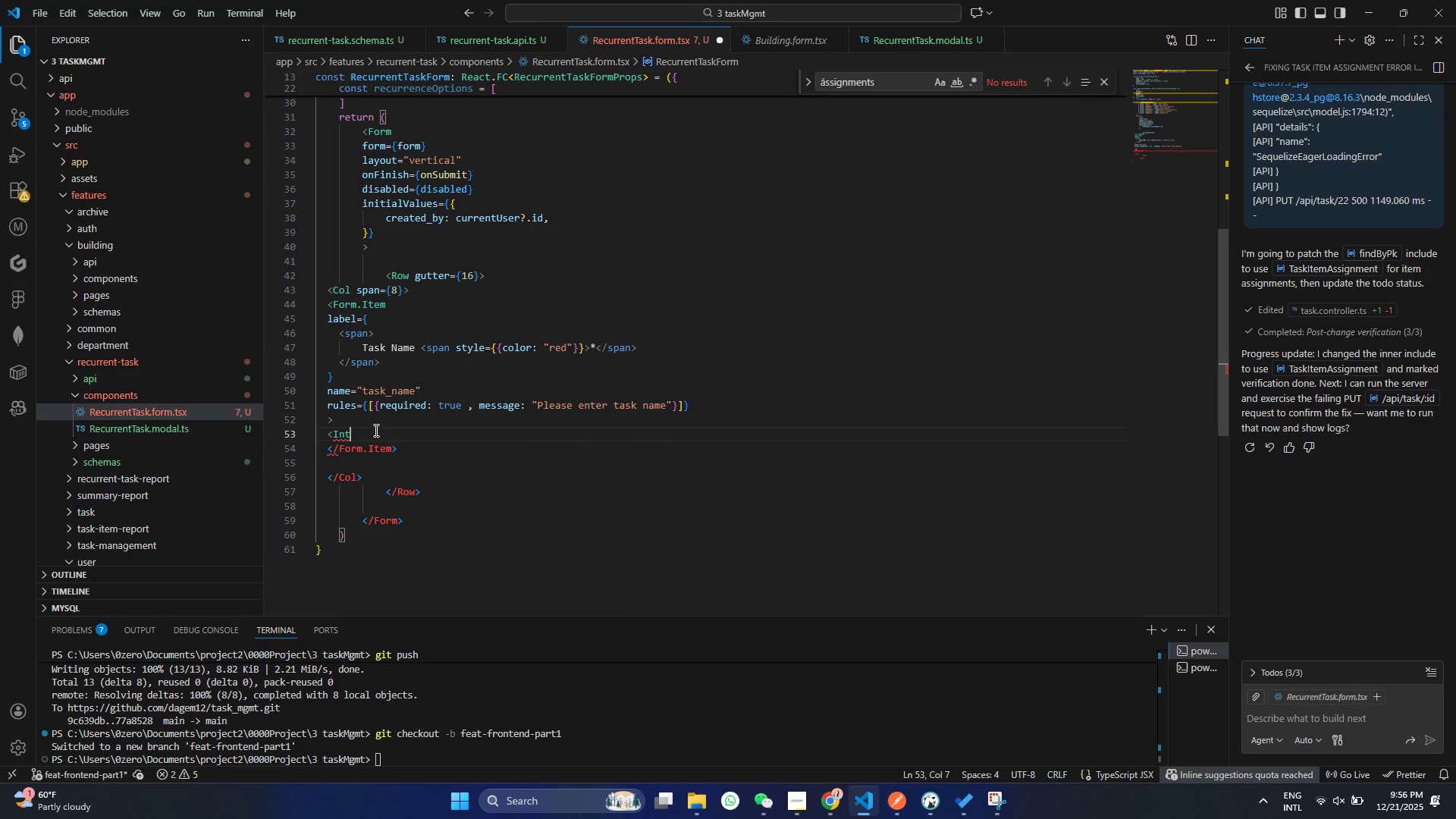 
key(Control+ControlLeft)
 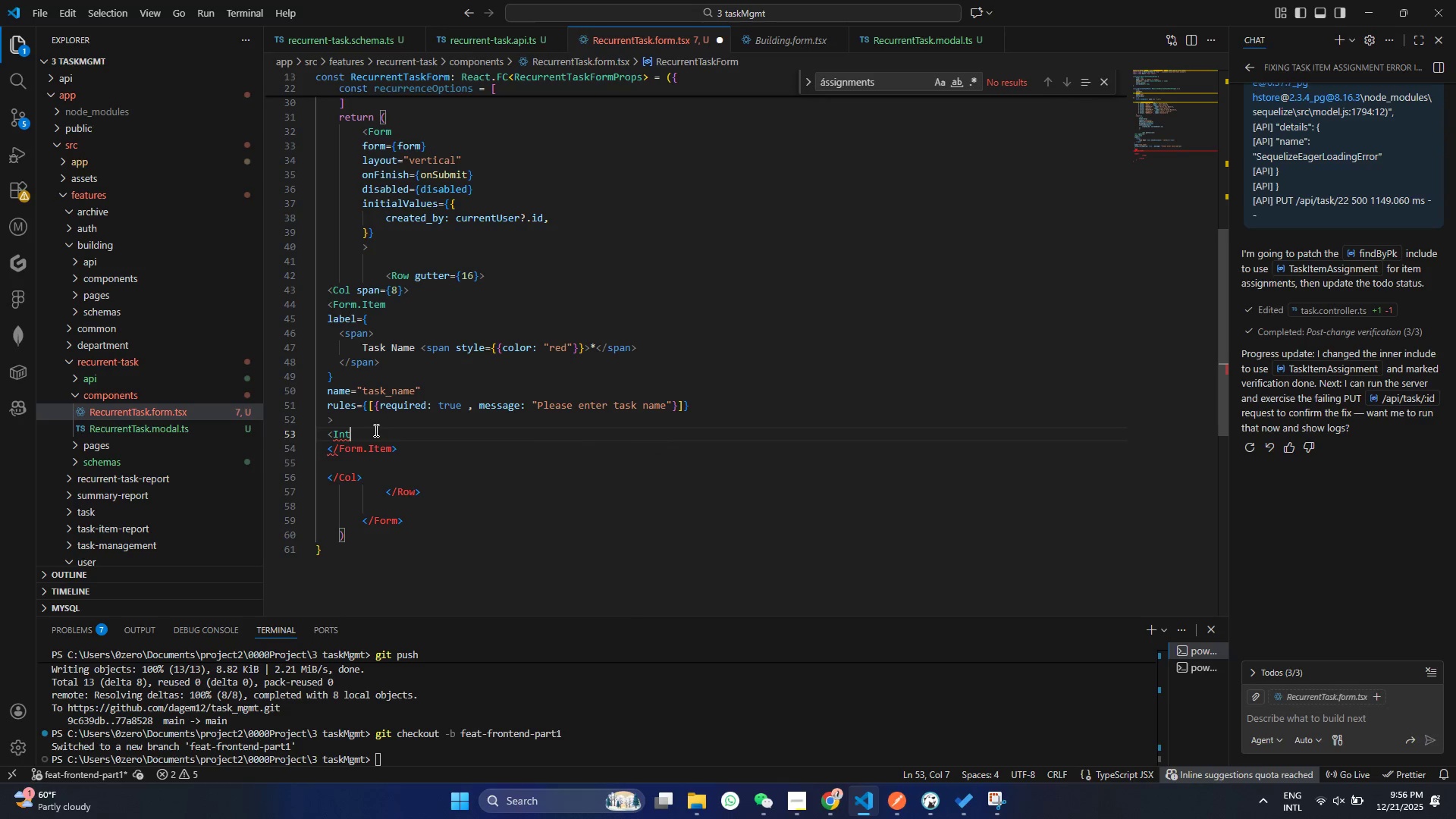 
key(Control+Z)
 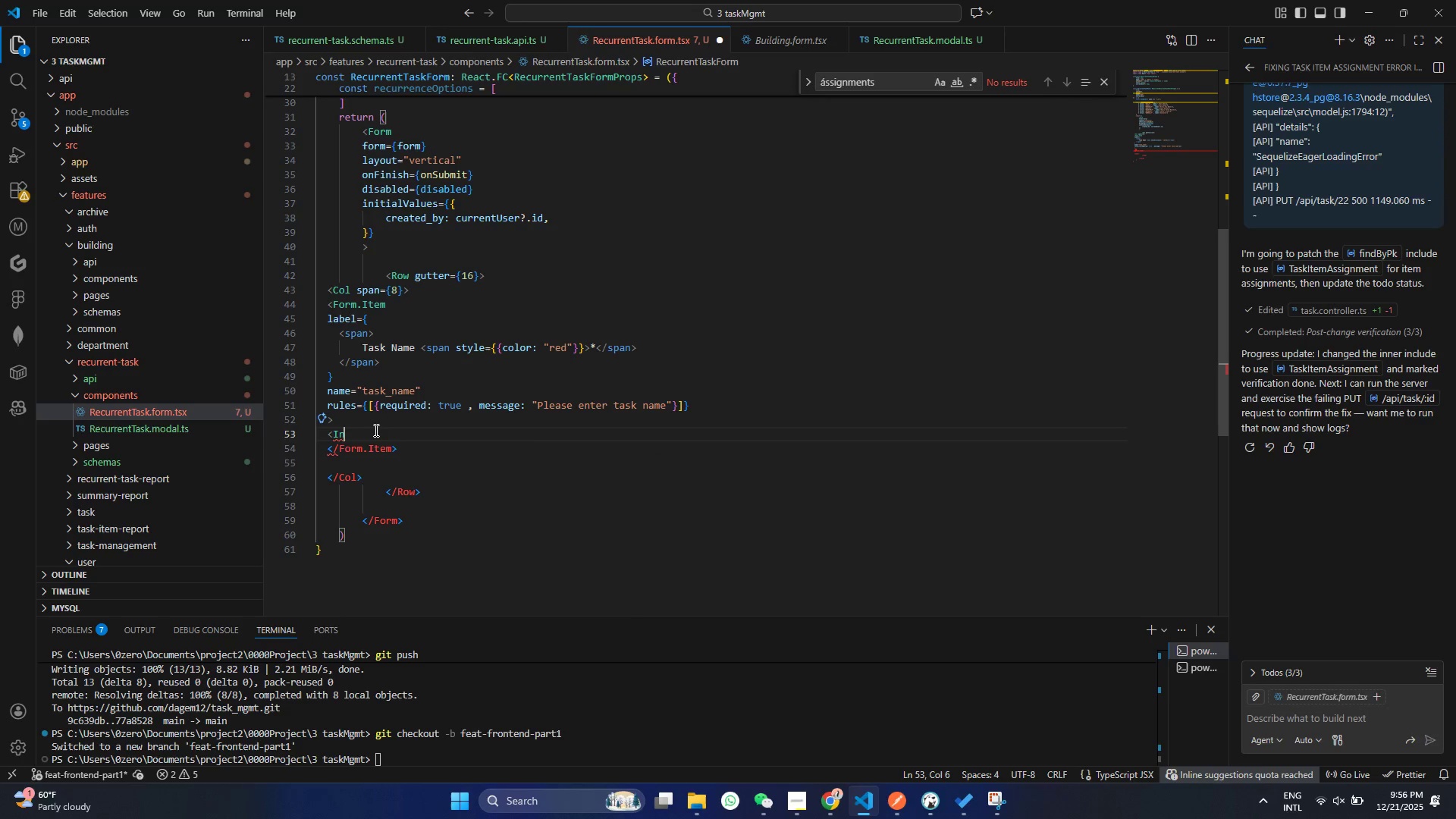 
key(Backspace)
 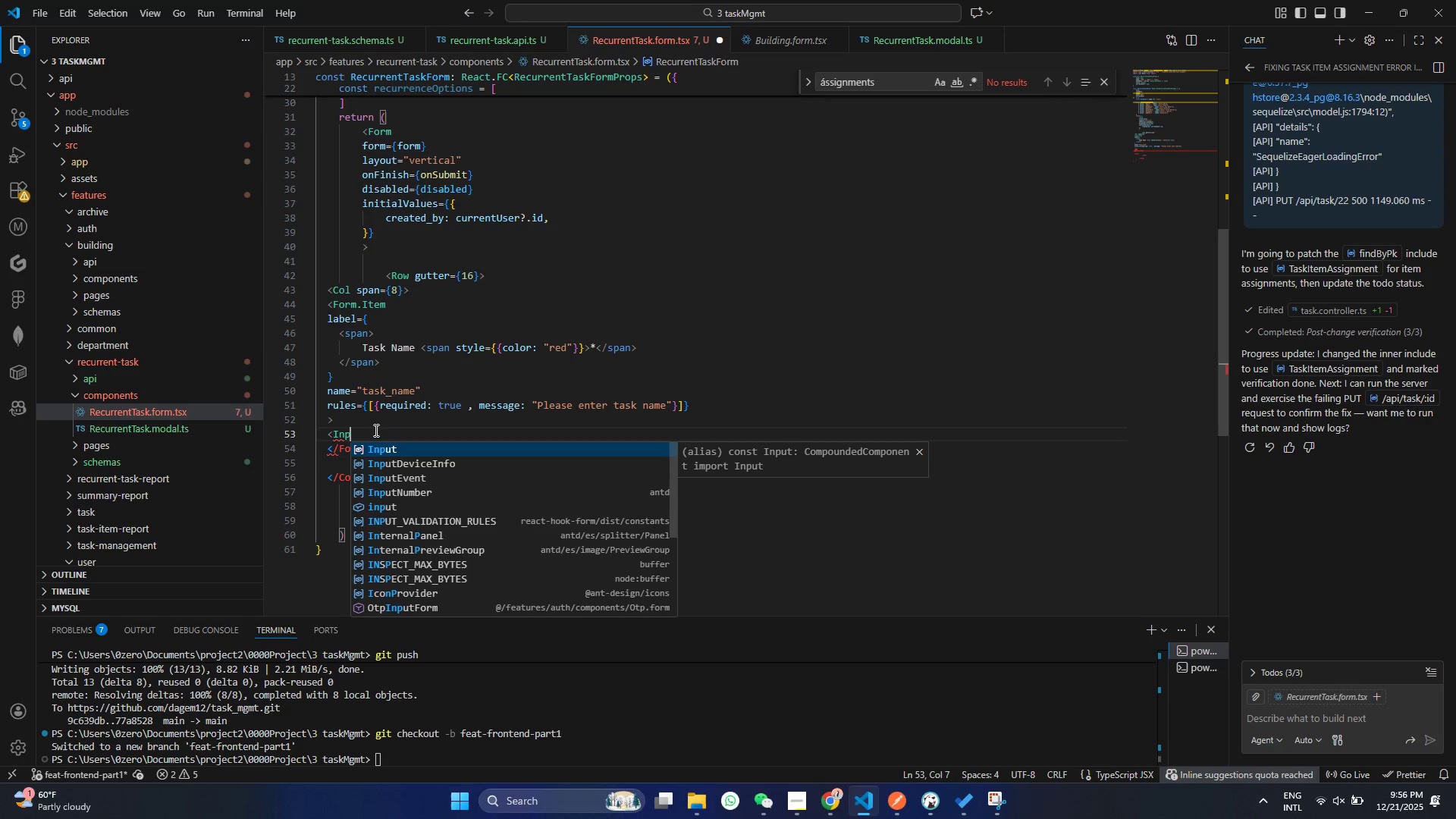 
key(P)
 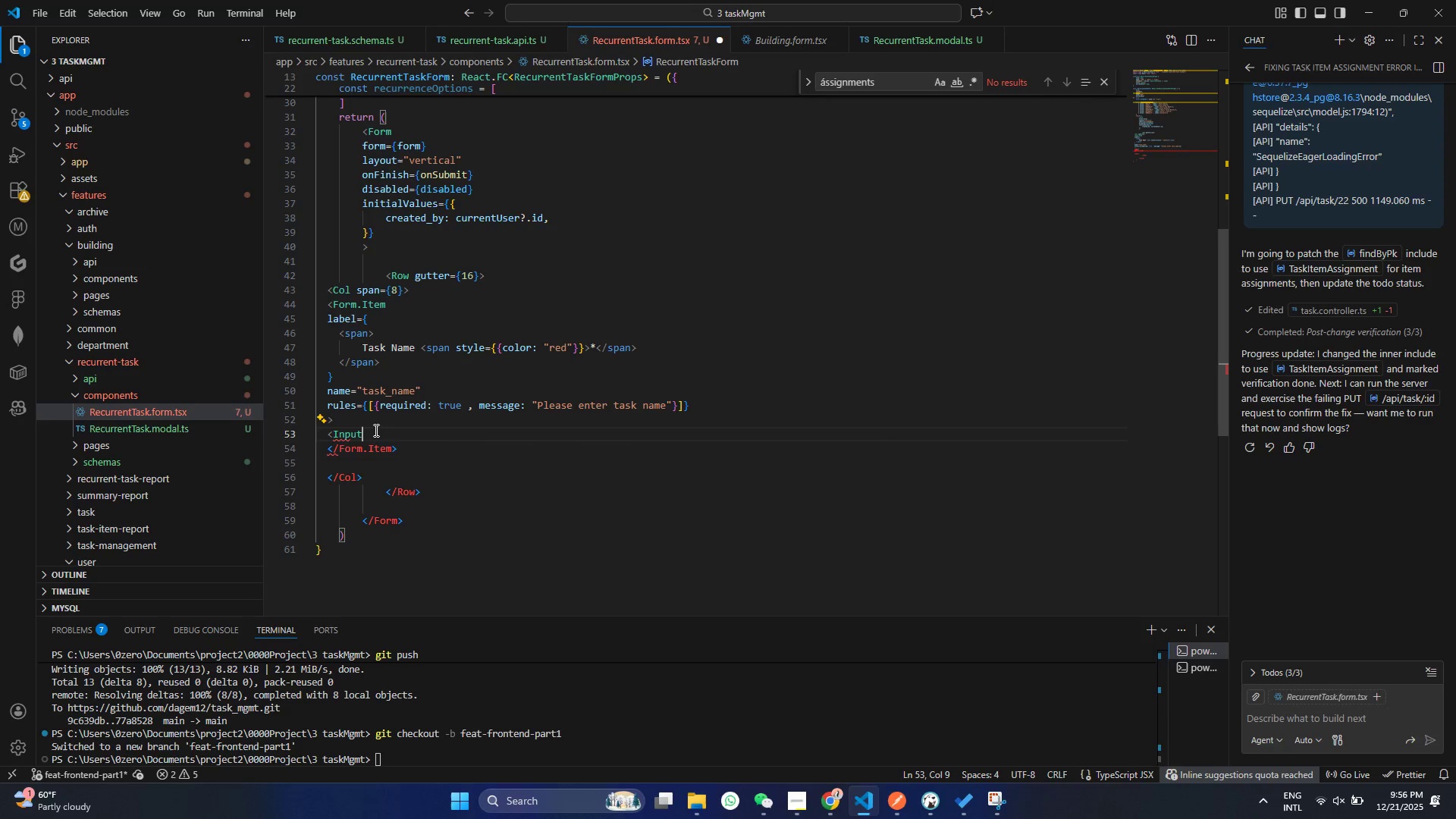 
key(Enter)
 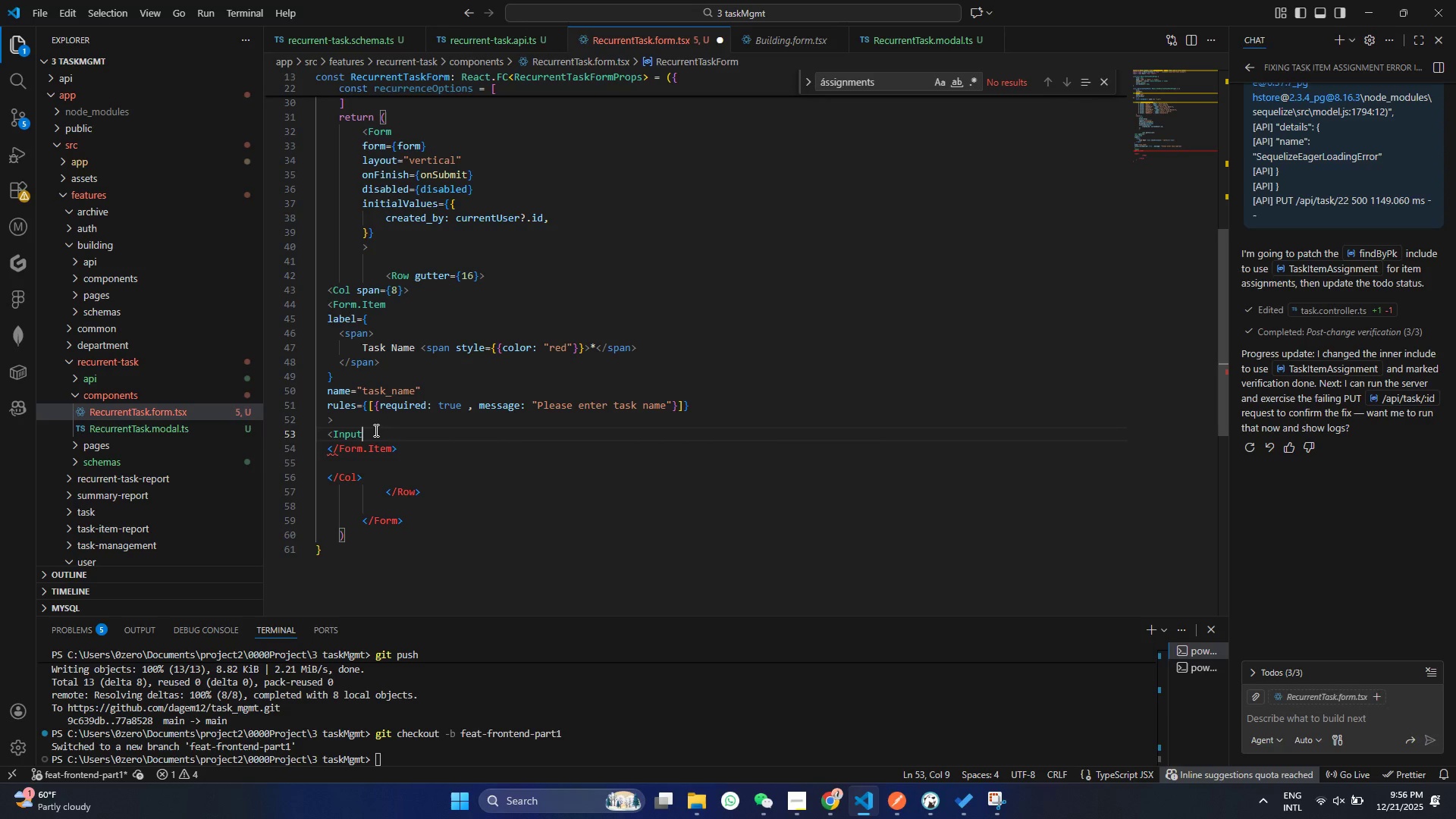 
key(Shift+Period)
 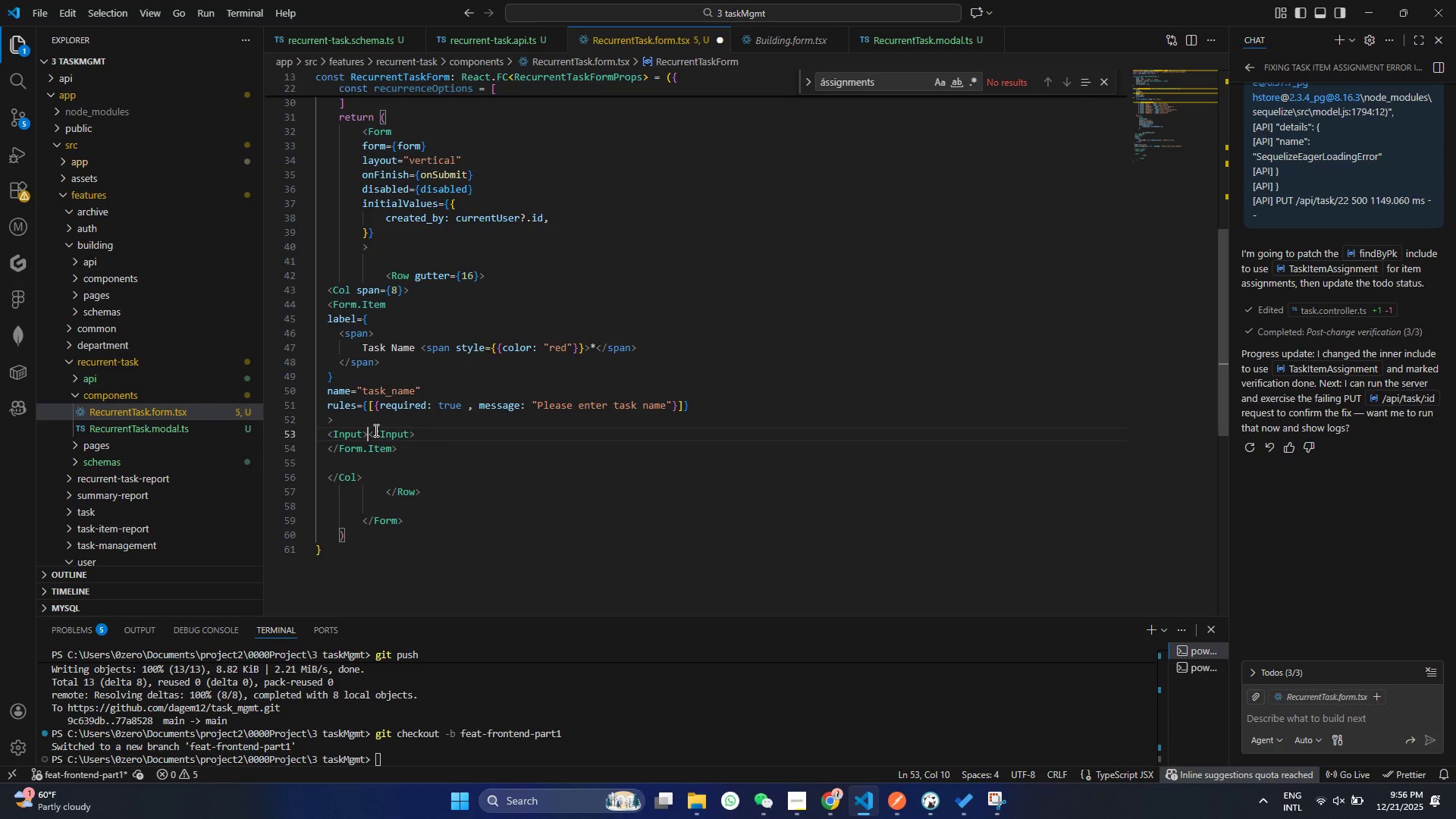 
key(ArrowLeft)
 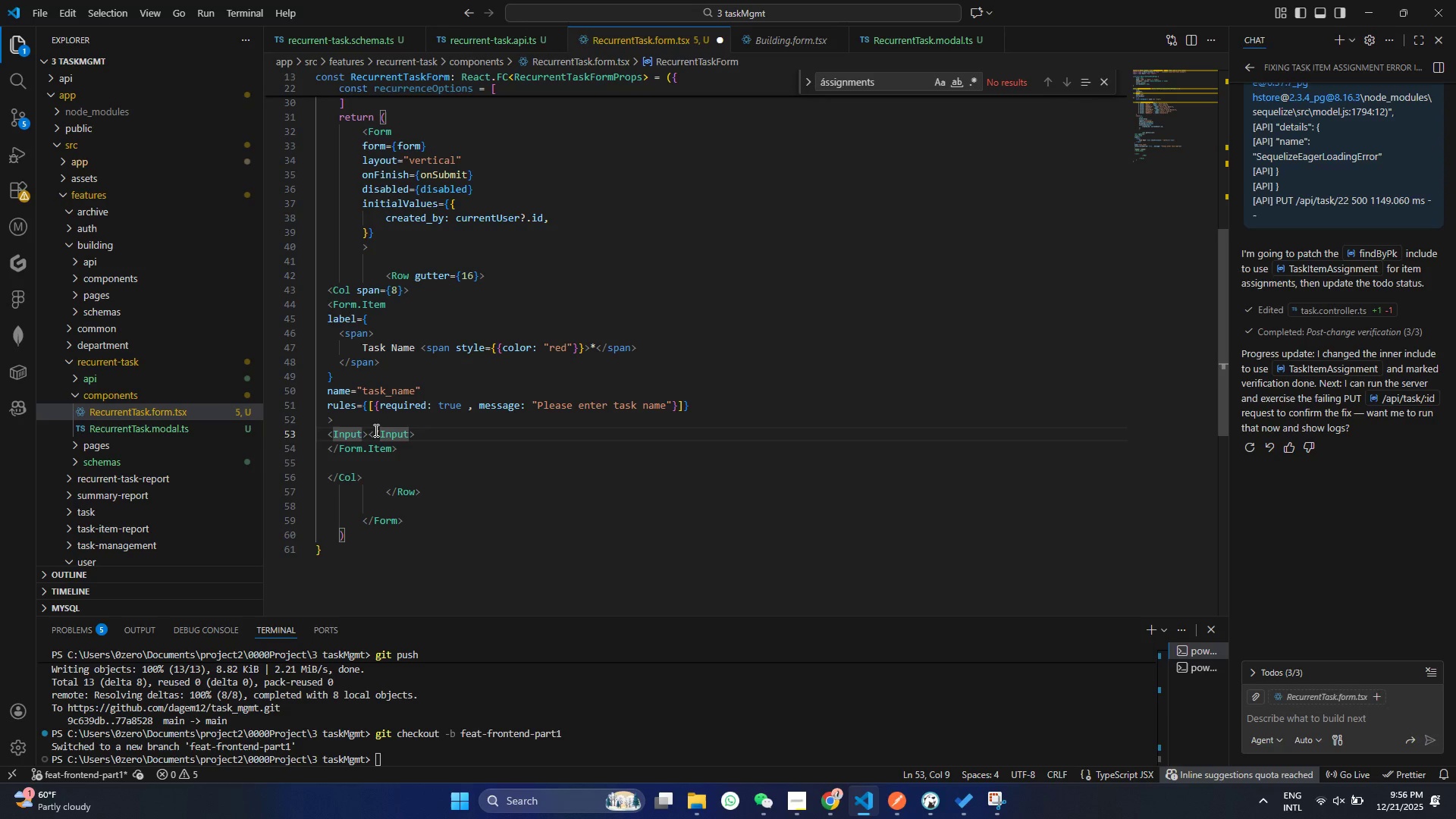 
hold_key(key=ShiftRight, duration=0.56)
 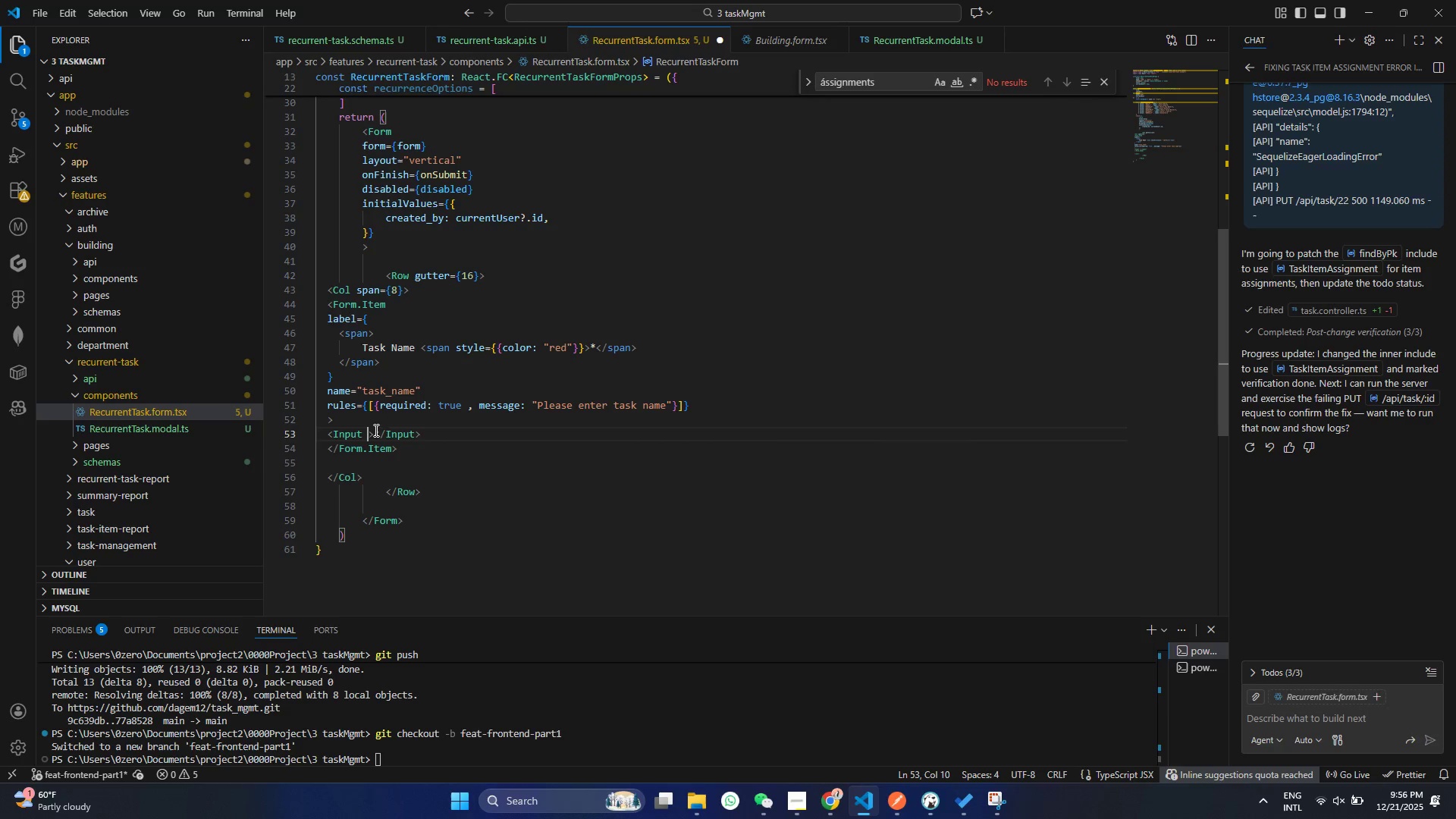 
type( pace)
 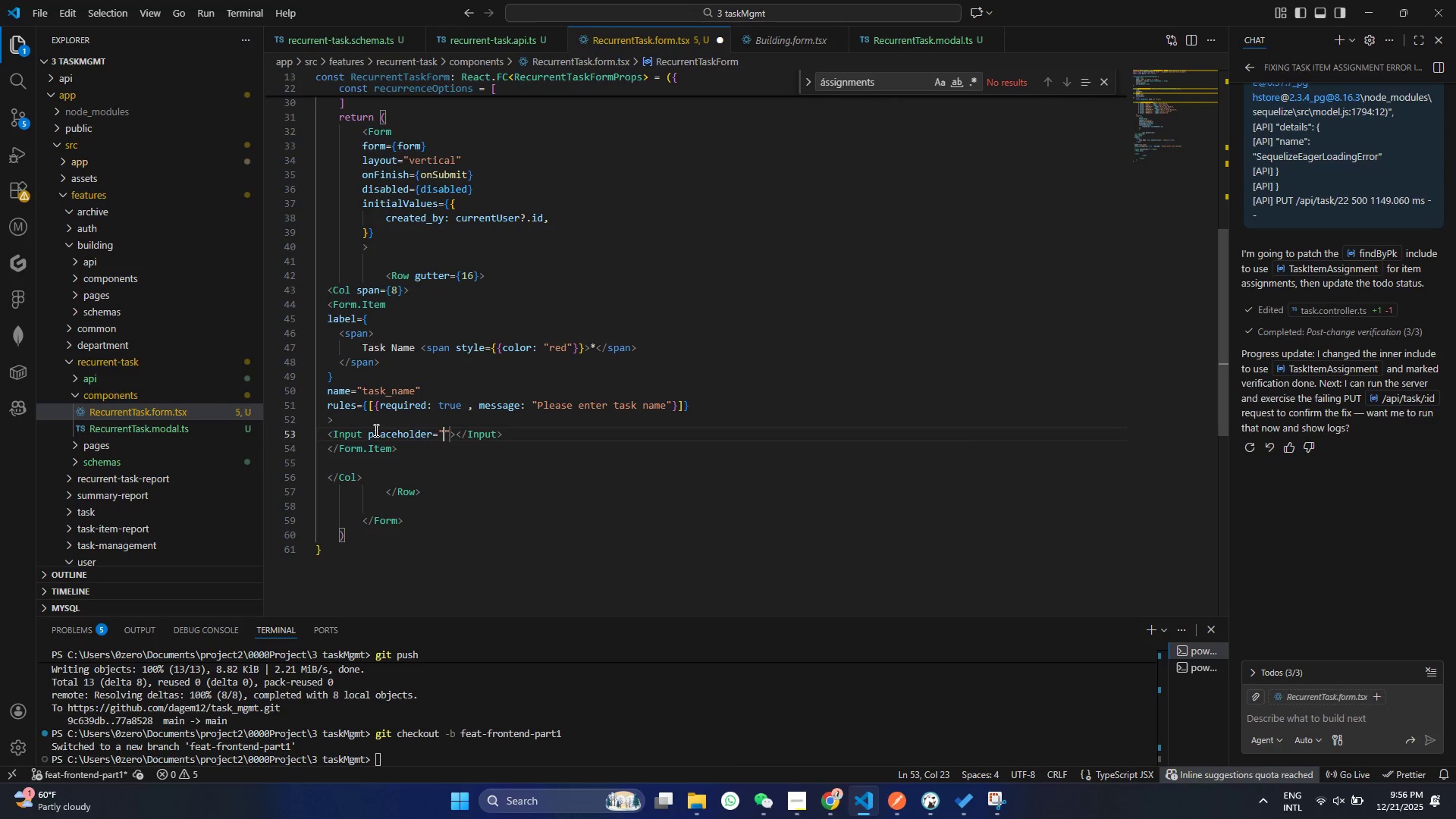 
key(Enter)
 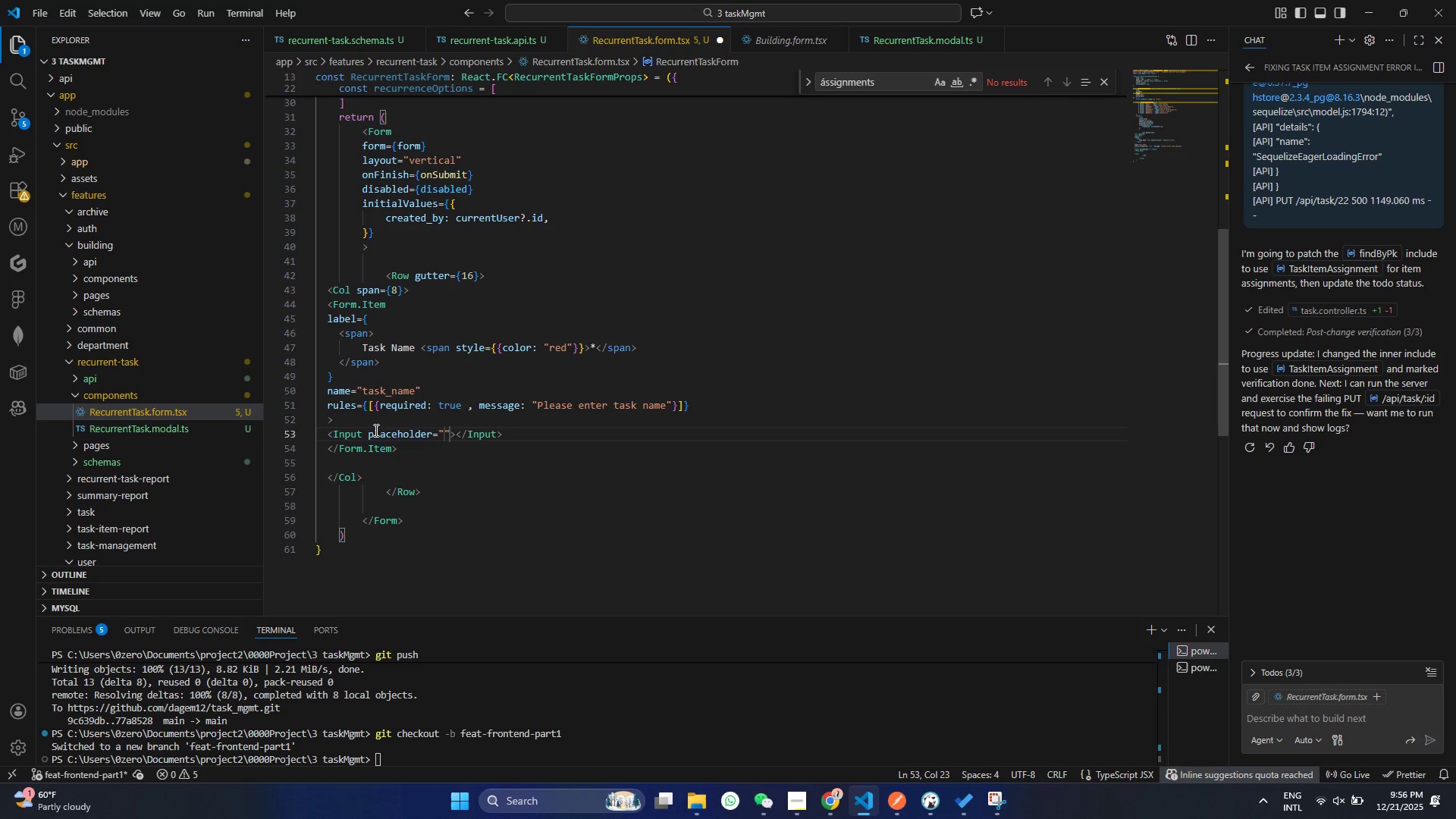 
type(Task MN)
key(Backspace)
type(ame)
 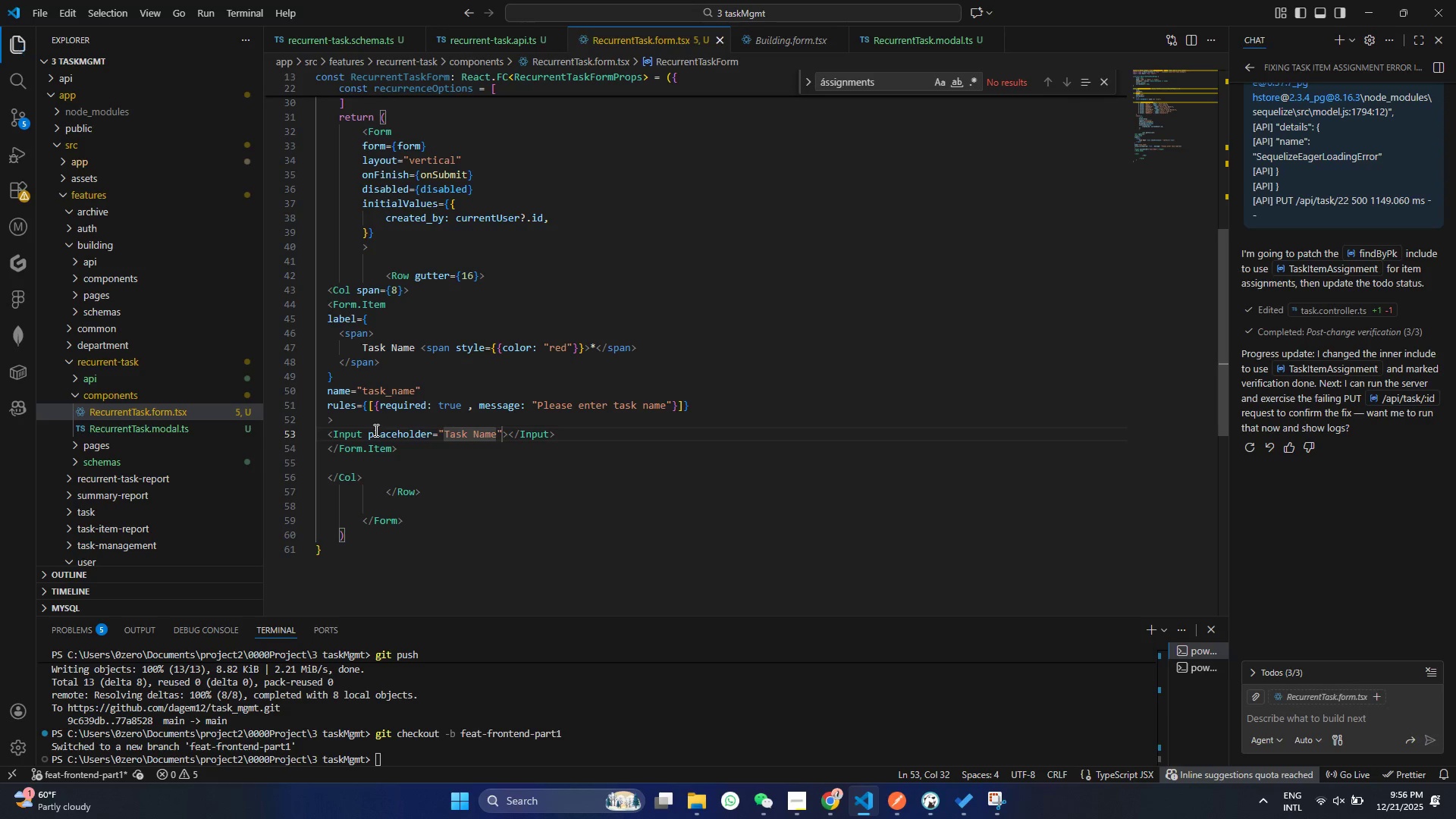 
key(Control+ControlLeft)
 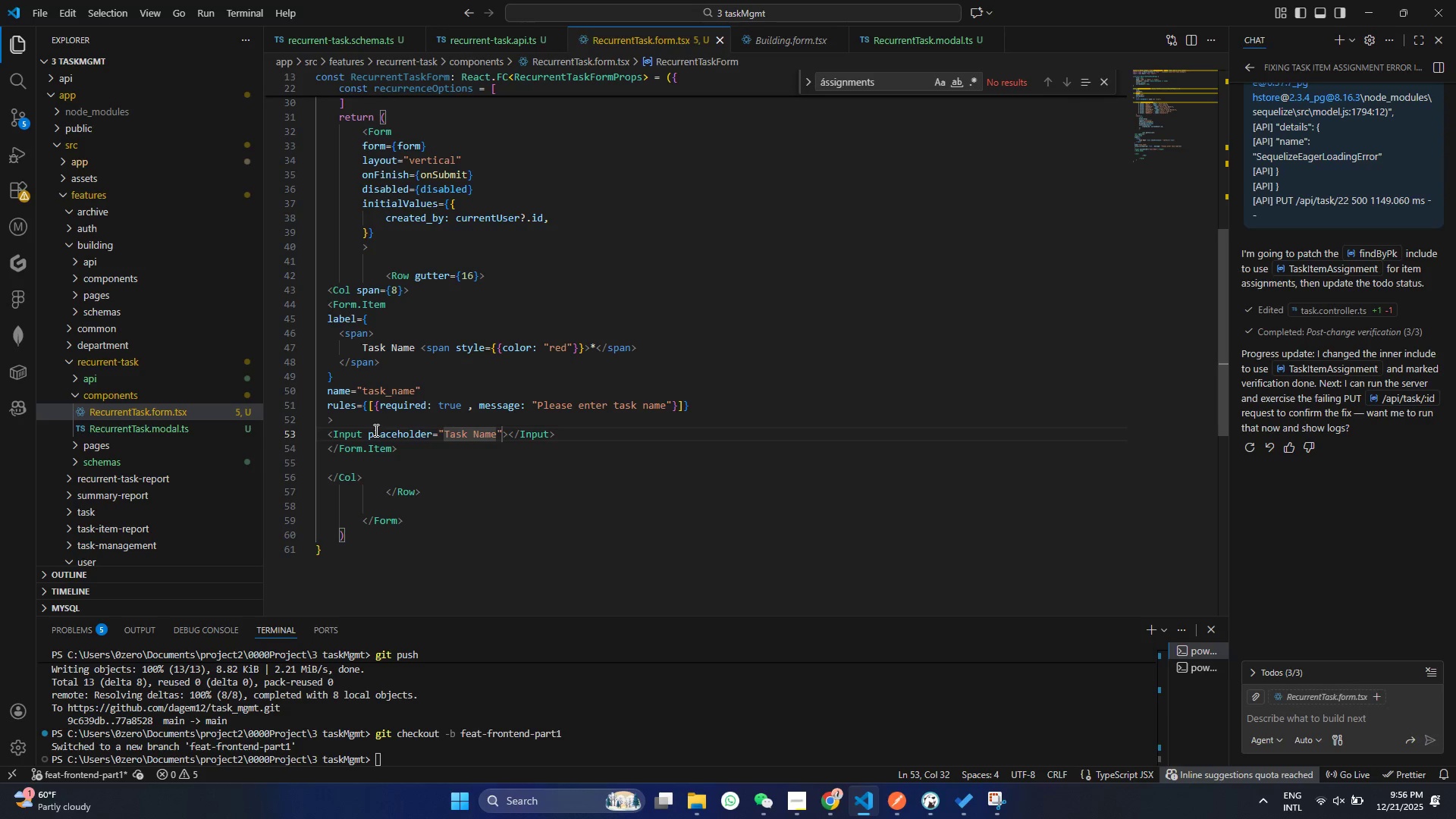 
key(Control+S)
 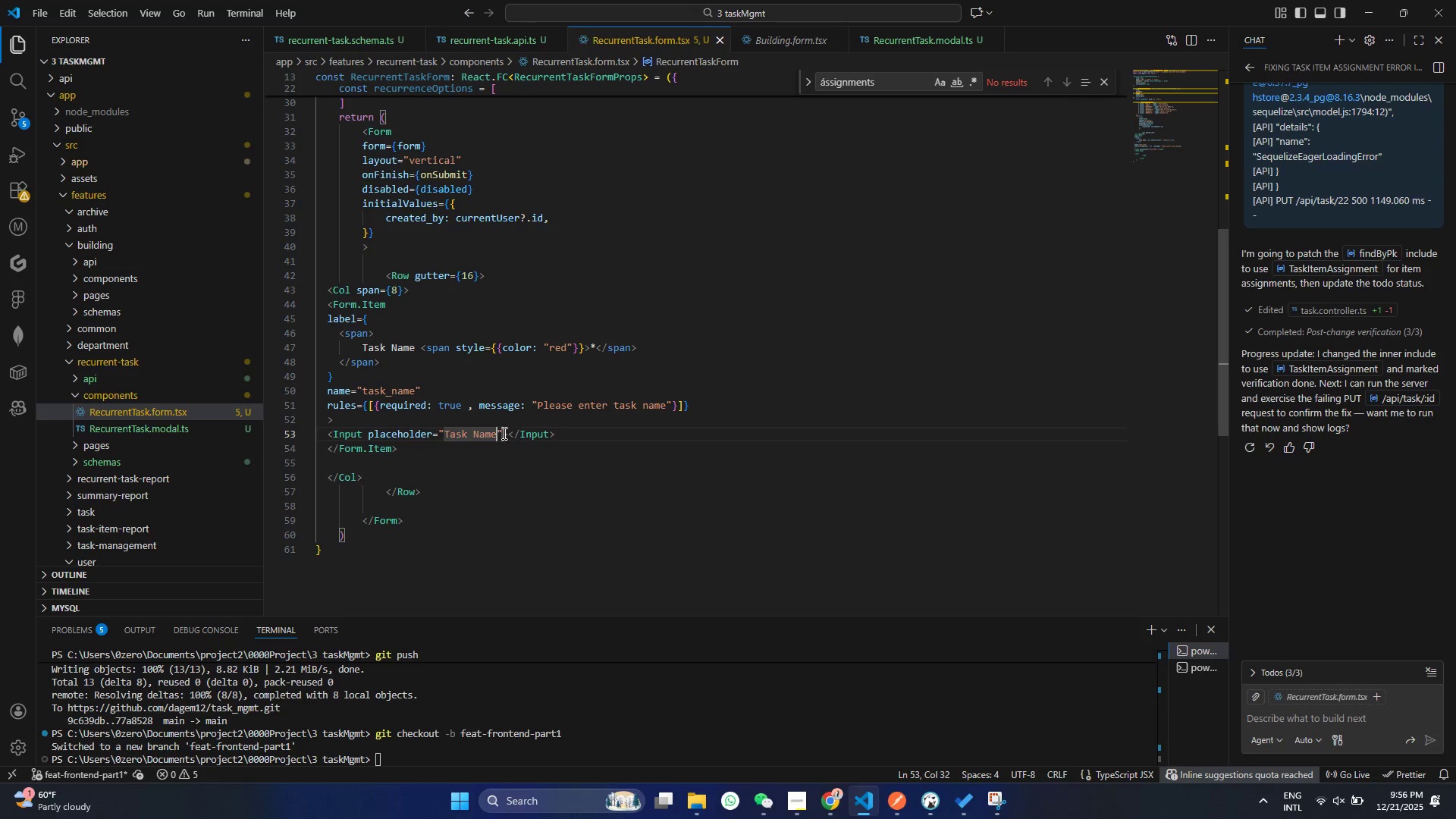 
left_click([503, 433])
 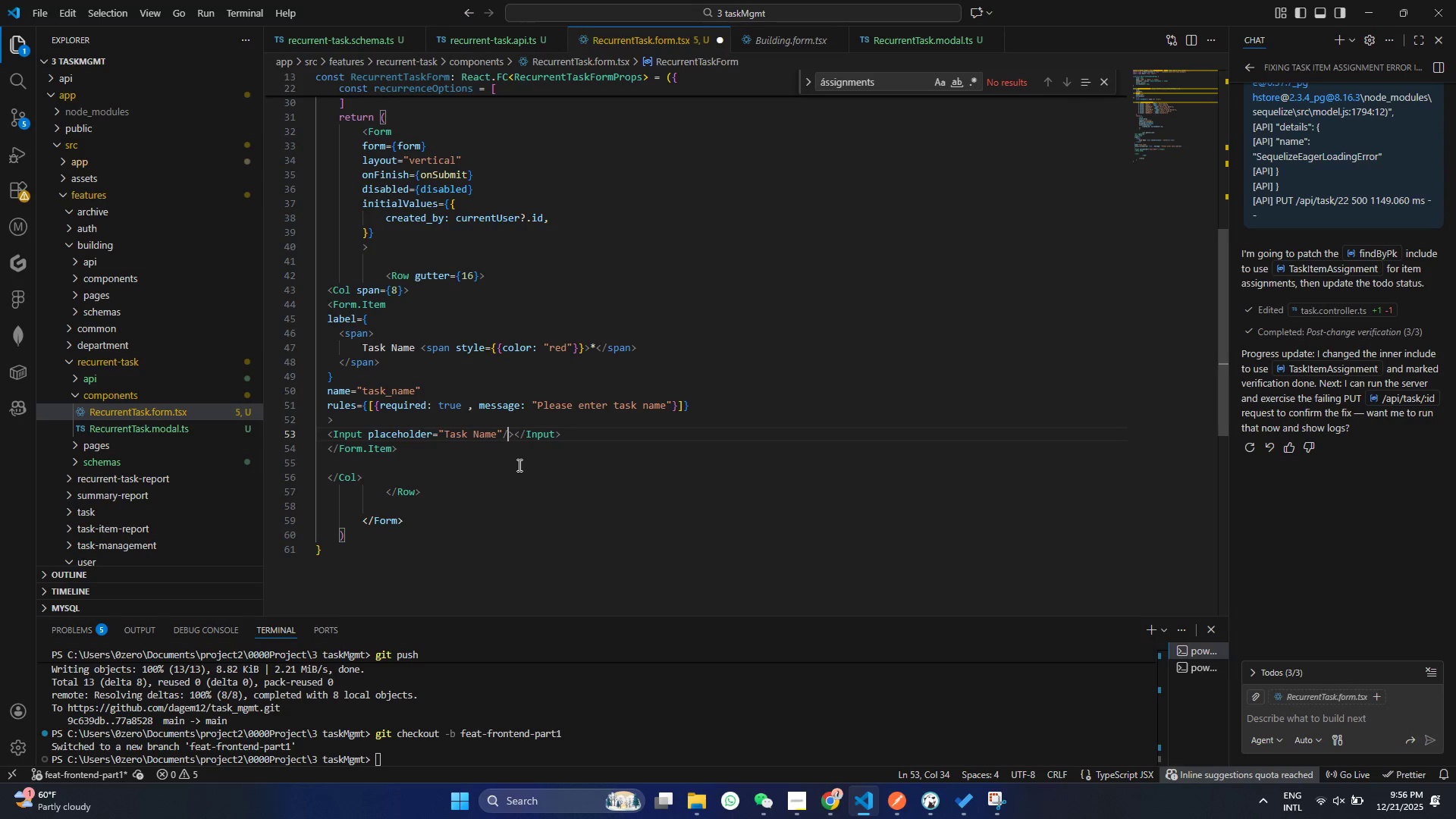 
key(Slash)
 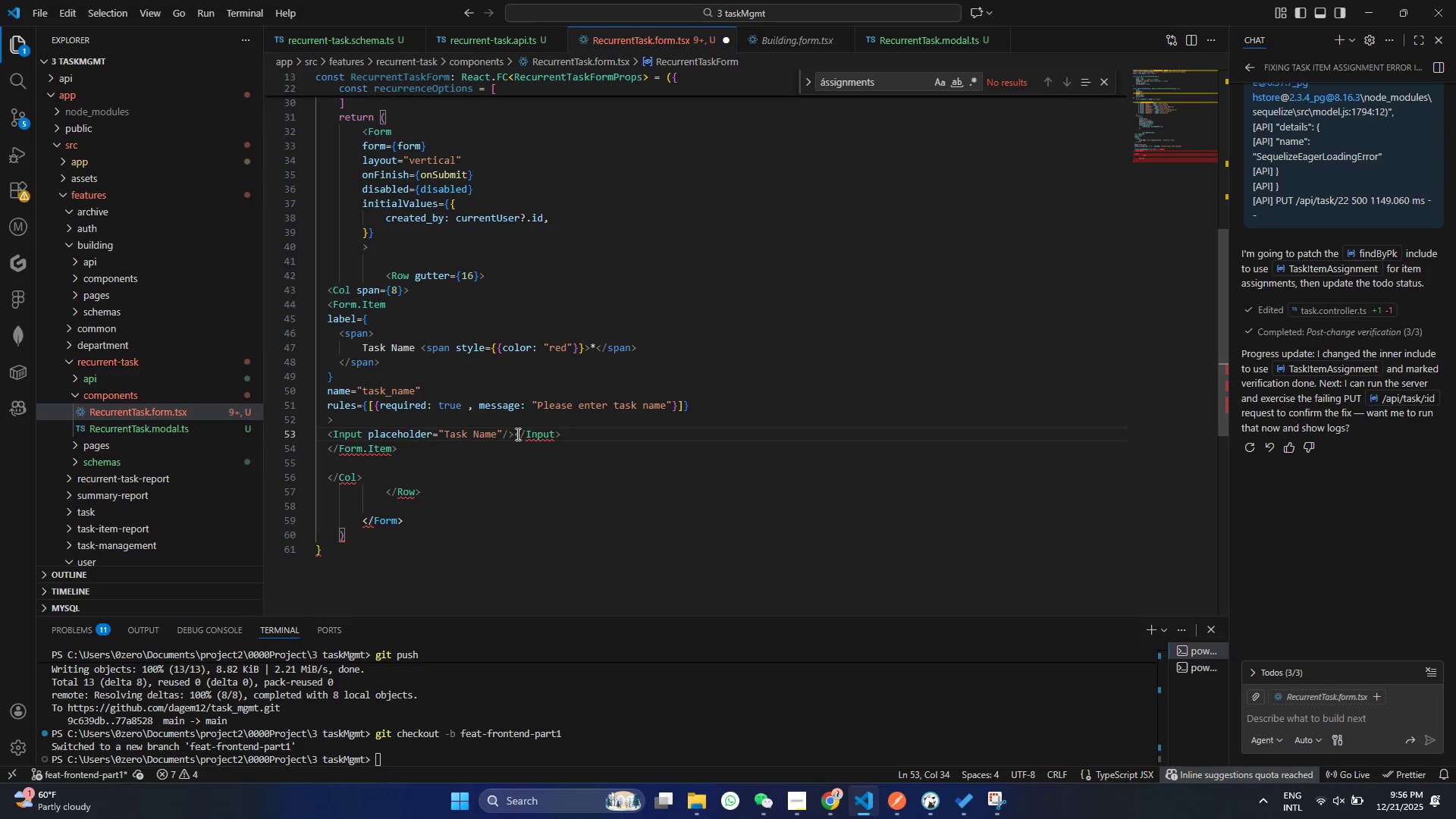 
left_click_drag(start_coordinate=[516, 434], to_coordinate=[795, 444])
 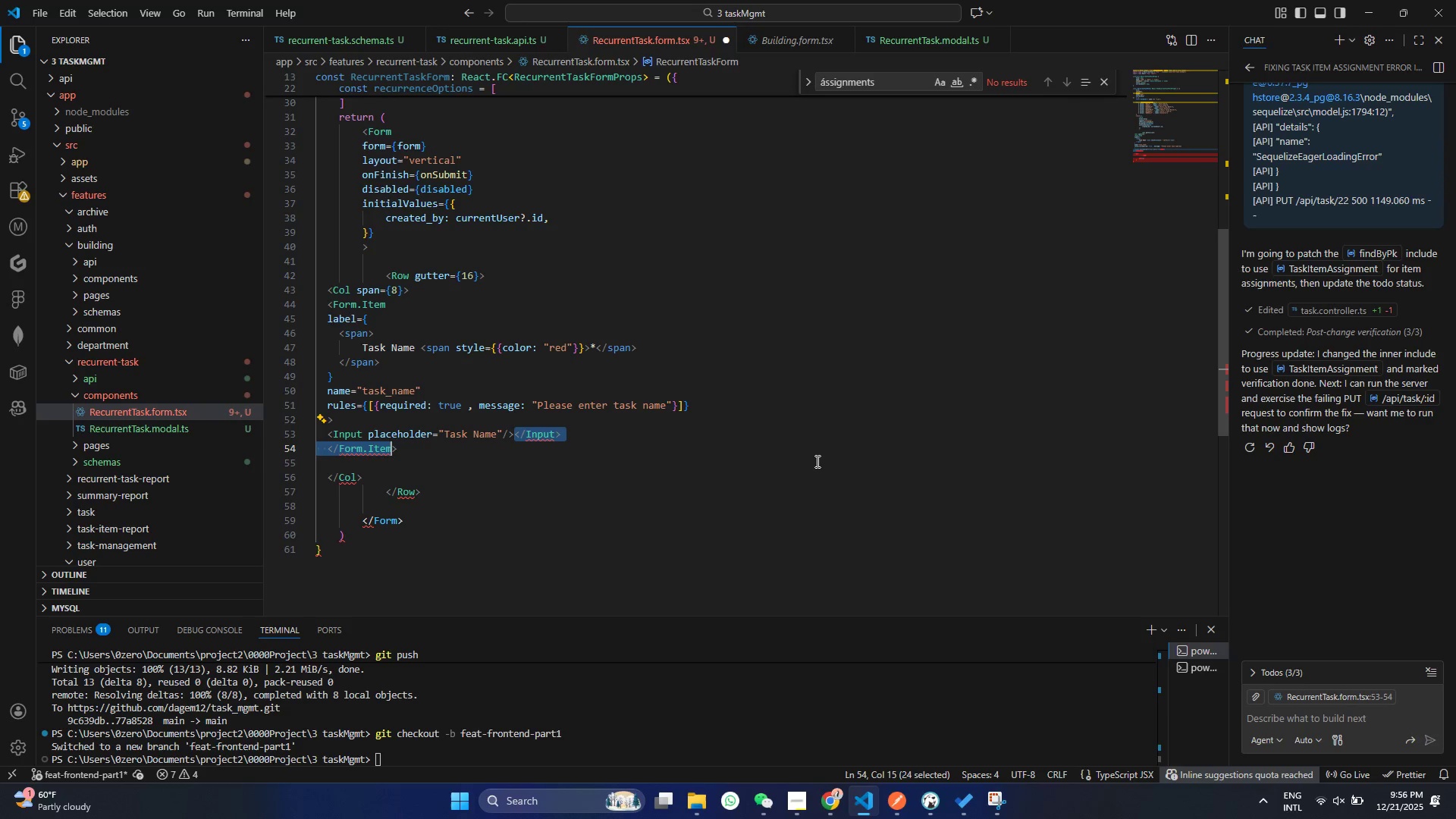 
key(Shift+ArrowLeft)
 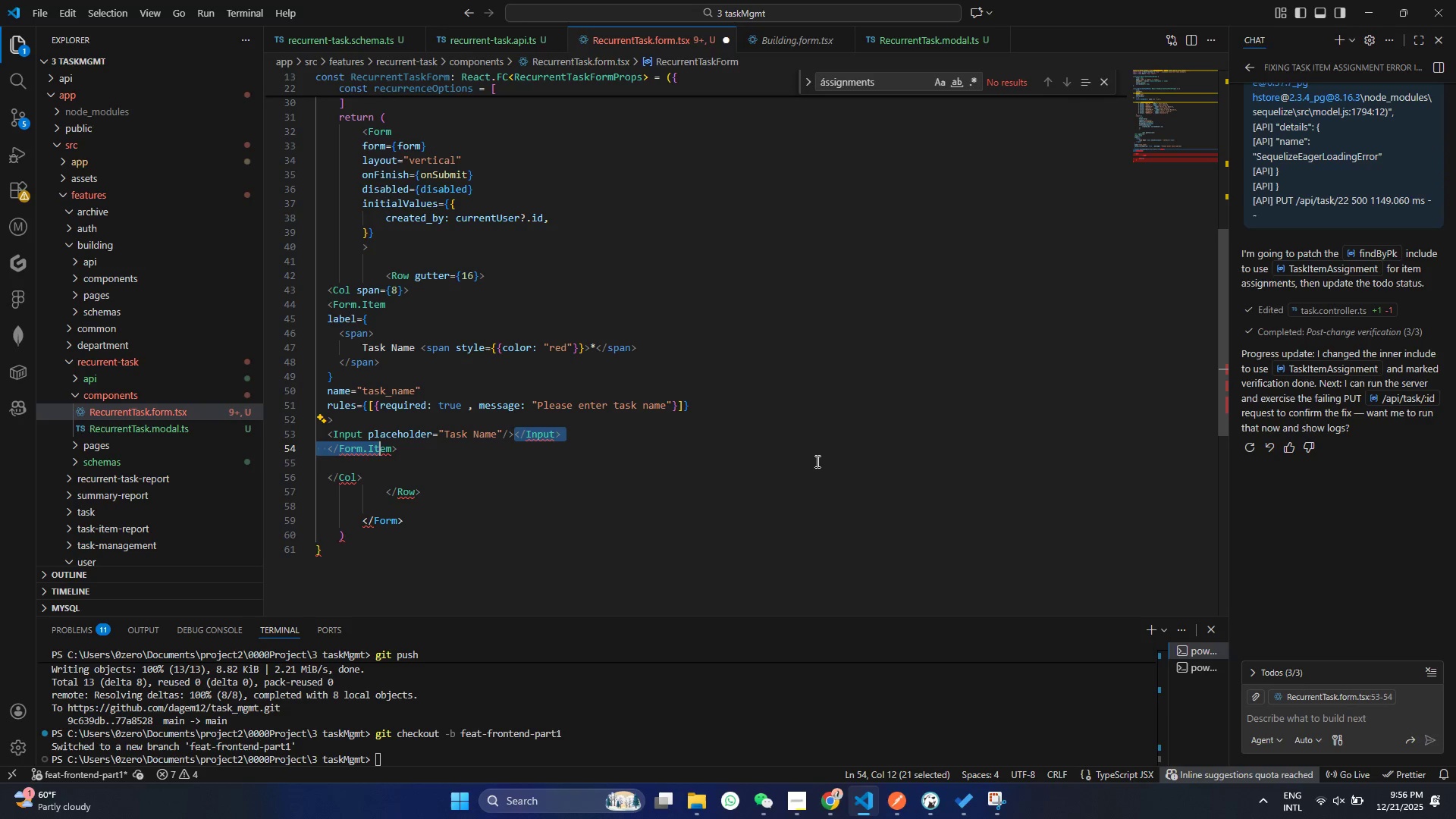 
key(Shift+ArrowLeft)
 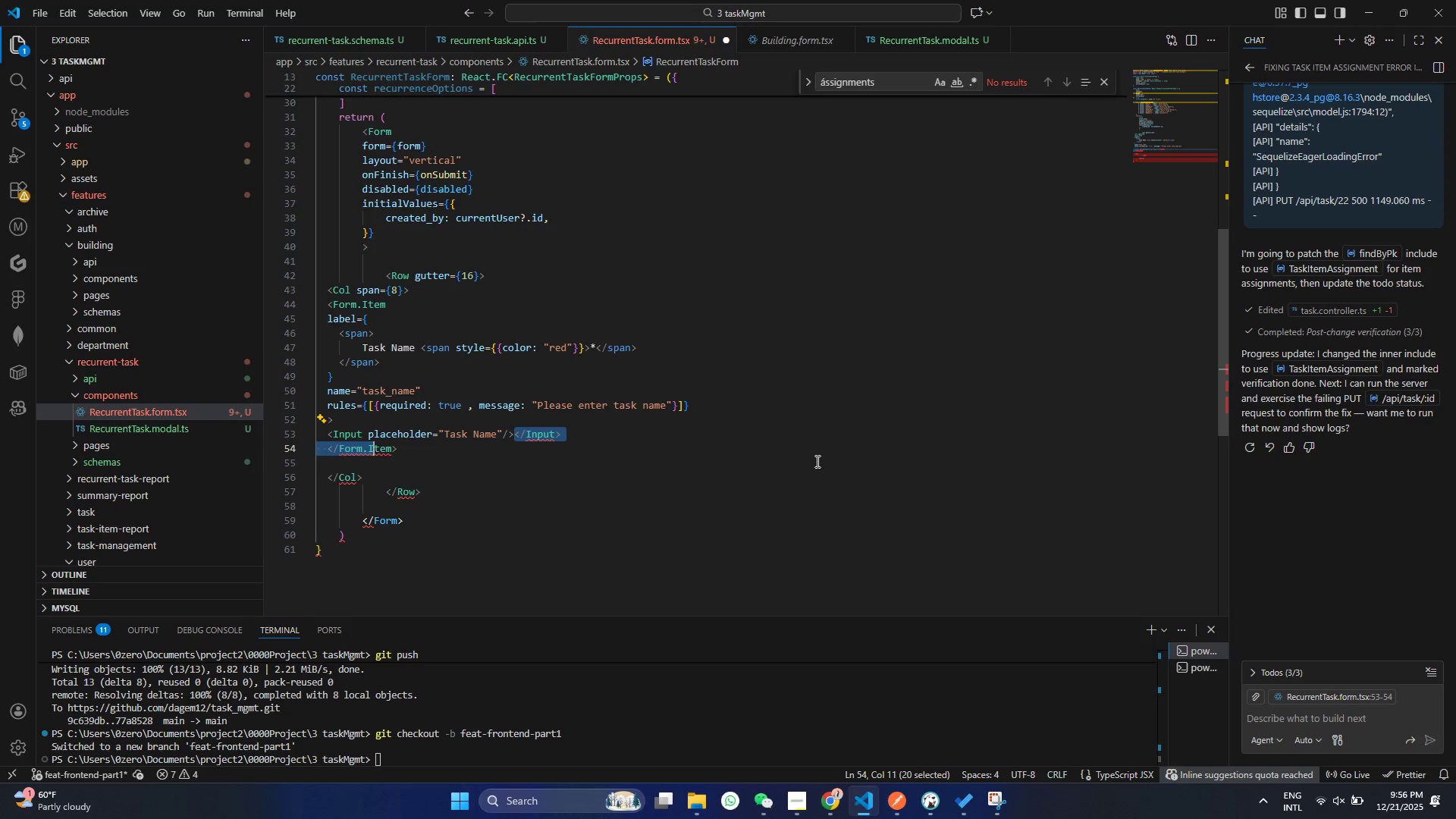 
key(Shift+ArrowLeft)
 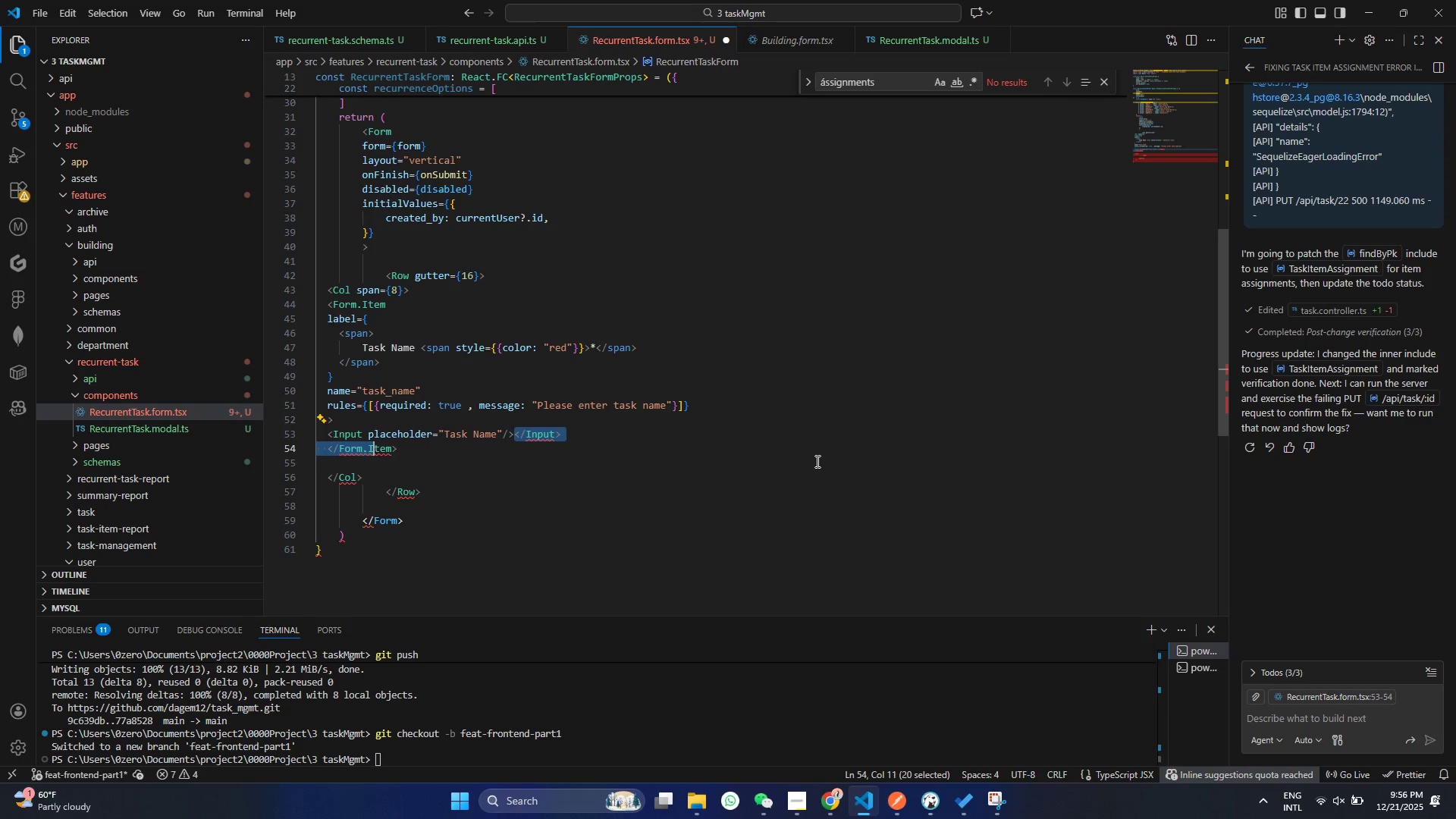 
hold_key(key=ArrowLeft, duration=0.66)
 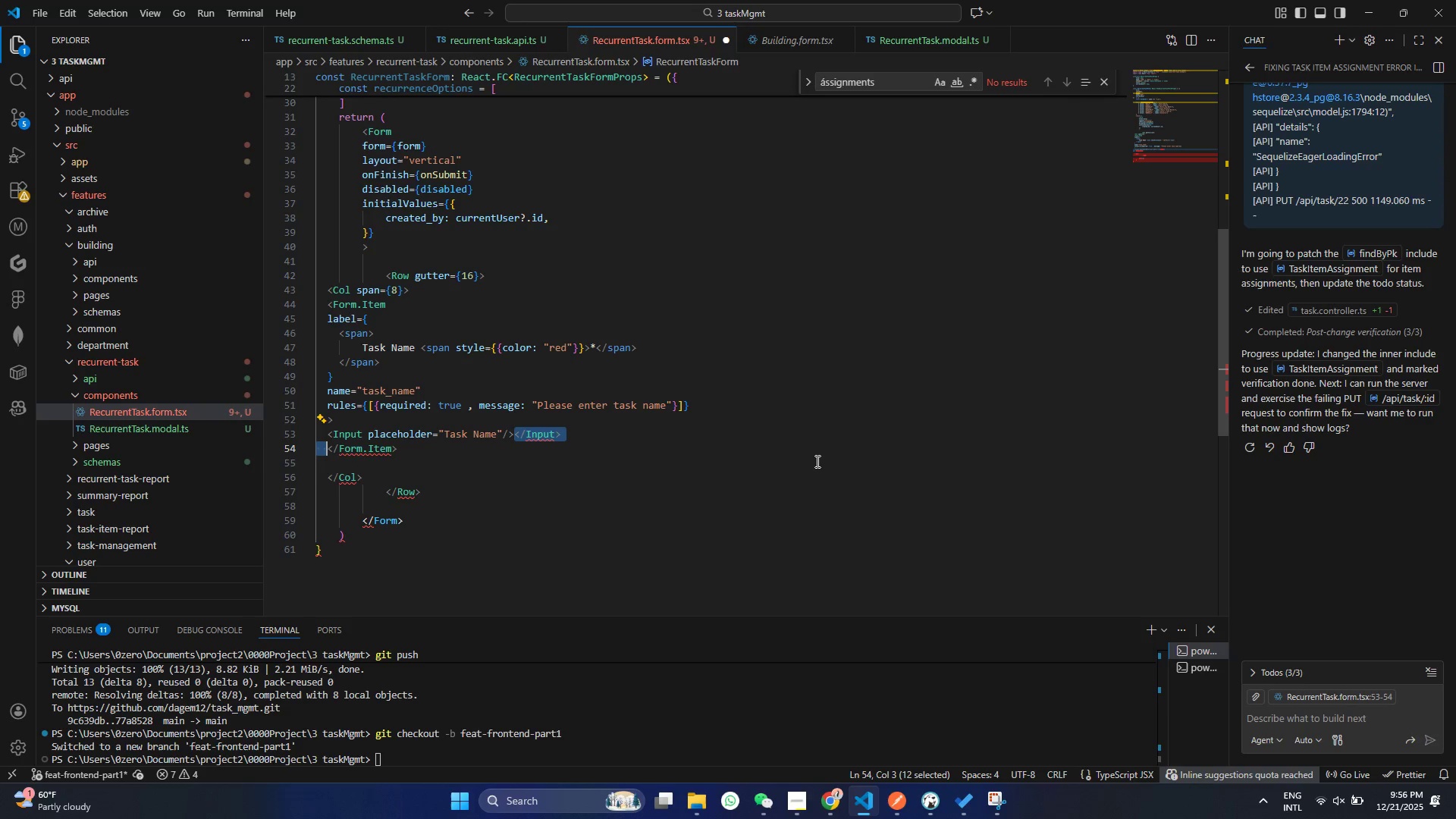 
key(Shift+ArrowLeft)
 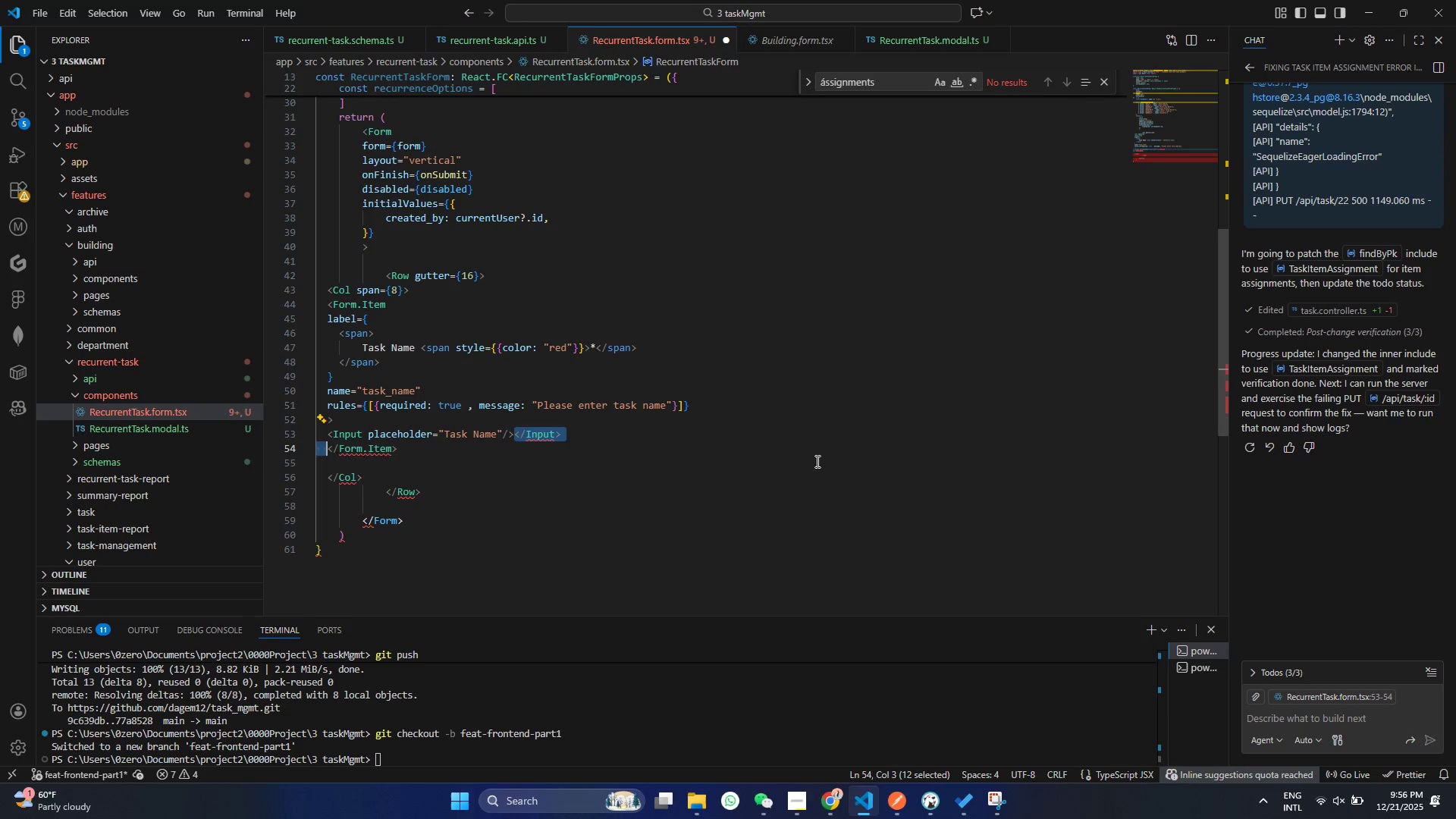 
key(Shift+ArrowLeft)
 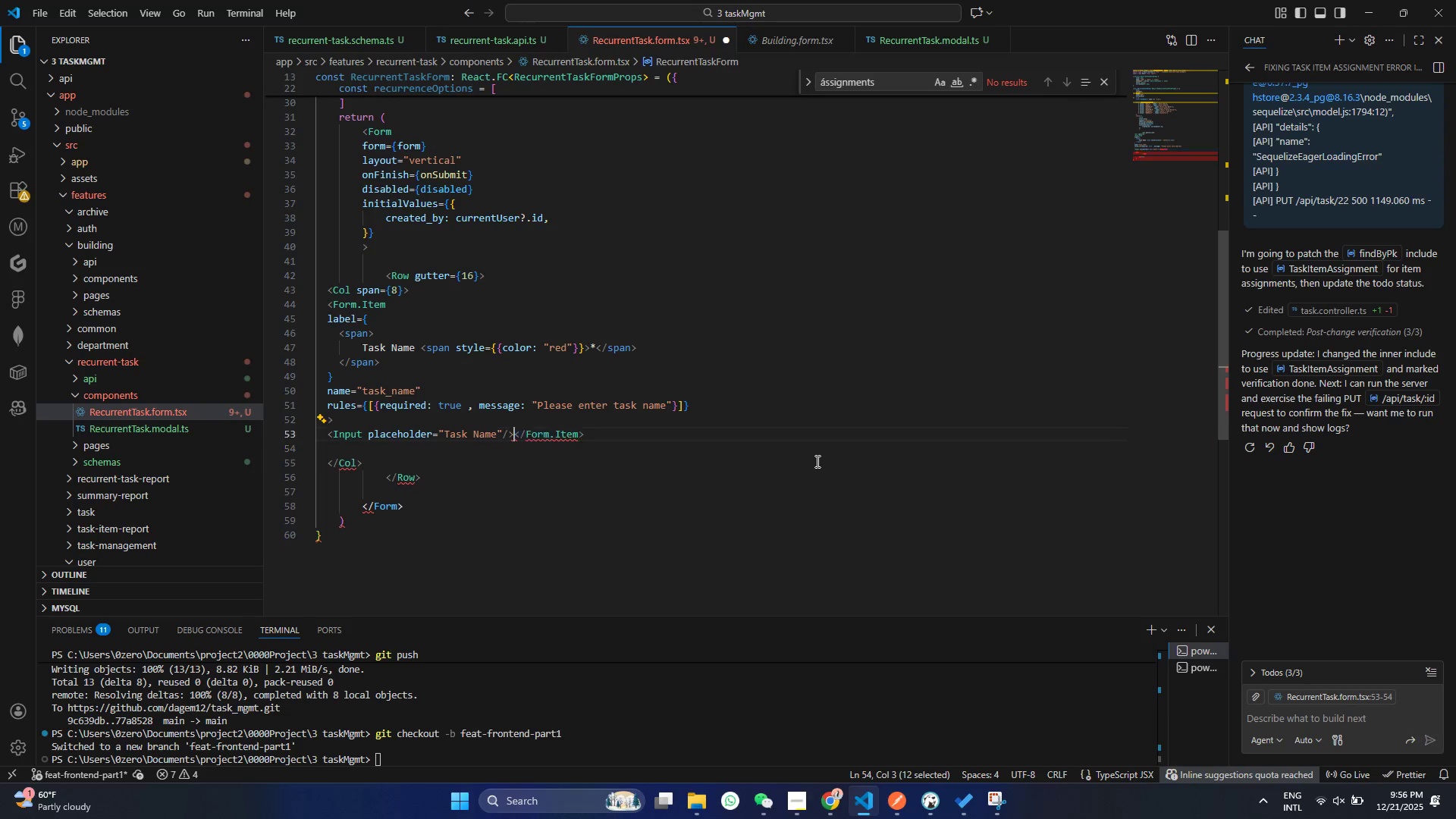 
key(Shift+ArrowLeft)
 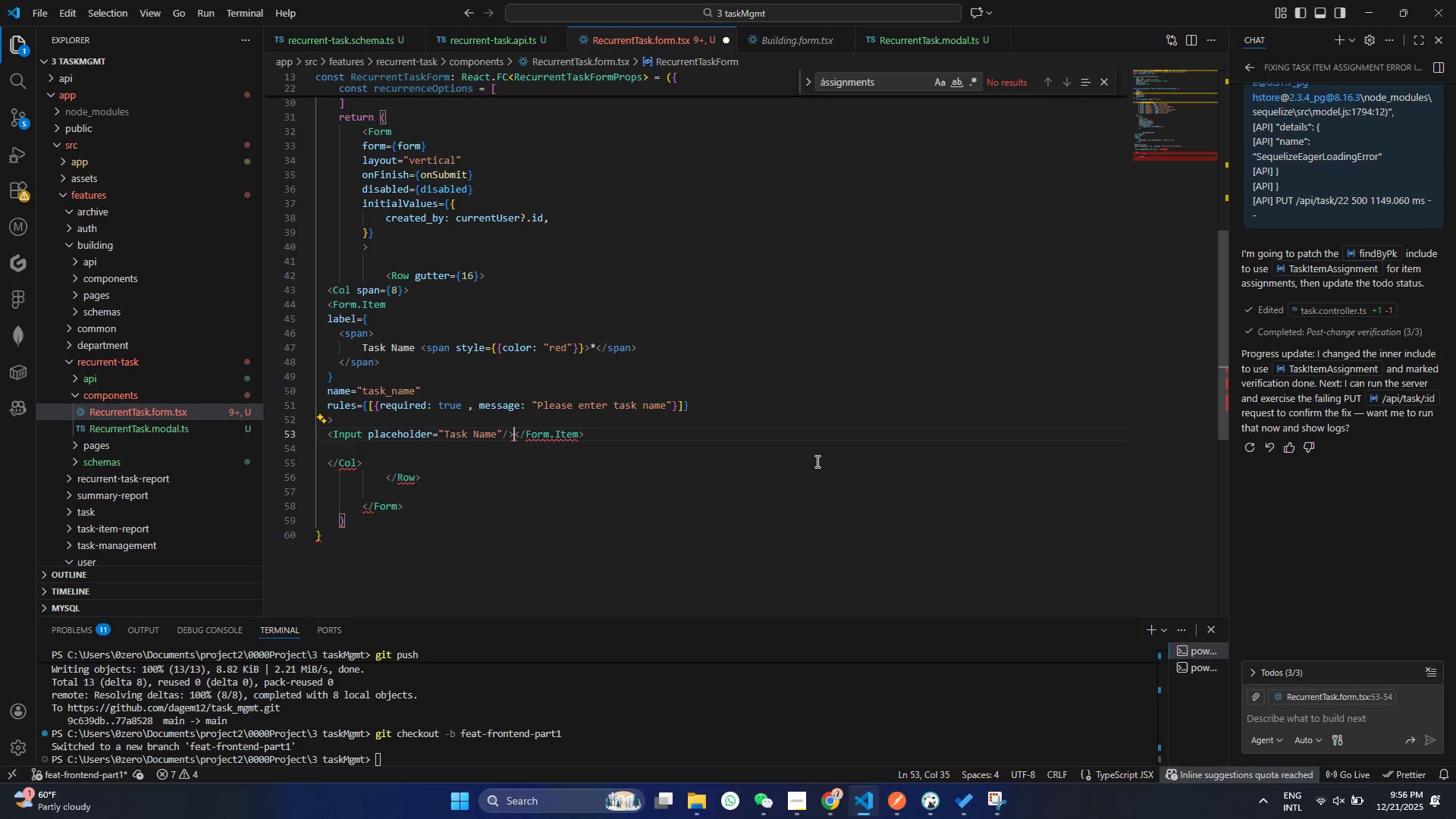 
key(Backspace)
 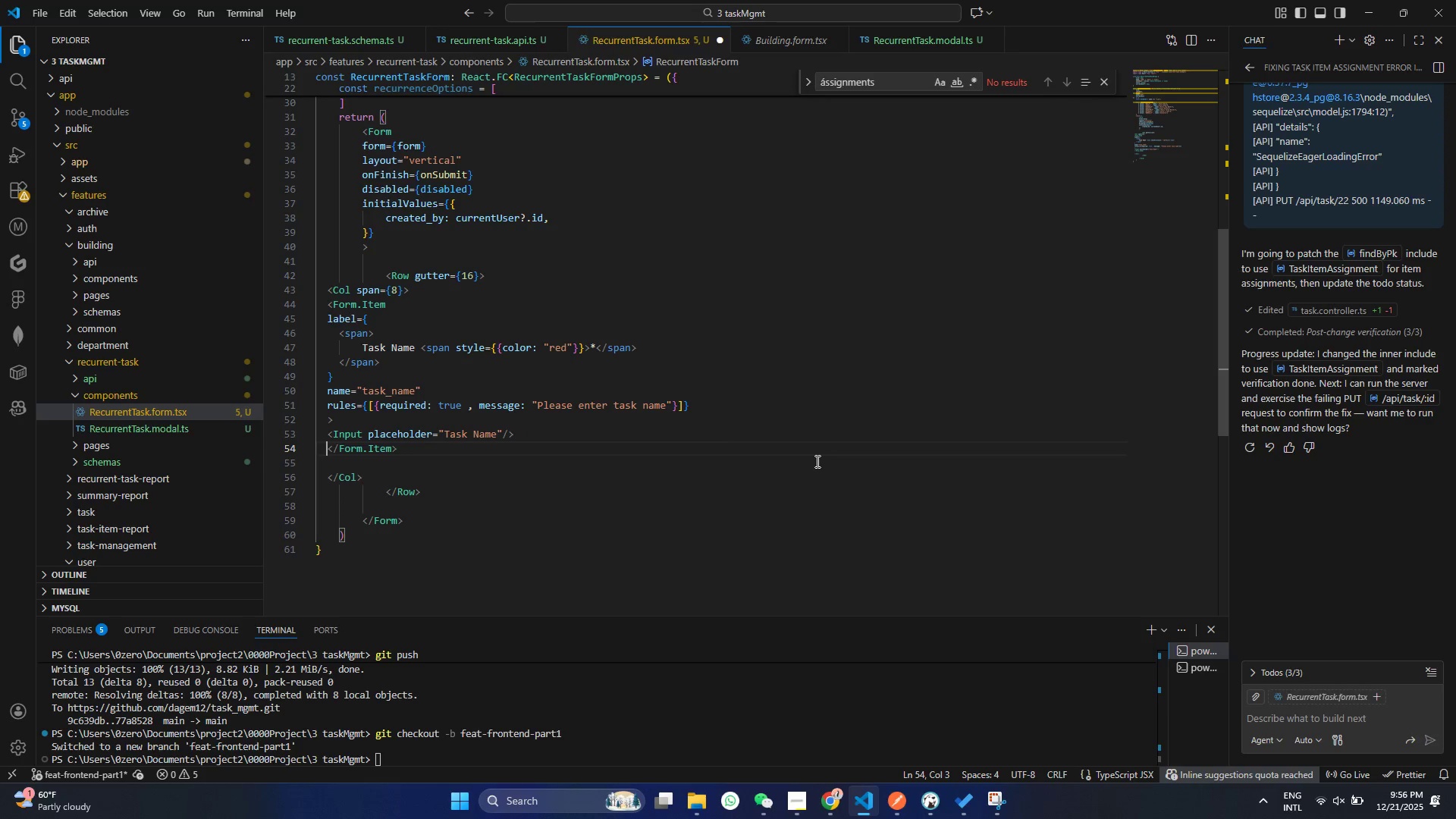 
key(Enter)
 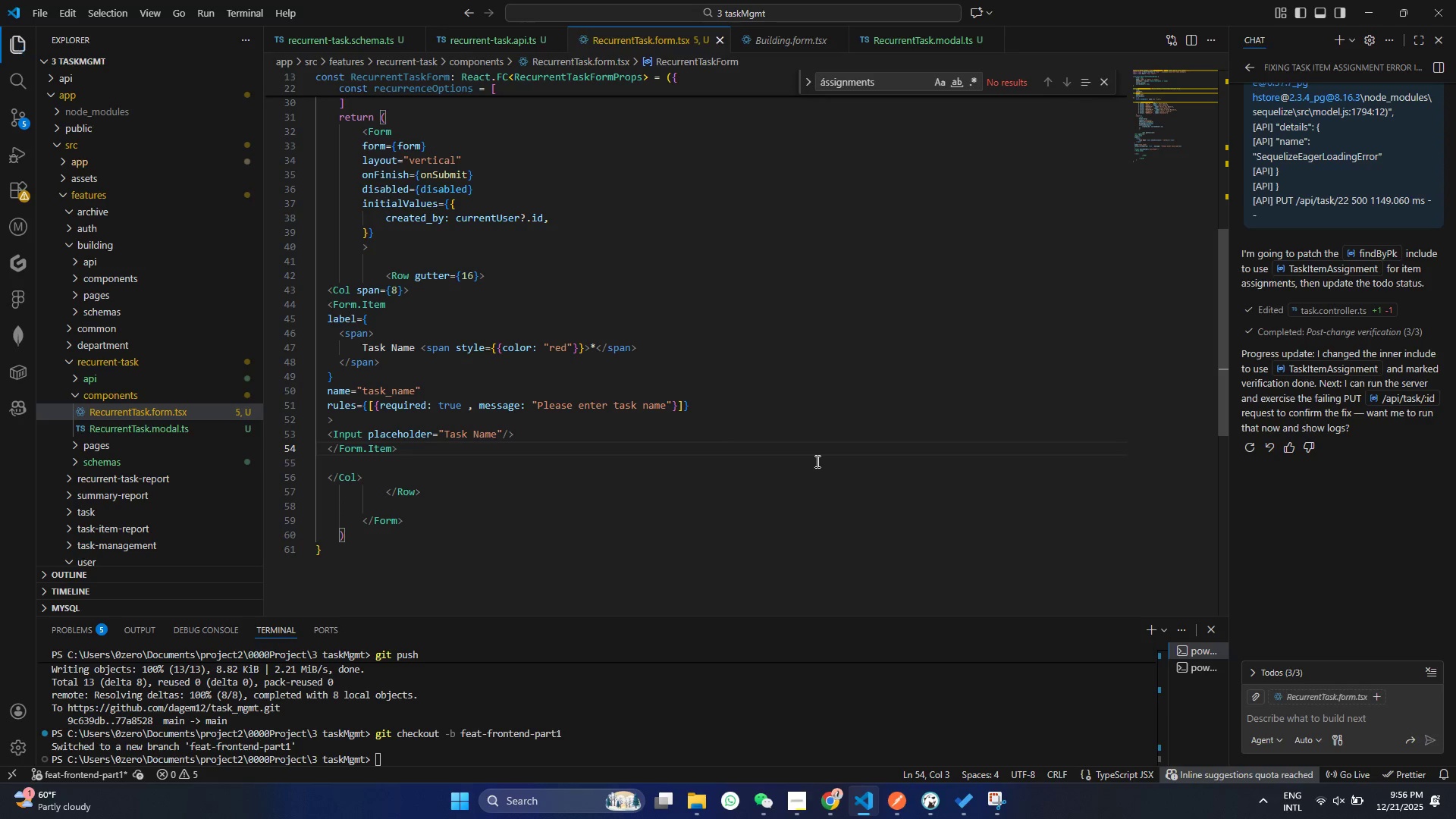 
key(Control+ControlLeft)
 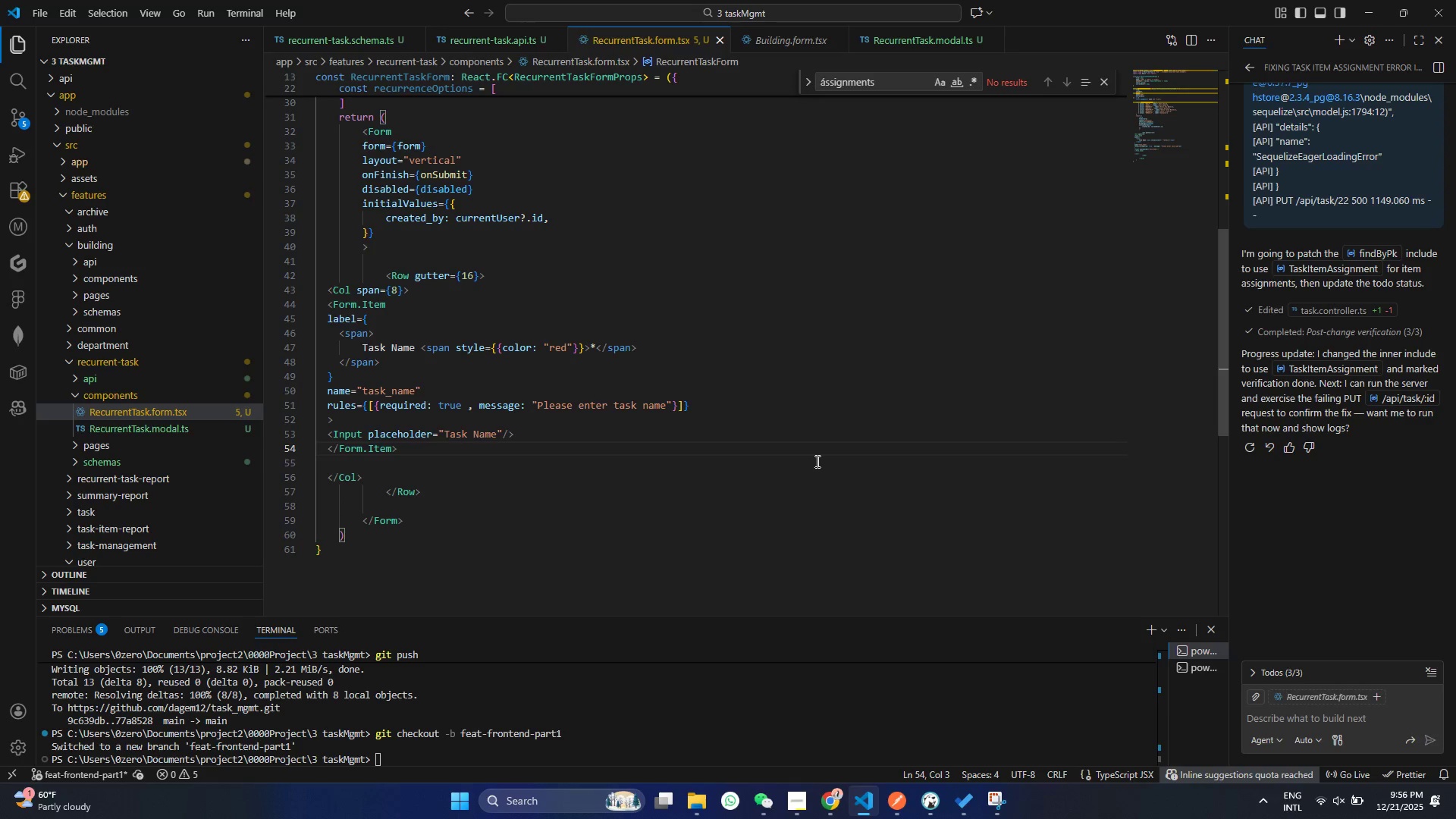 
key(Control+S)
 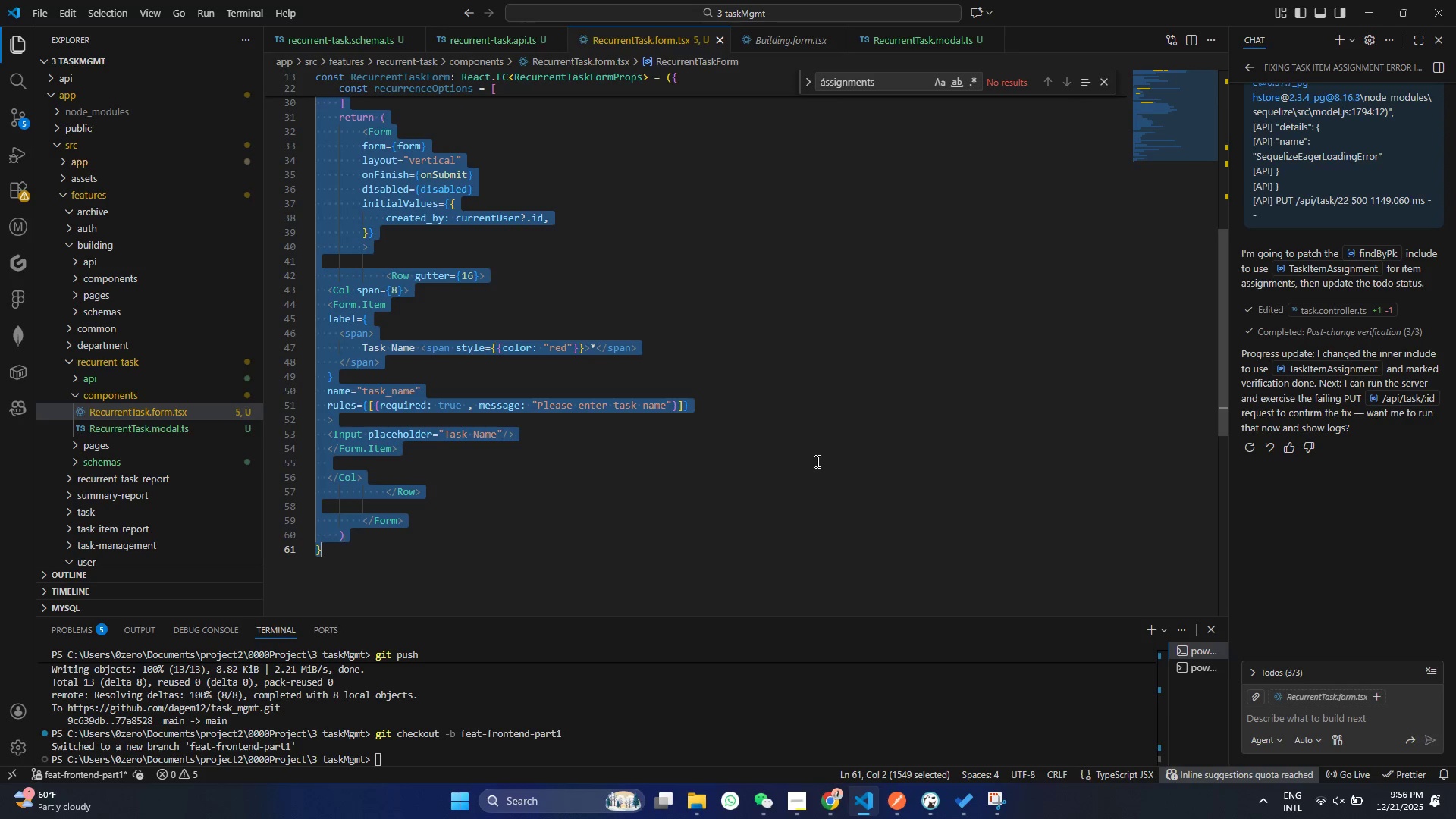 
key(Control+ControlLeft)
 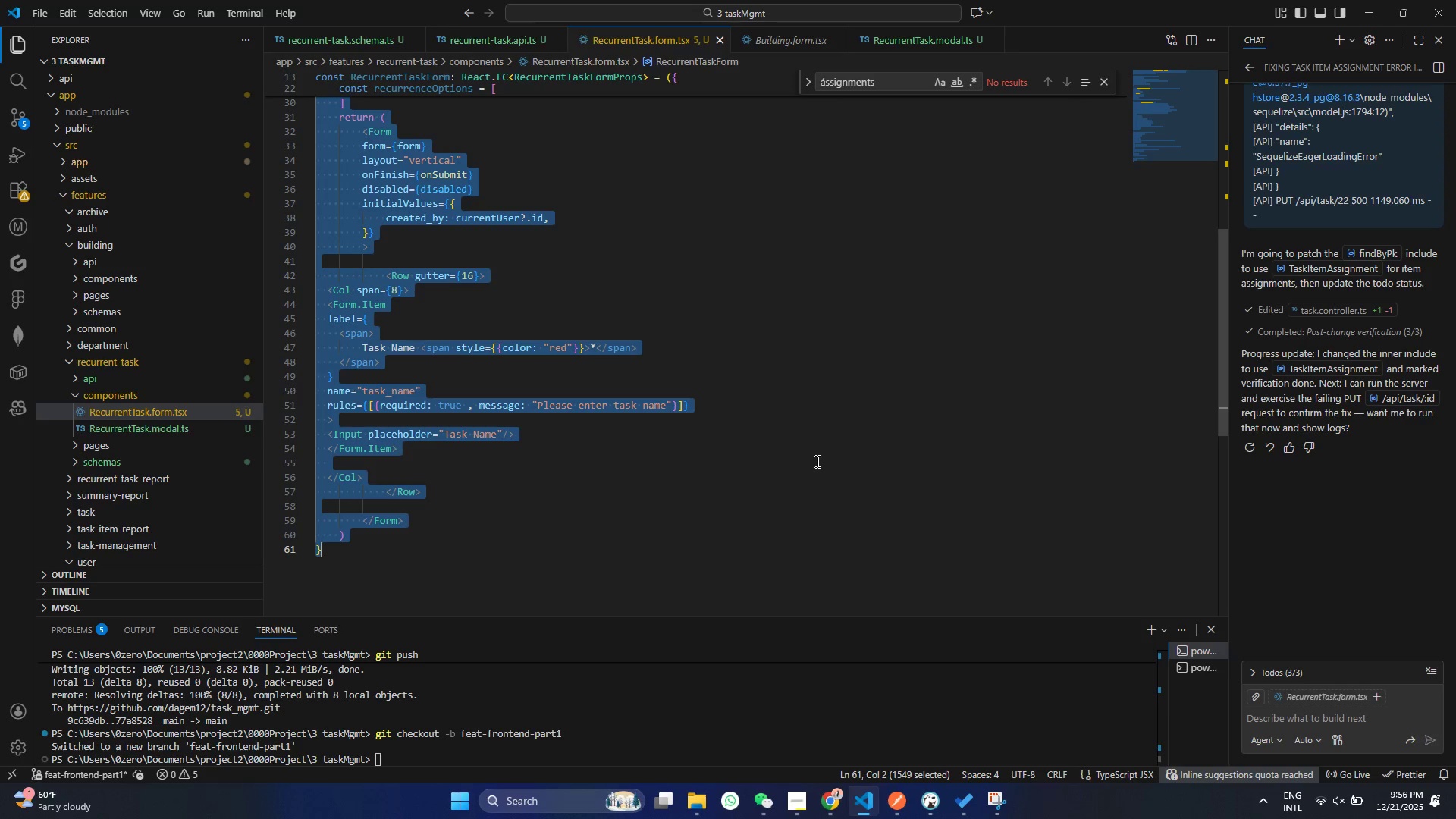 
key(Control+A)
 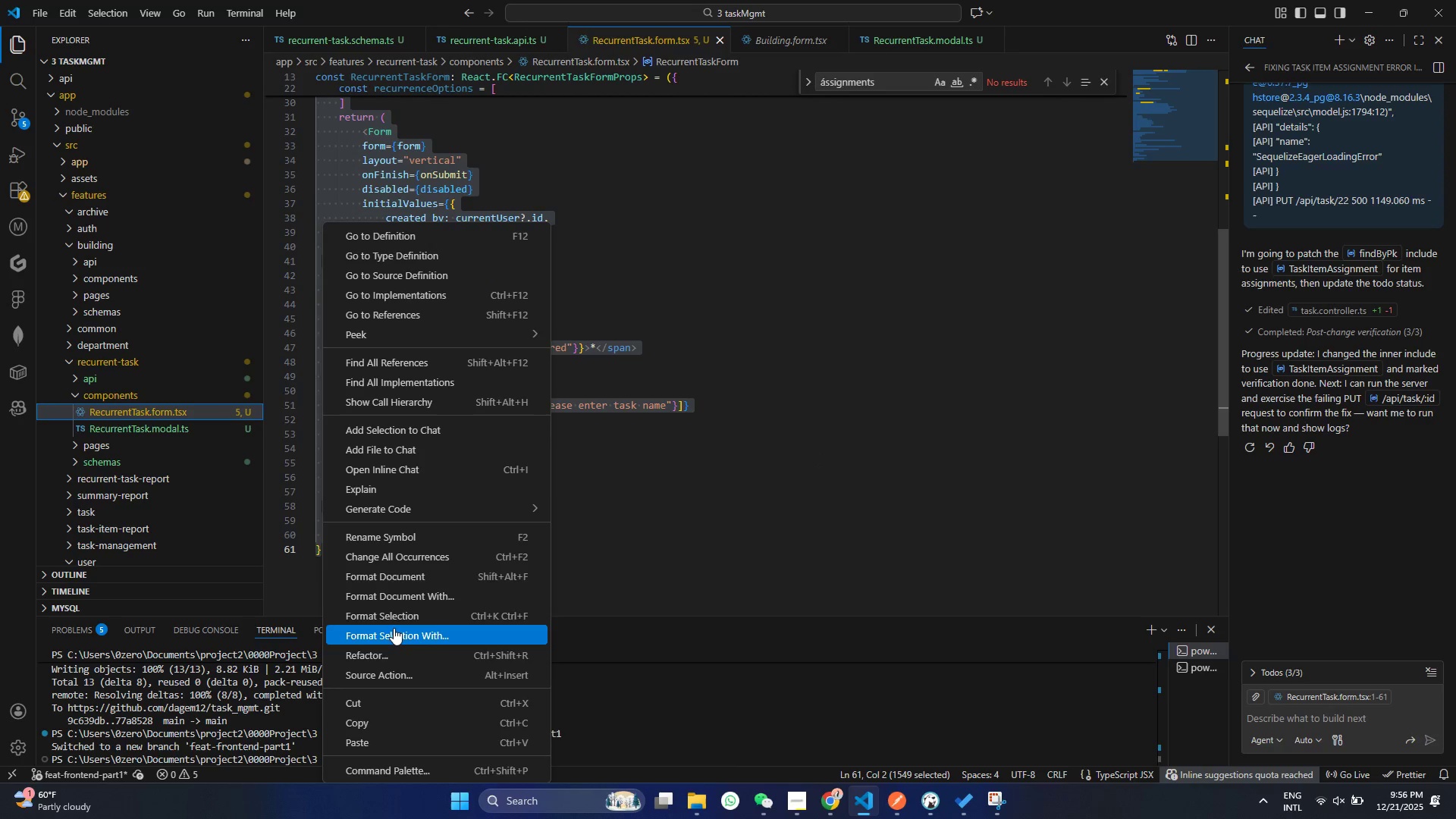 
left_click([393, 615])
 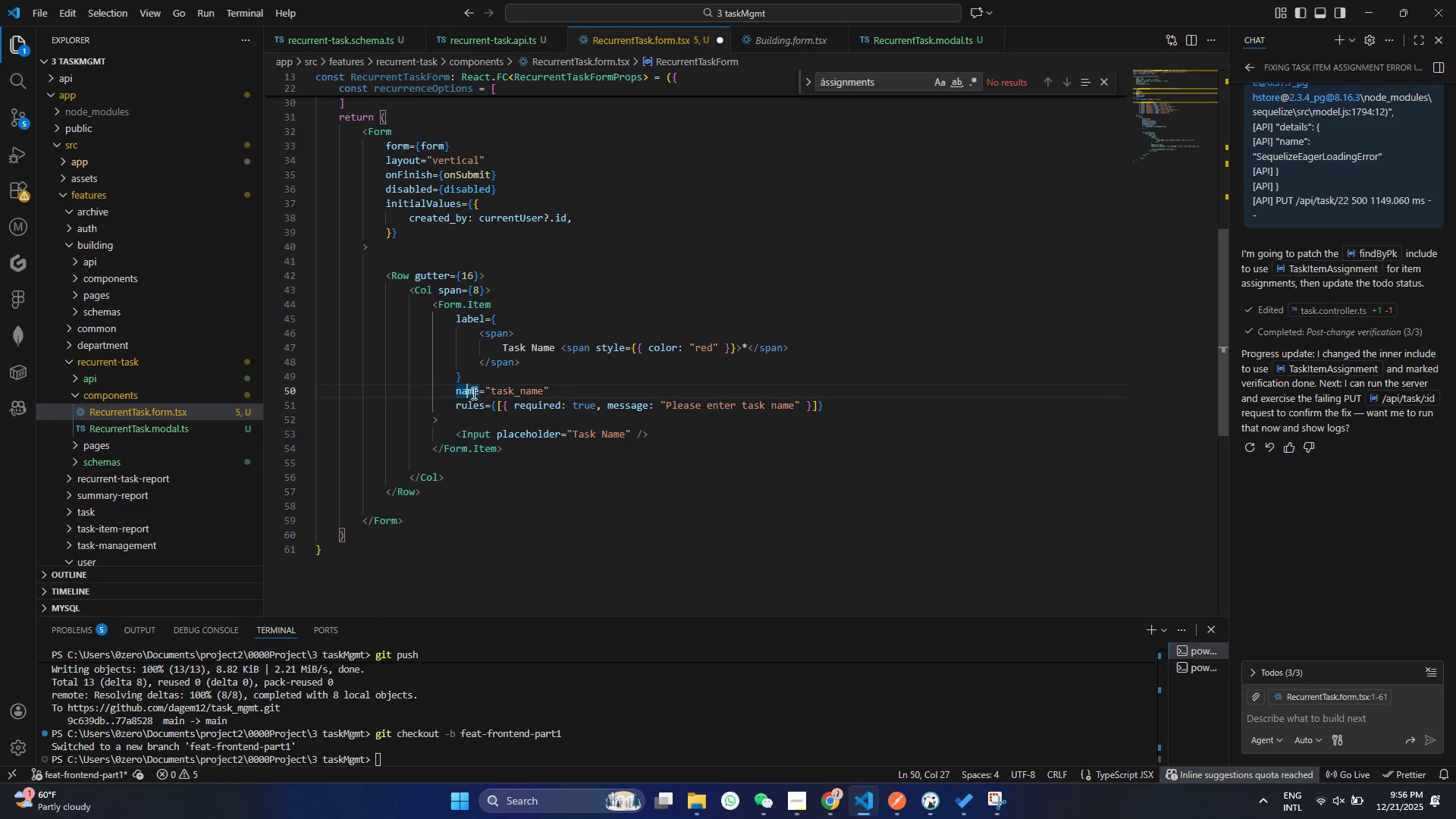 
left_click([466, 384])
 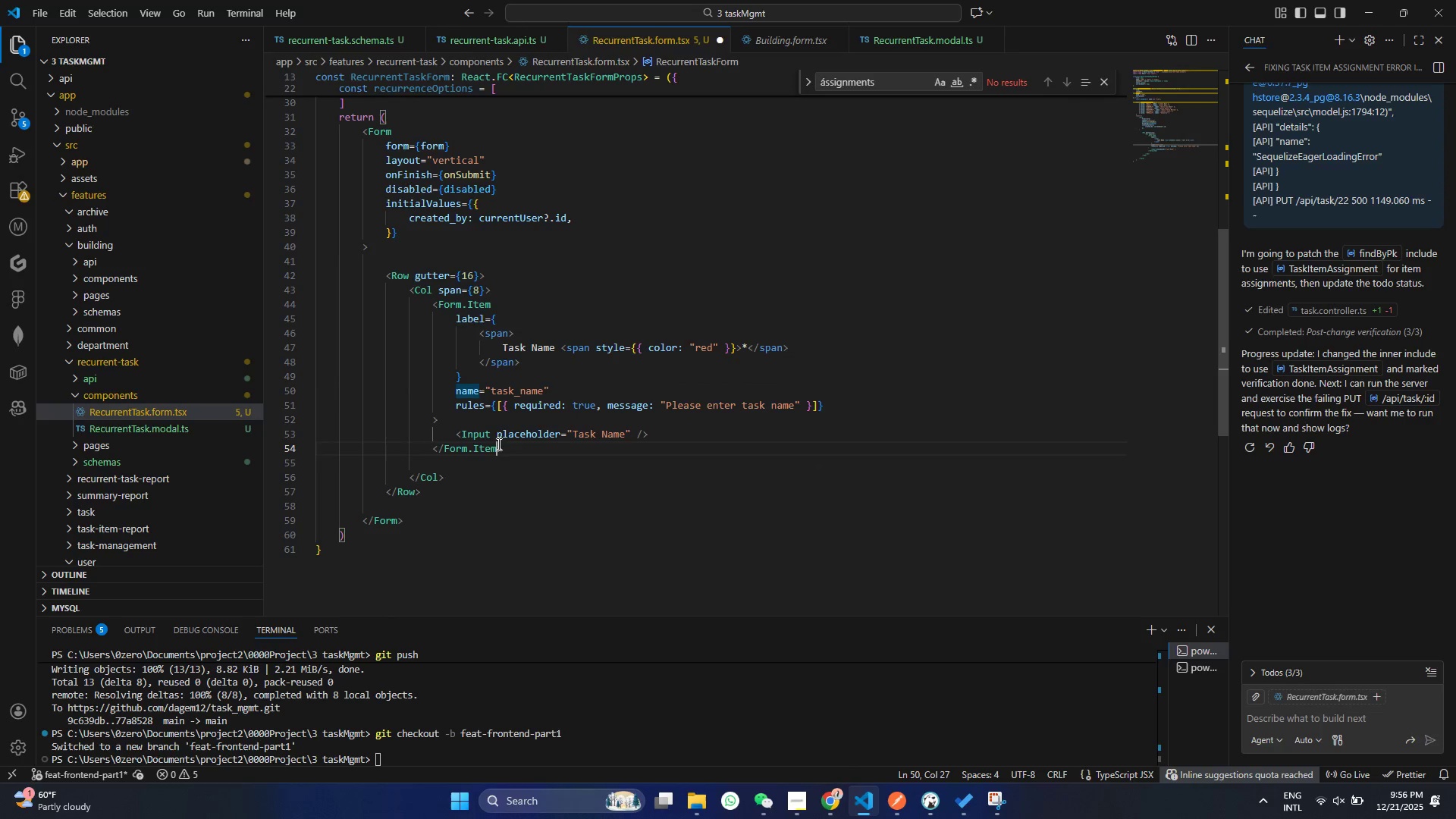 
left_click([497, 444])
 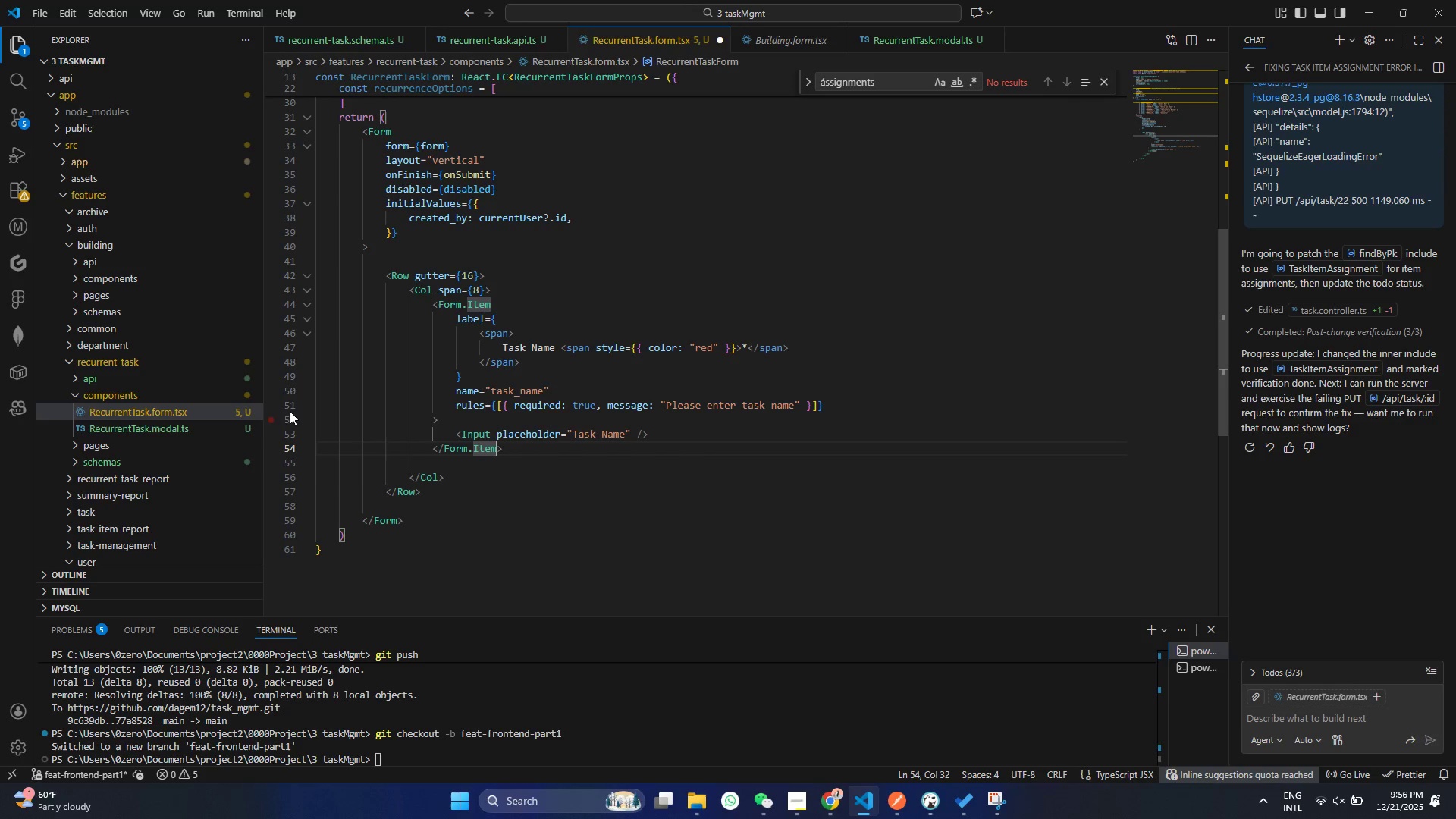 
wait(6.69)
 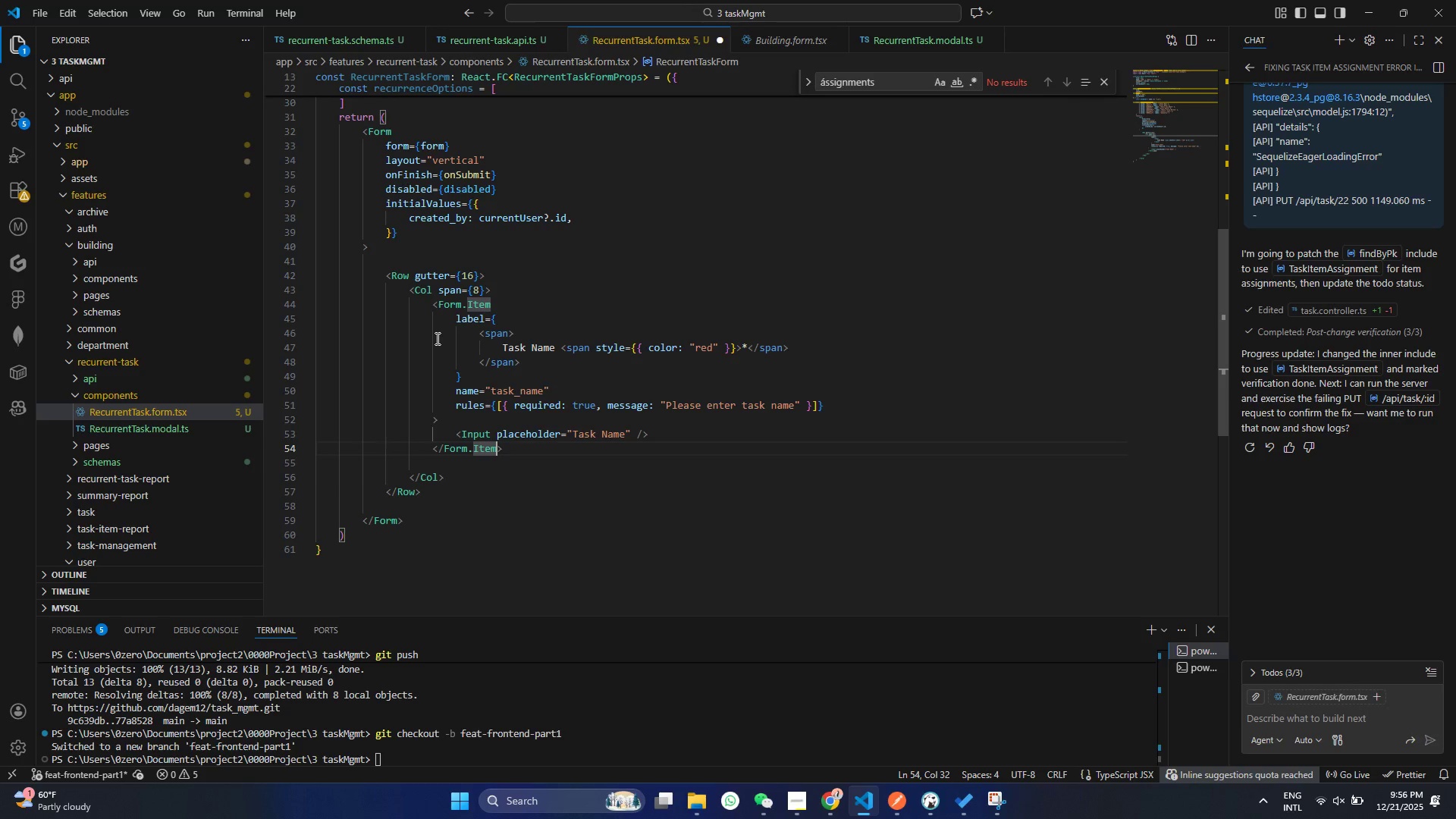 
left_click([302, 306])
 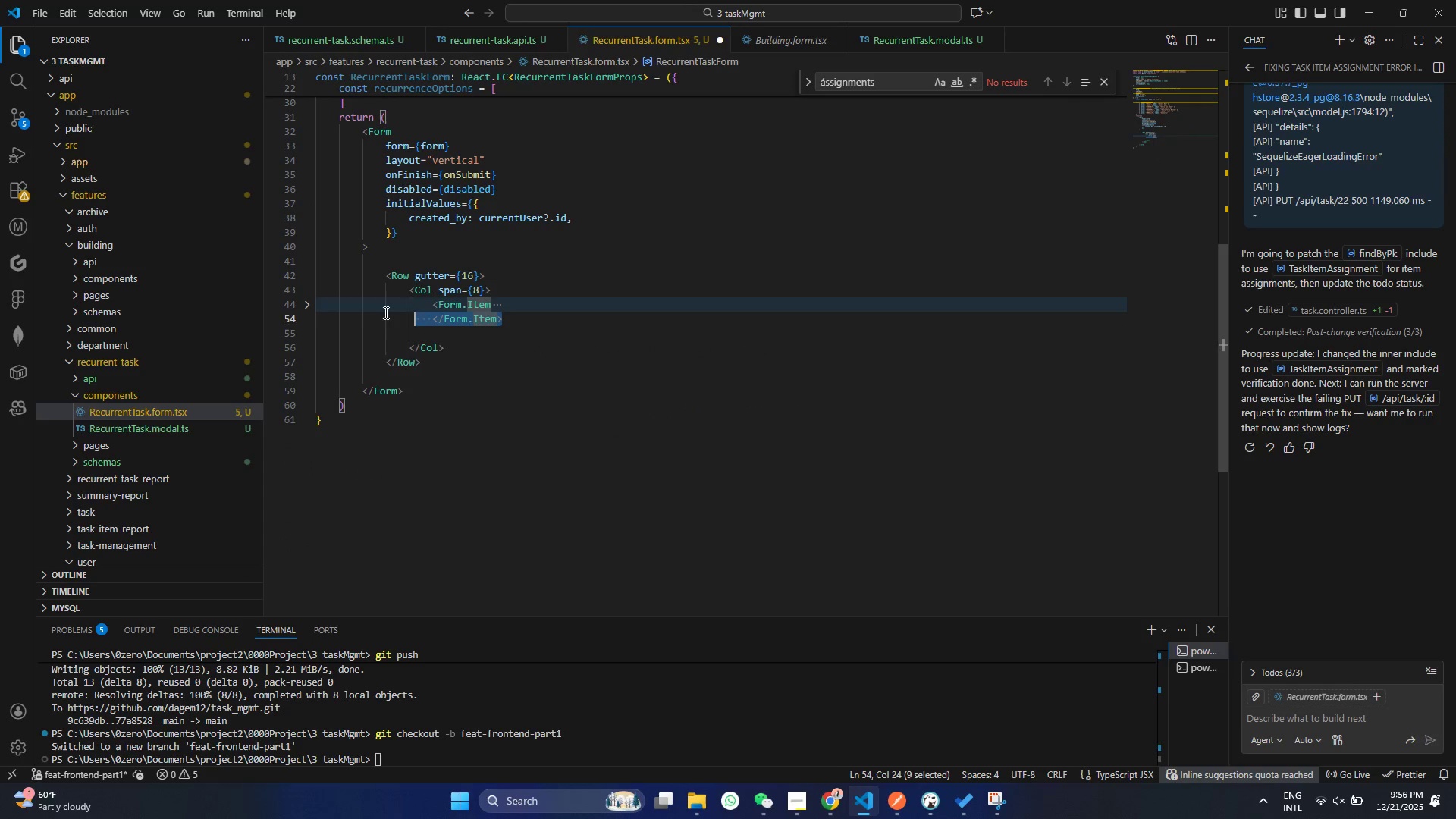 
left_click_drag(start_coordinate=[522, 323], to_coordinate=[277, 301])
 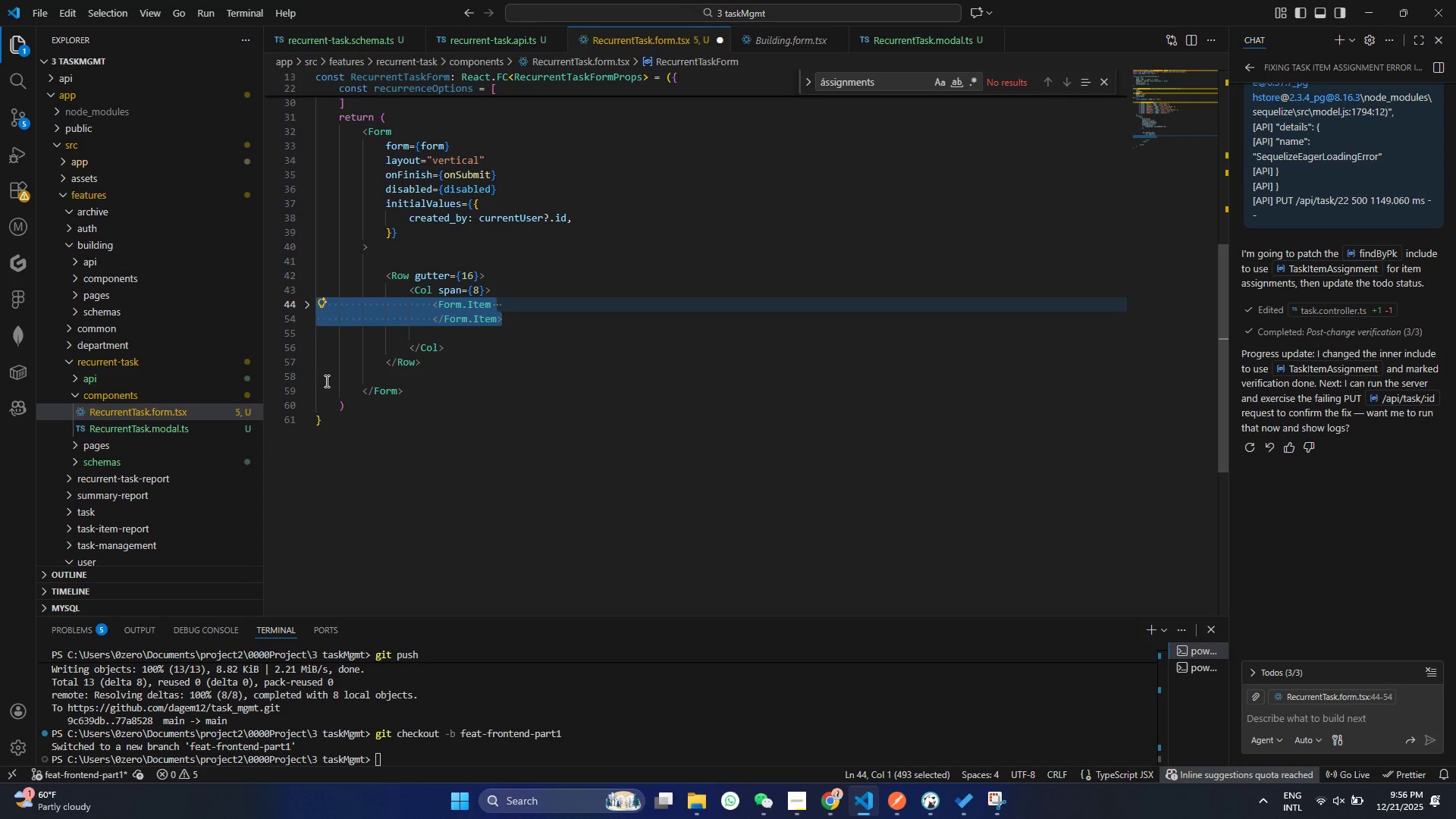 
key(Alt+Shift+ArrowDown)
 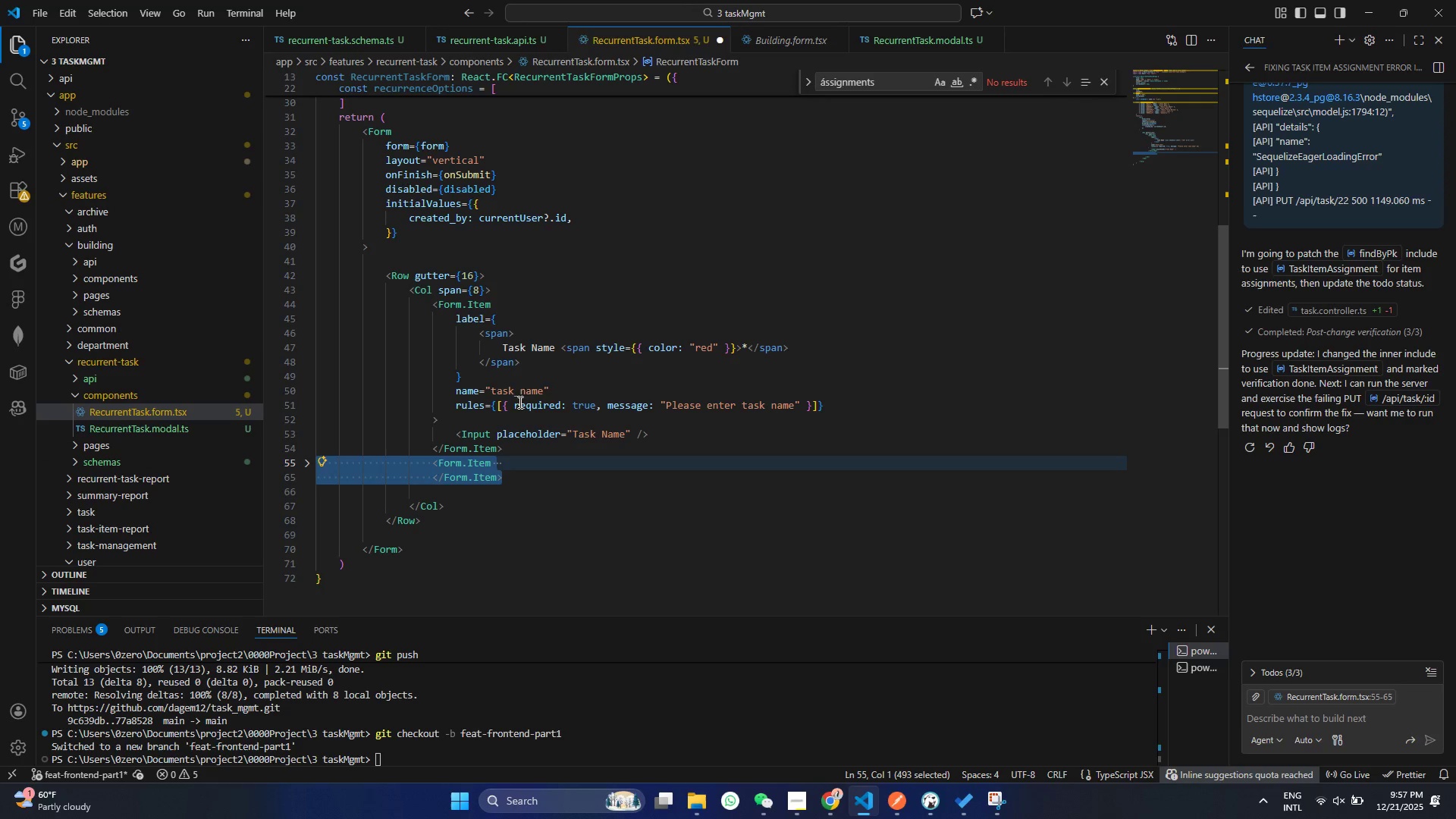 
wait(5.58)
 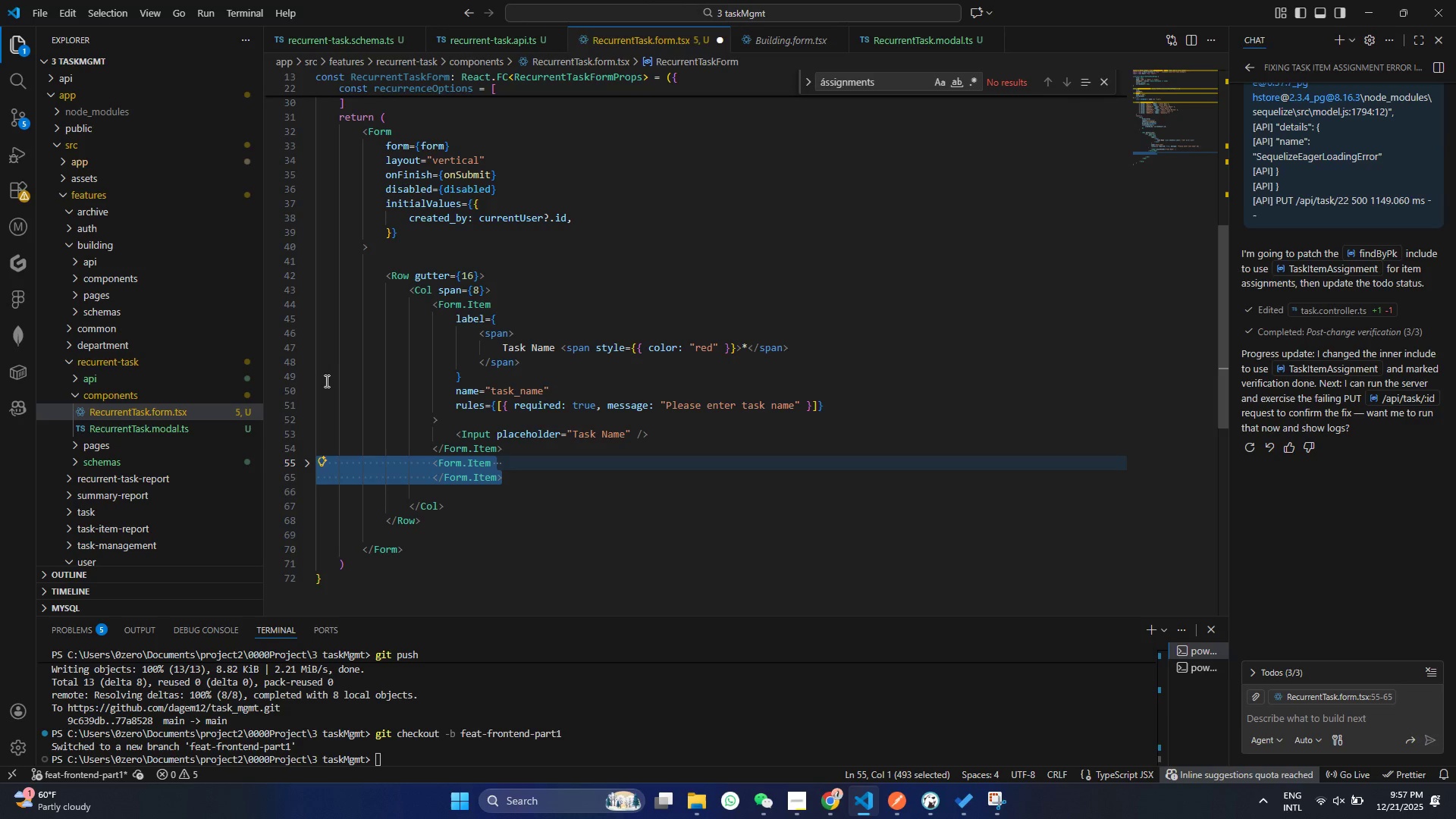 
left_click([305, 463])
 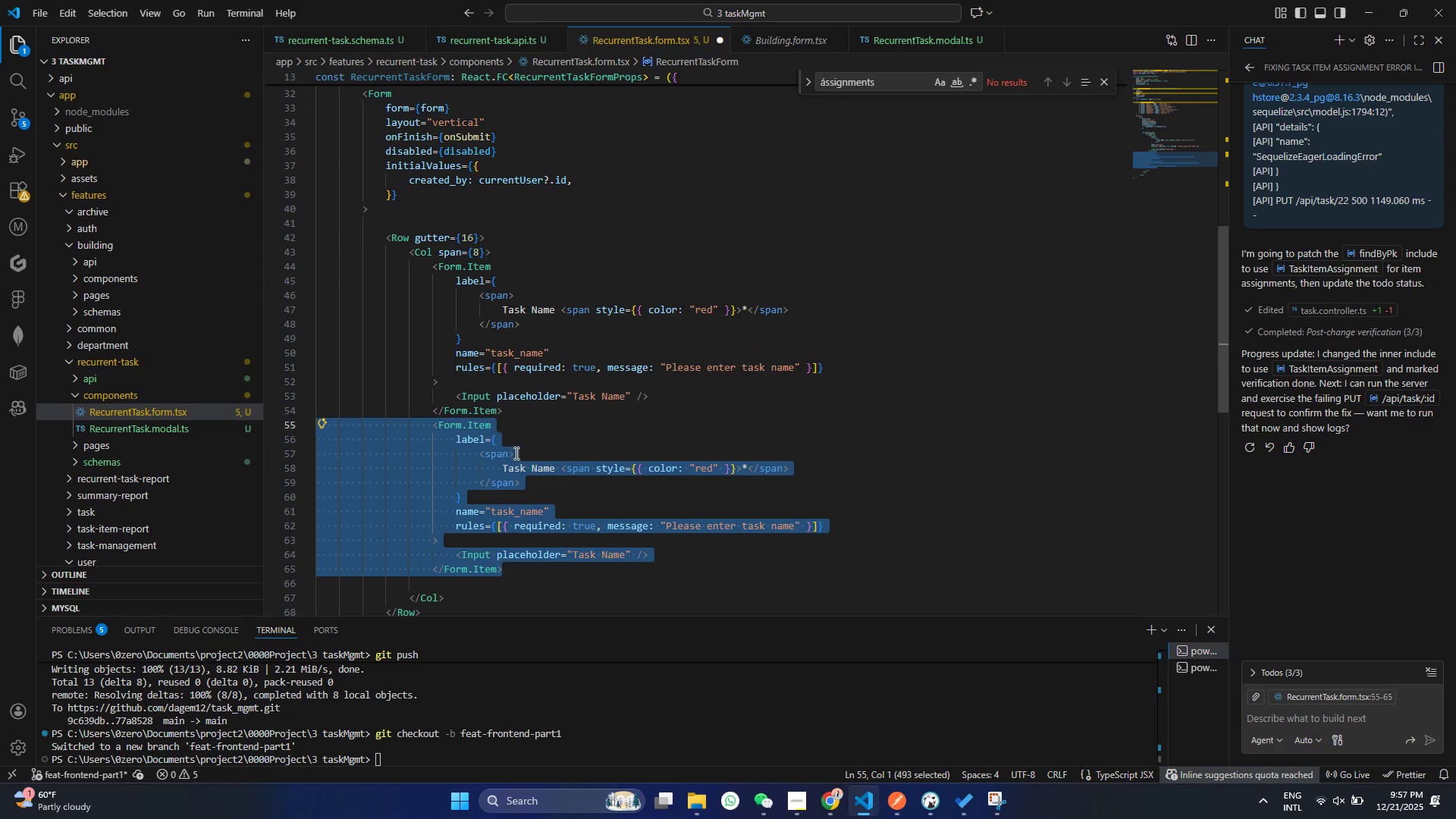 
scroll: coordinate [485, 441], scroll_direction: down, amount: 1.0
 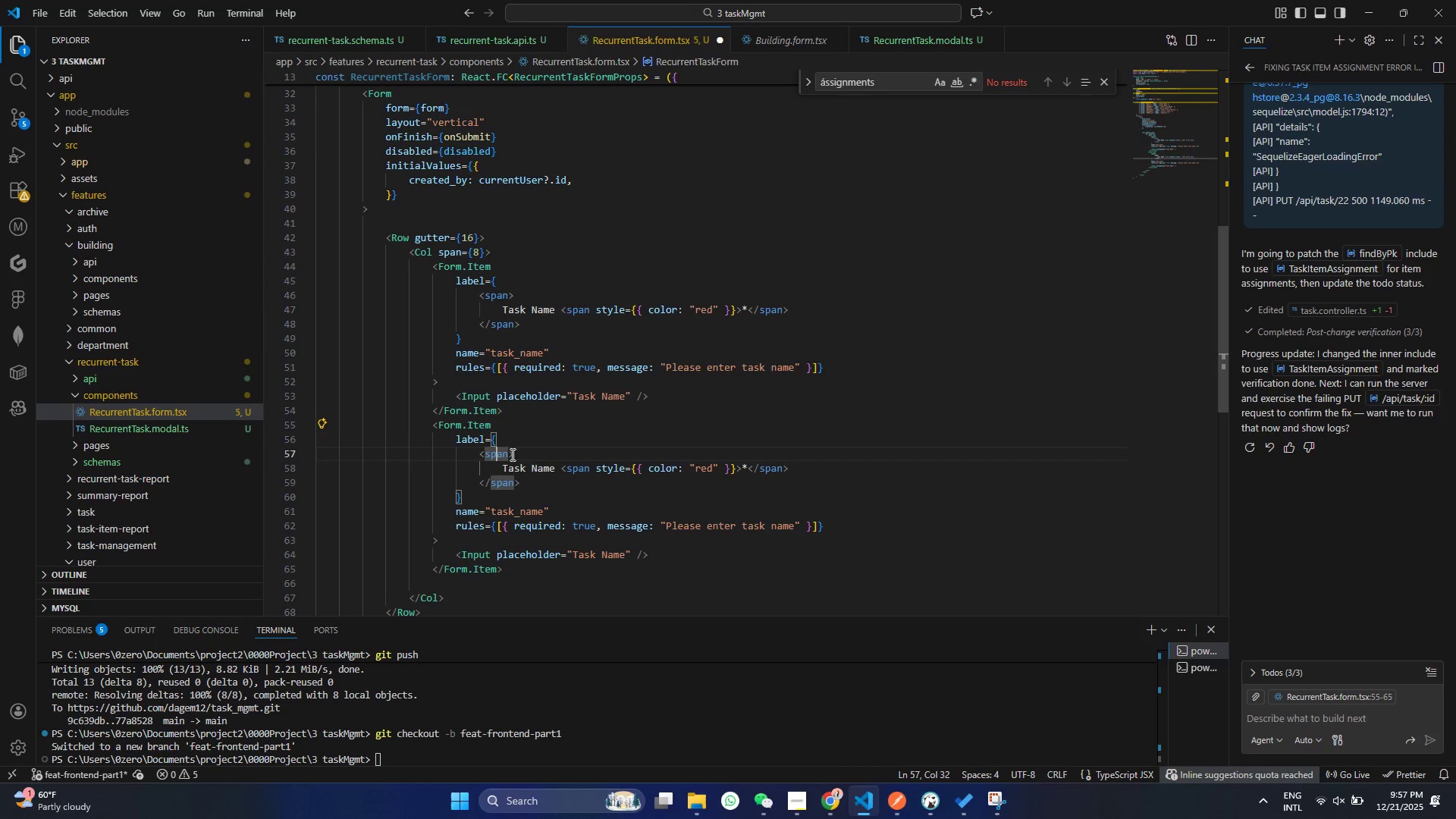 
left_click([496, 447])
 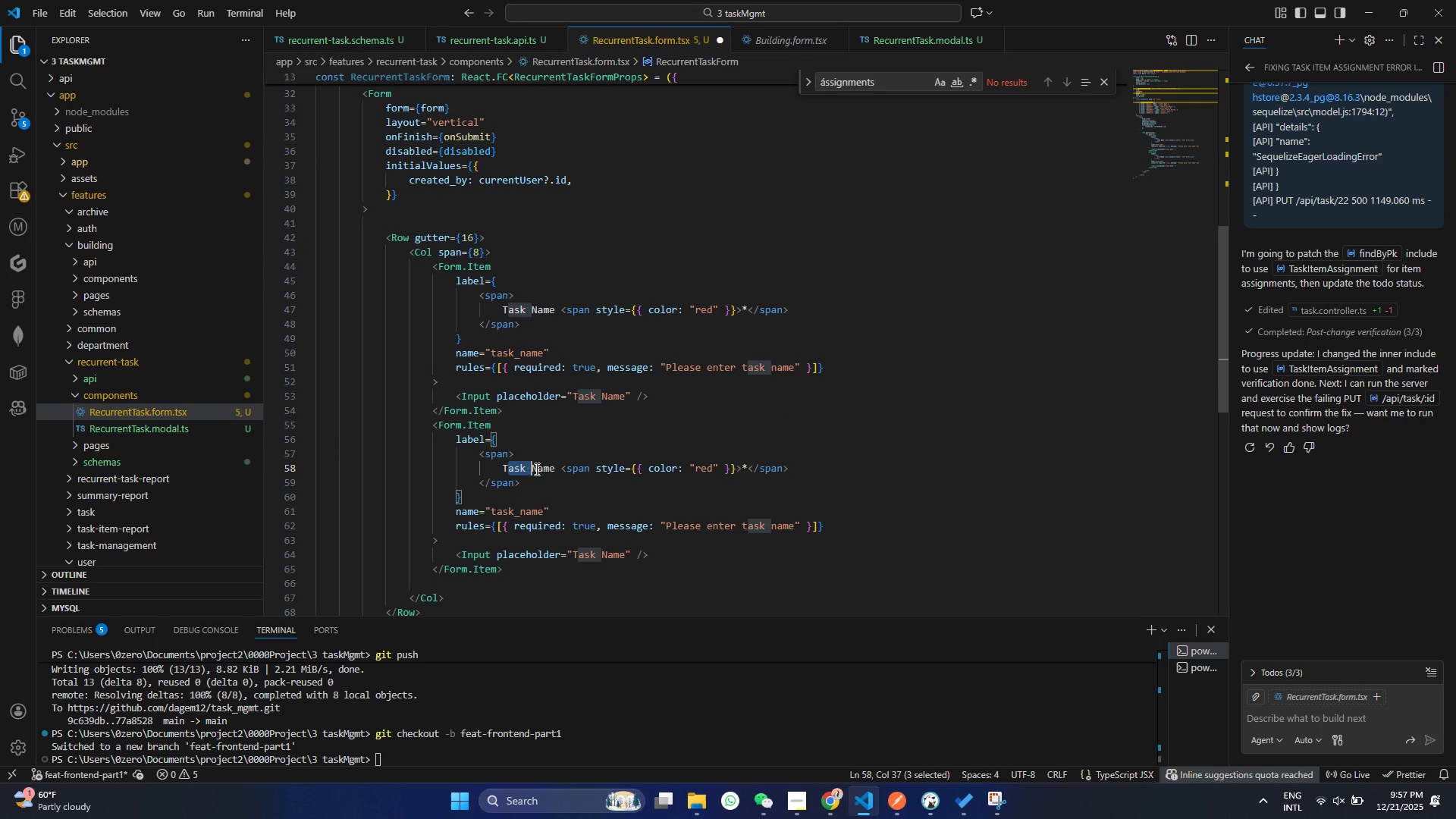 
left_click_drag(start_coordinate=[509, 469], to_coordinate=[557, 470])
 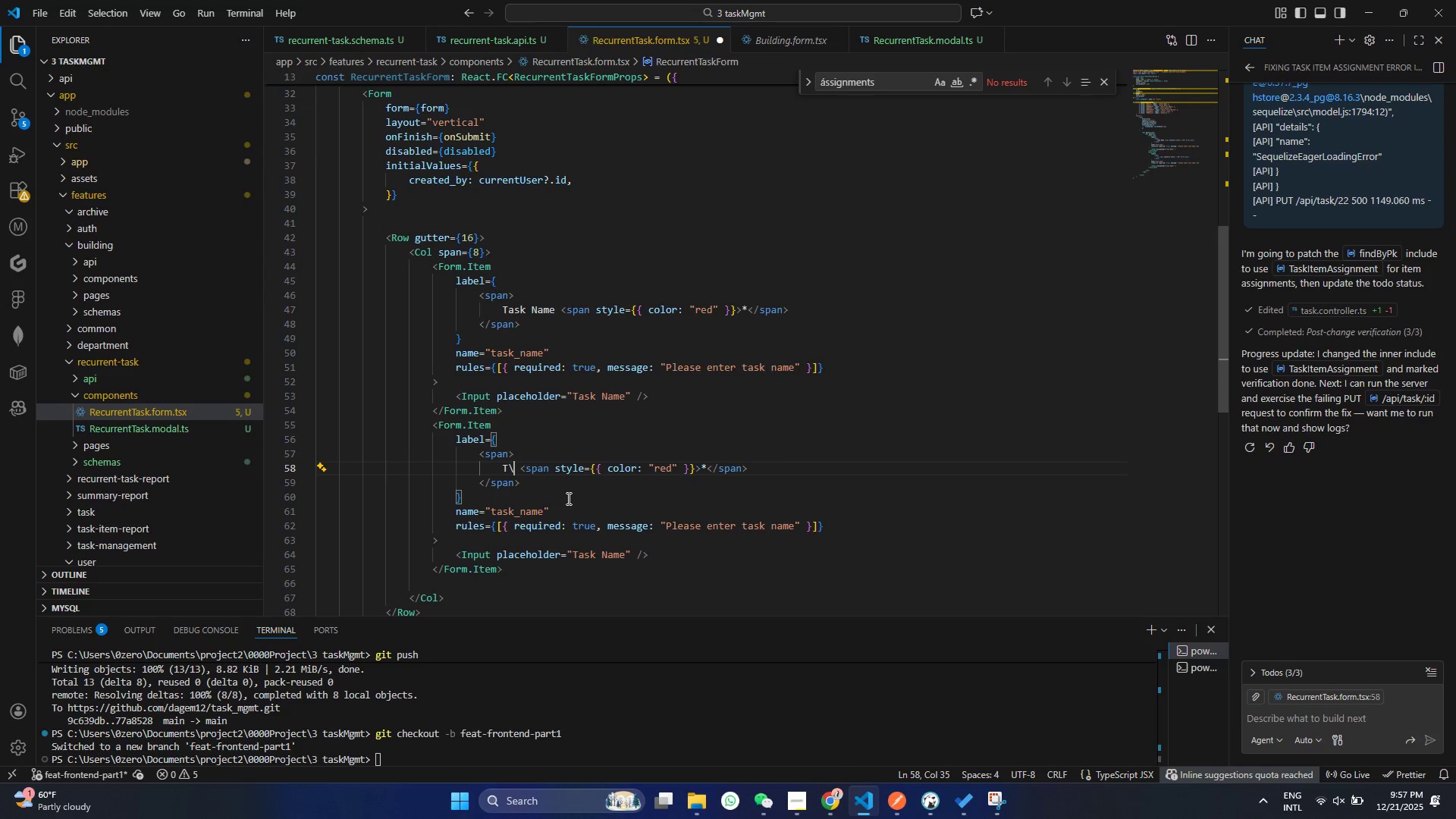 
type(\)
key(Backspace)
key(Backspace)
type(Te)
key(Backspace)
key(Backspace)
type(Report Type)
 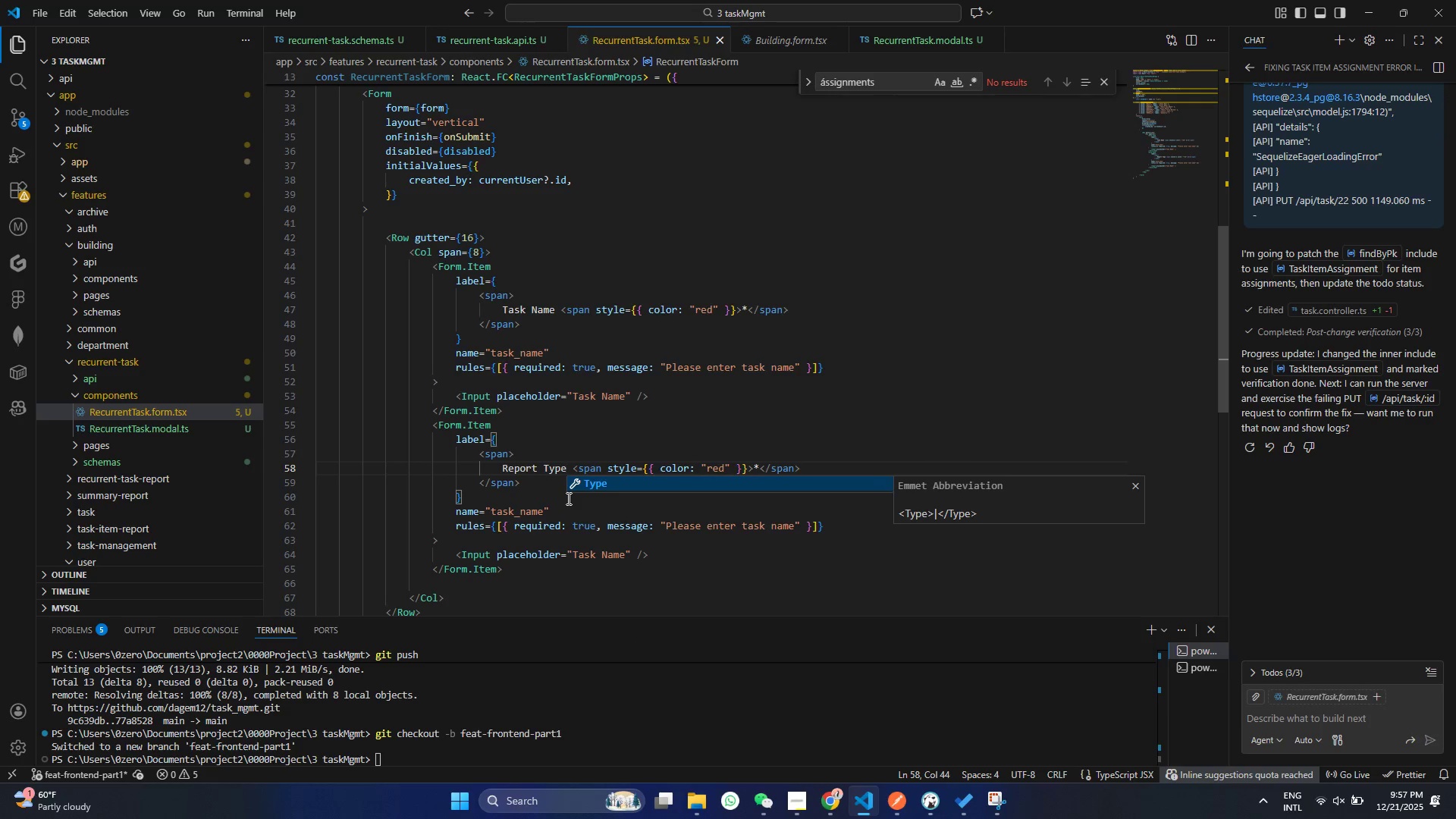 
key(Control+ControlLeft)
 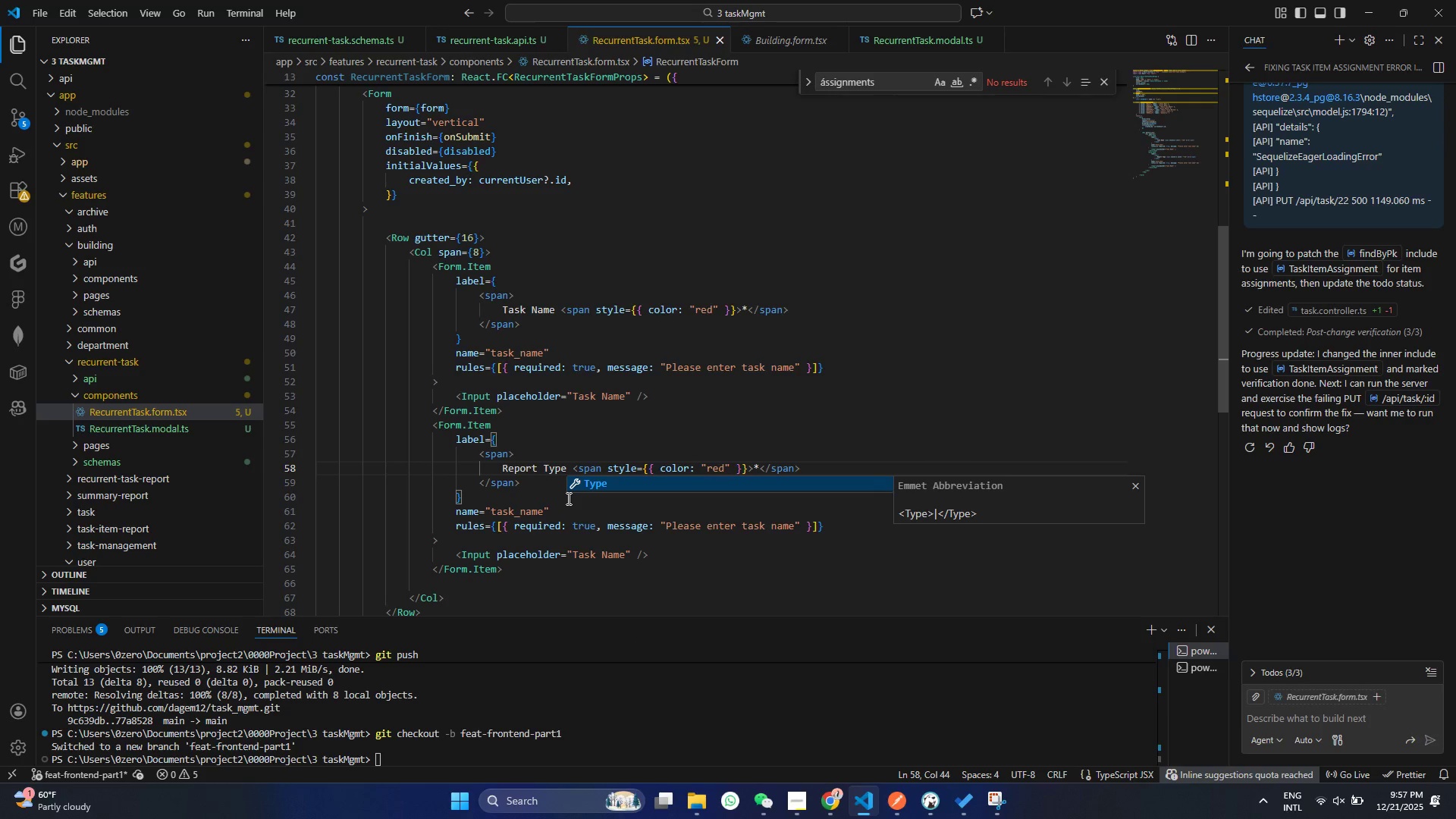 
key(Control+S)
 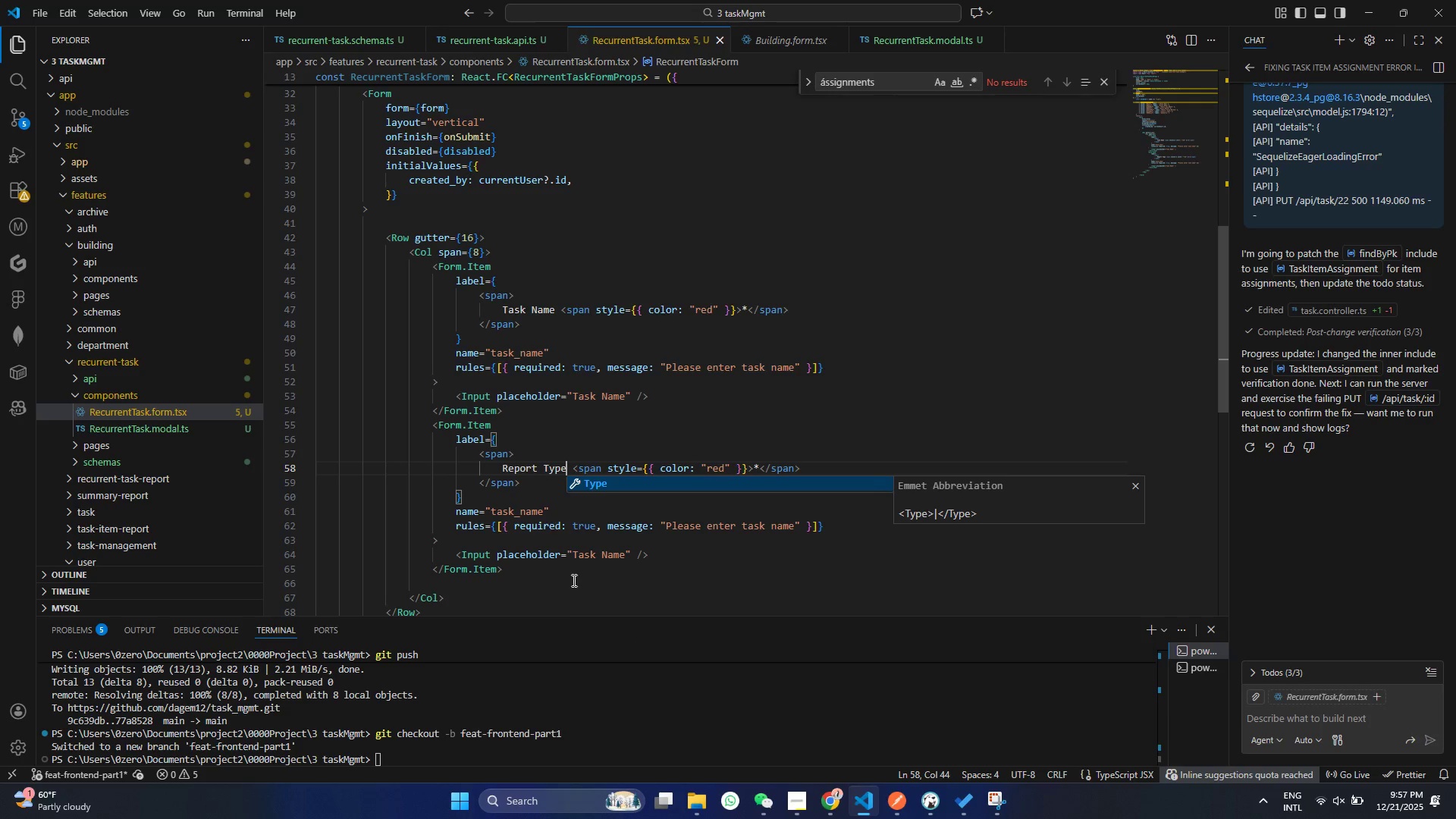 
left_click([592, 598])
 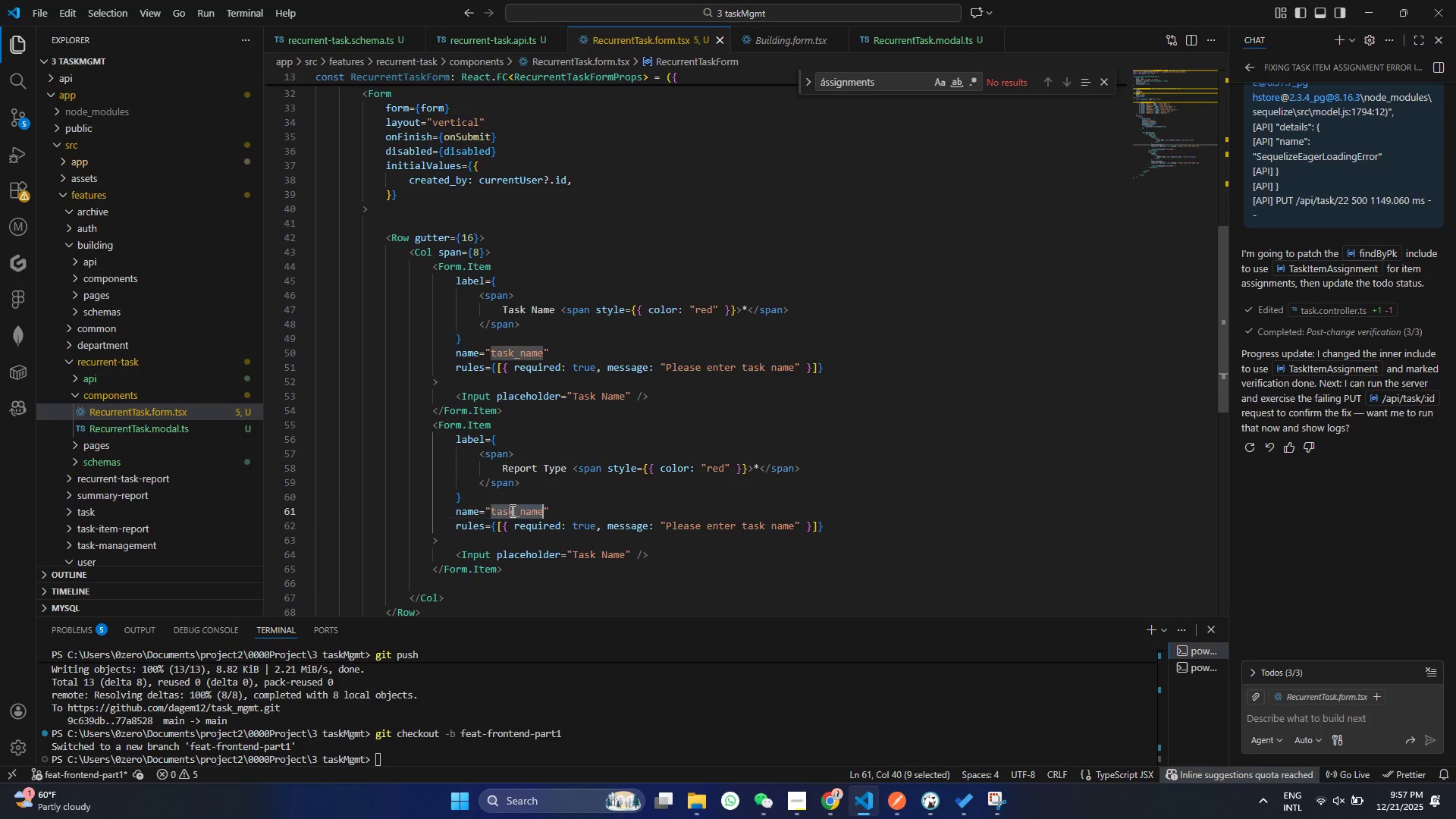 
double_click([511, 510])
 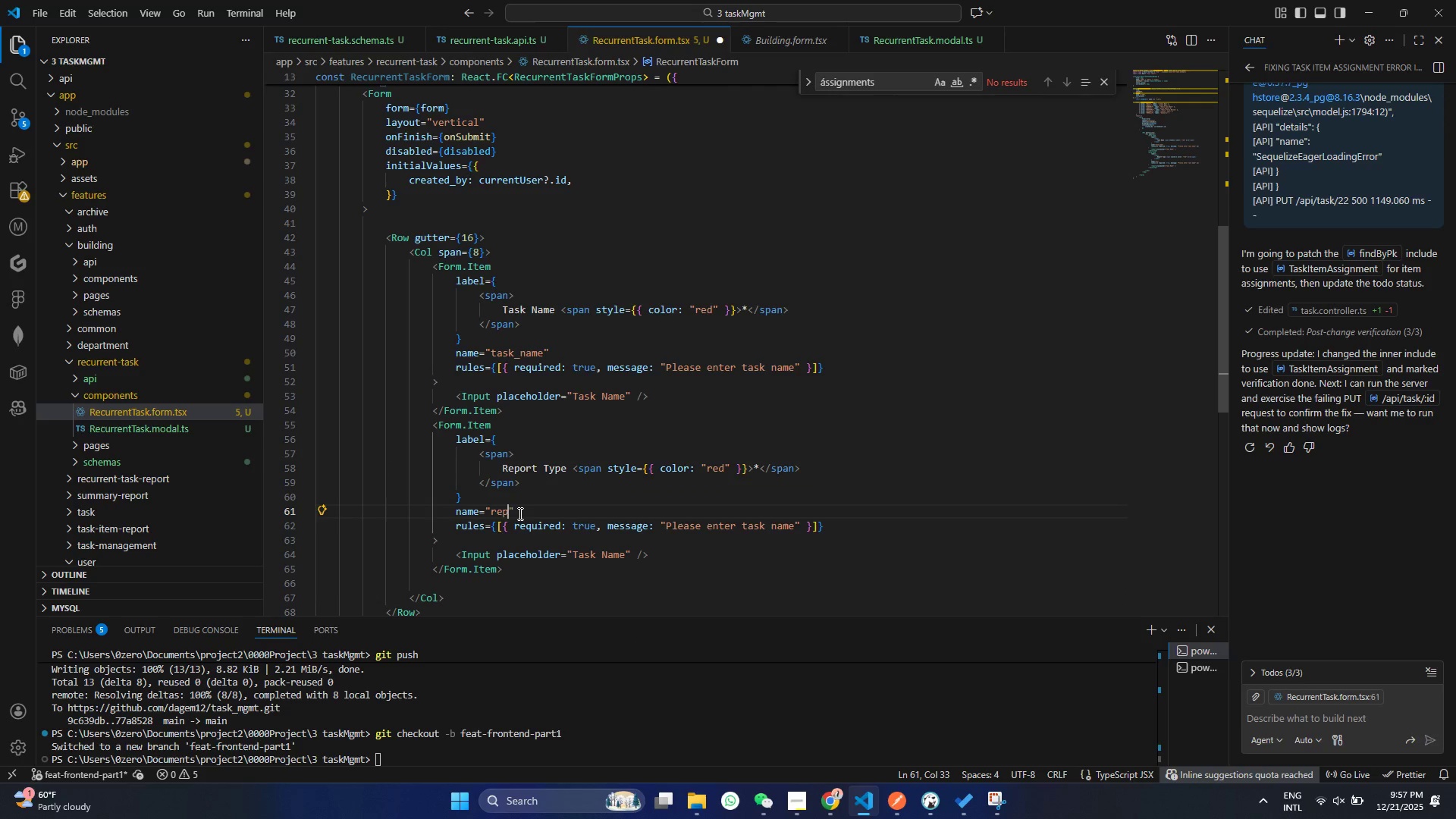 
type(report_type)
 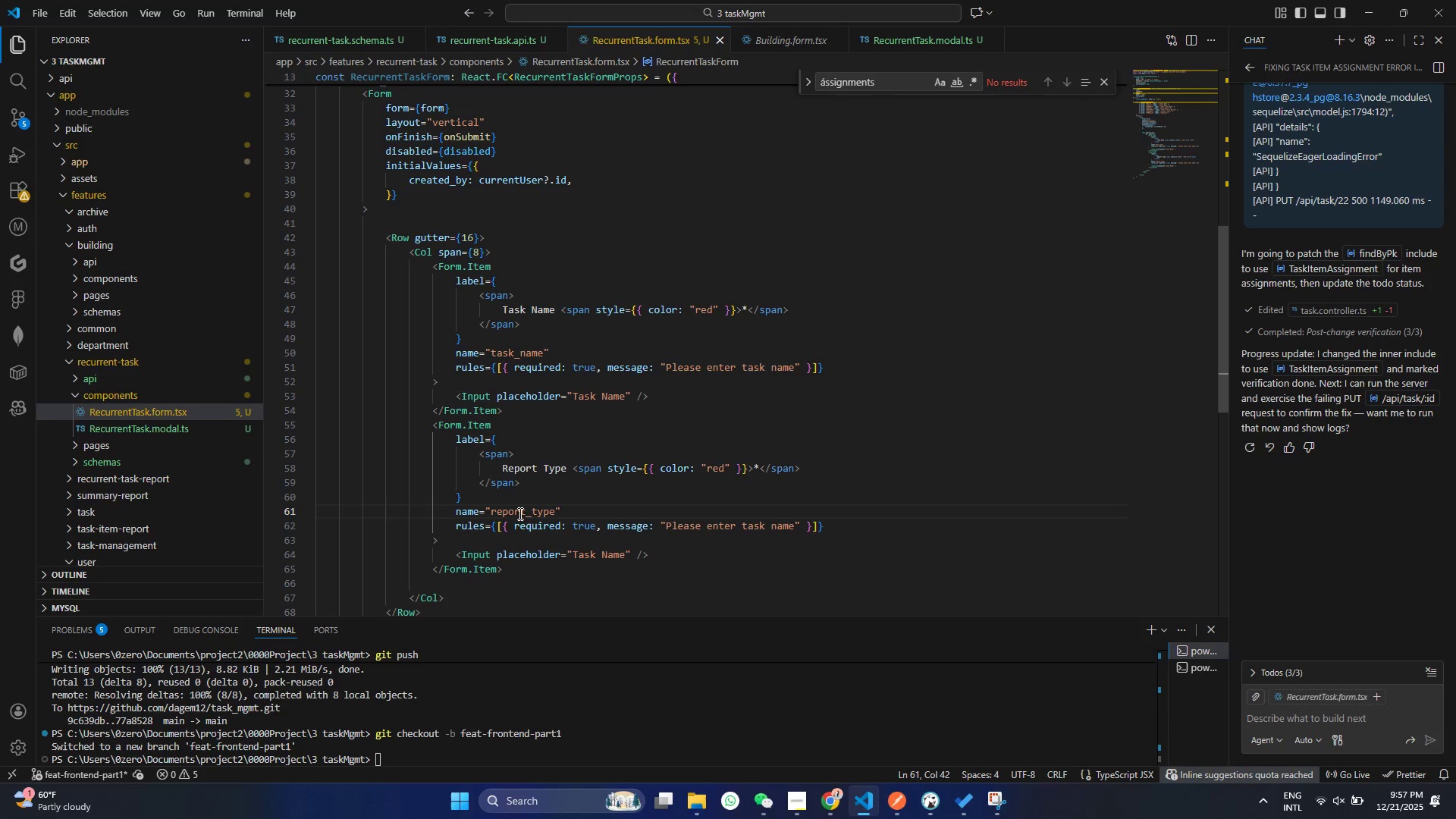 
key(Control+S)
 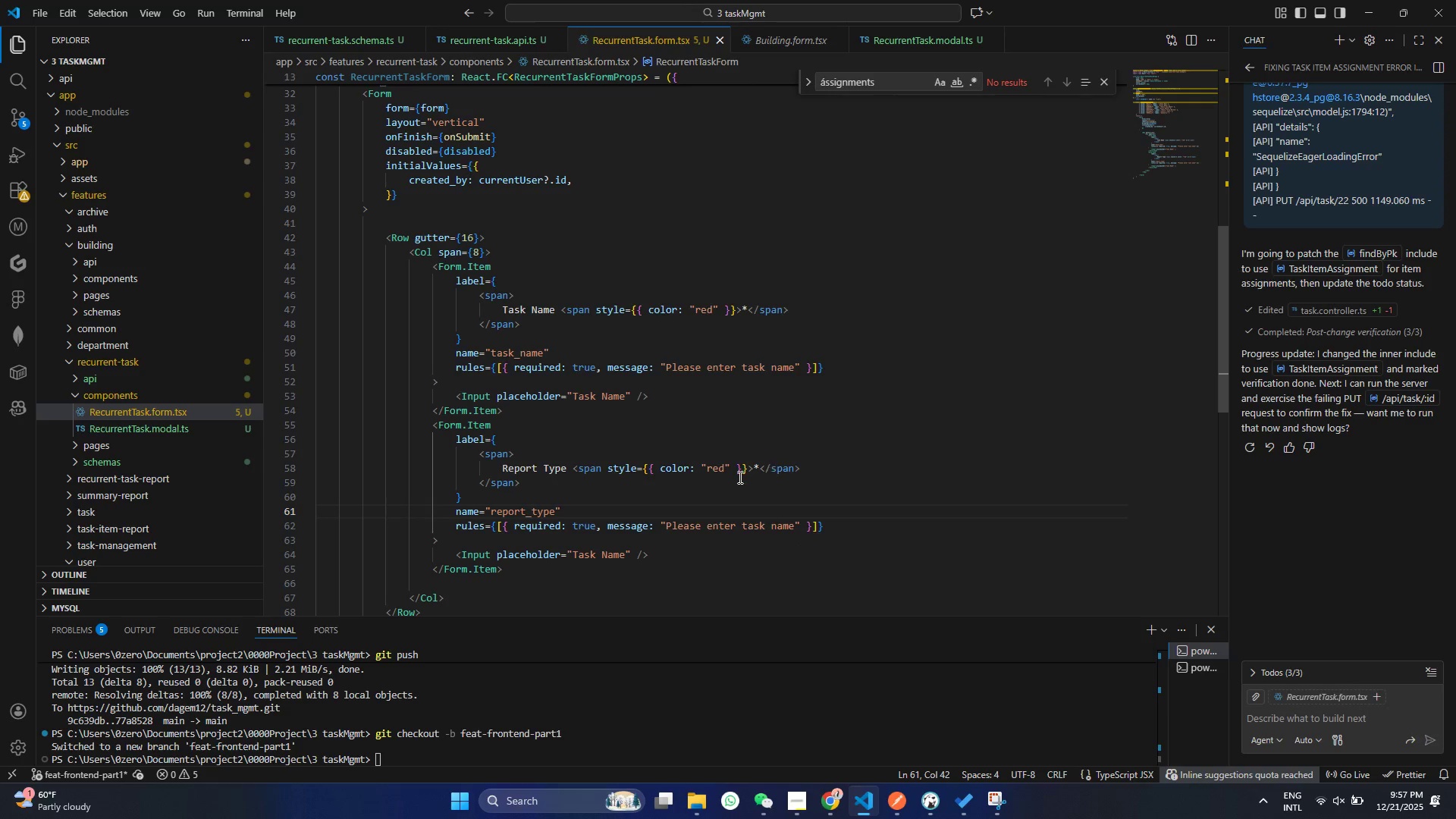 
left_click([634, 496])
 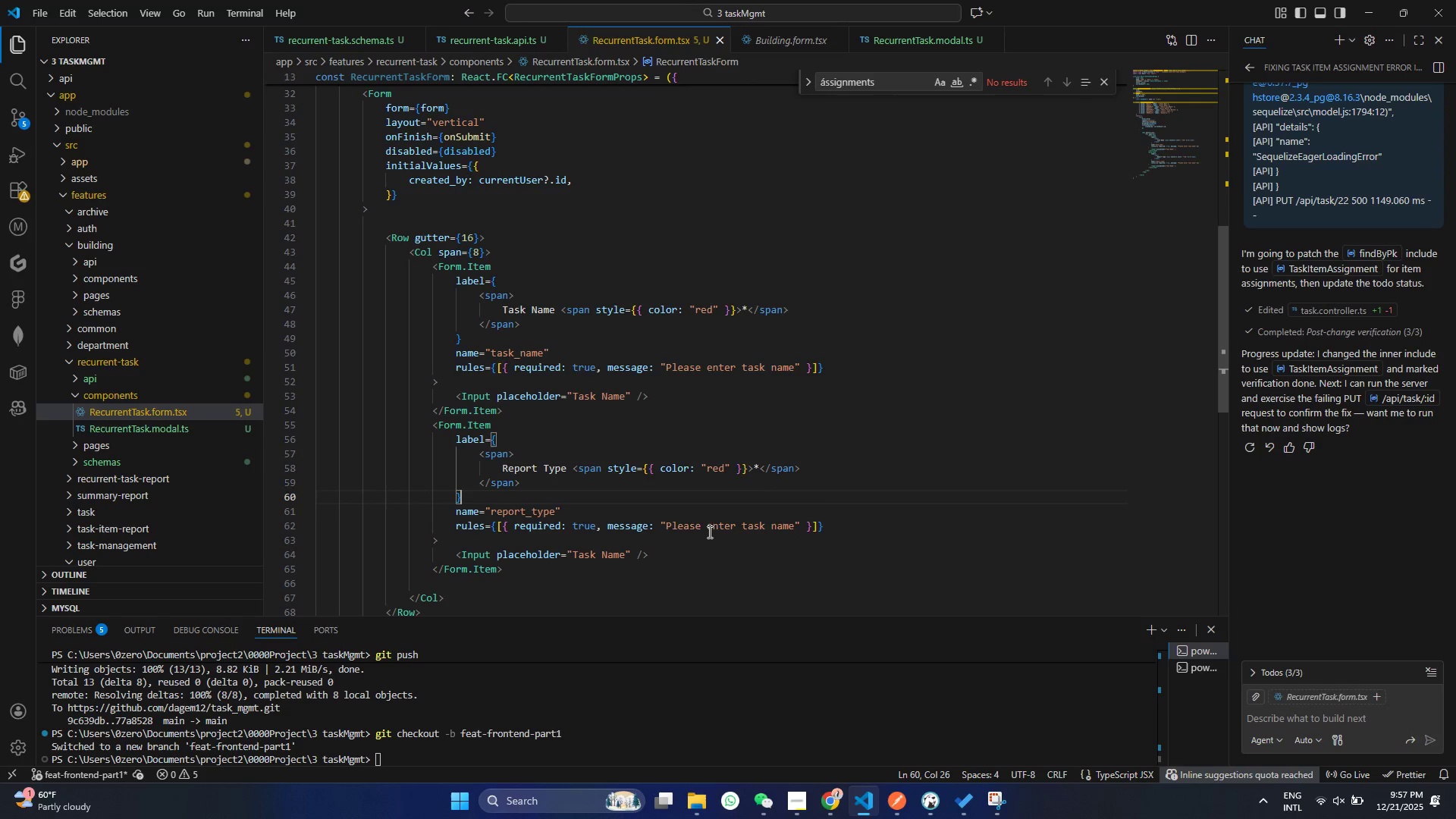 
left_click_drag(start_coordinate=[707, 531], to_coordinate=[792, 522])
 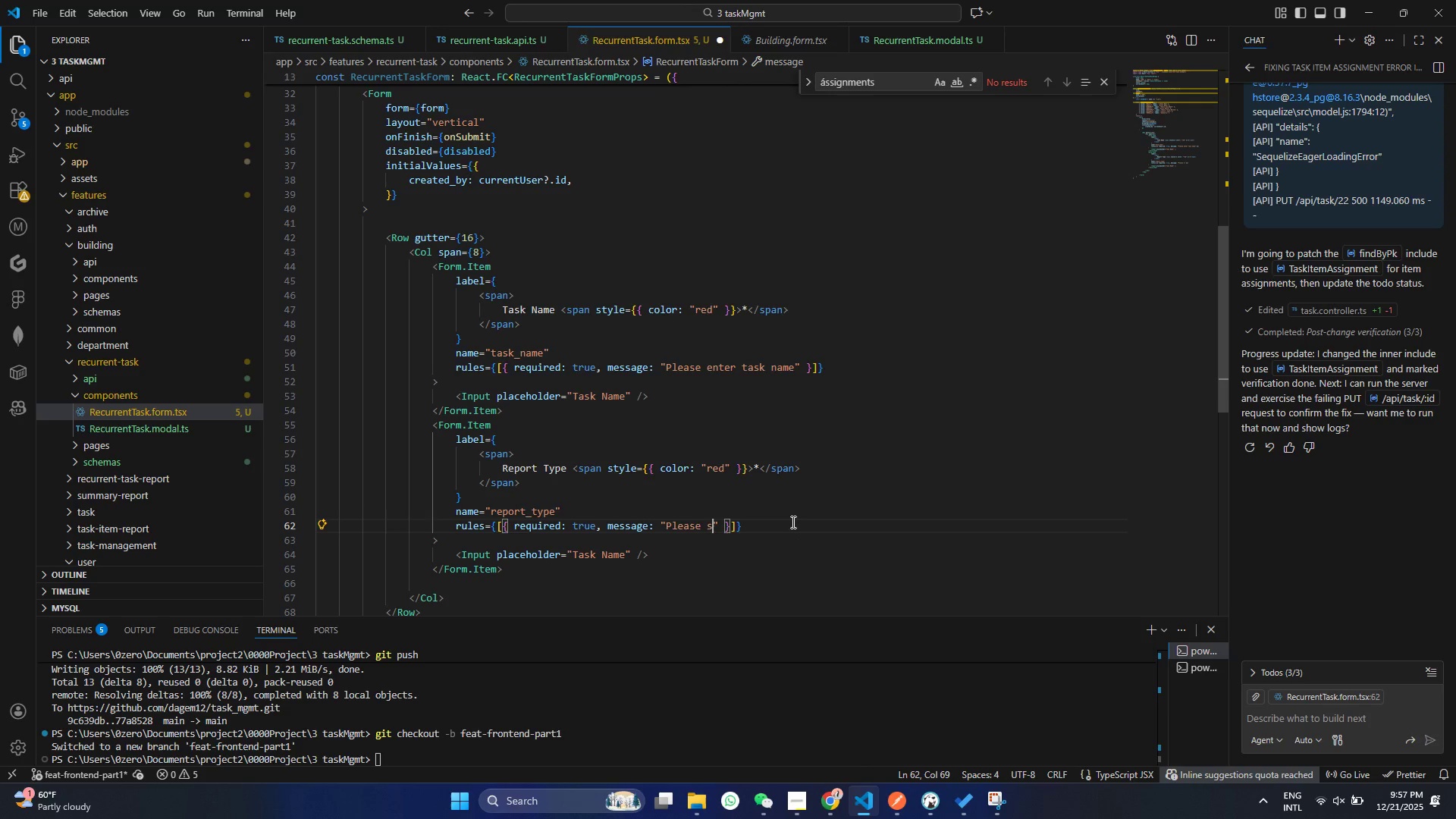 
key(Backspace)
type(se;ec)
key(Backspace)
key(Backspace)
key(Backspace)
type(lect R)
key(Backspace)
type(report  type)
 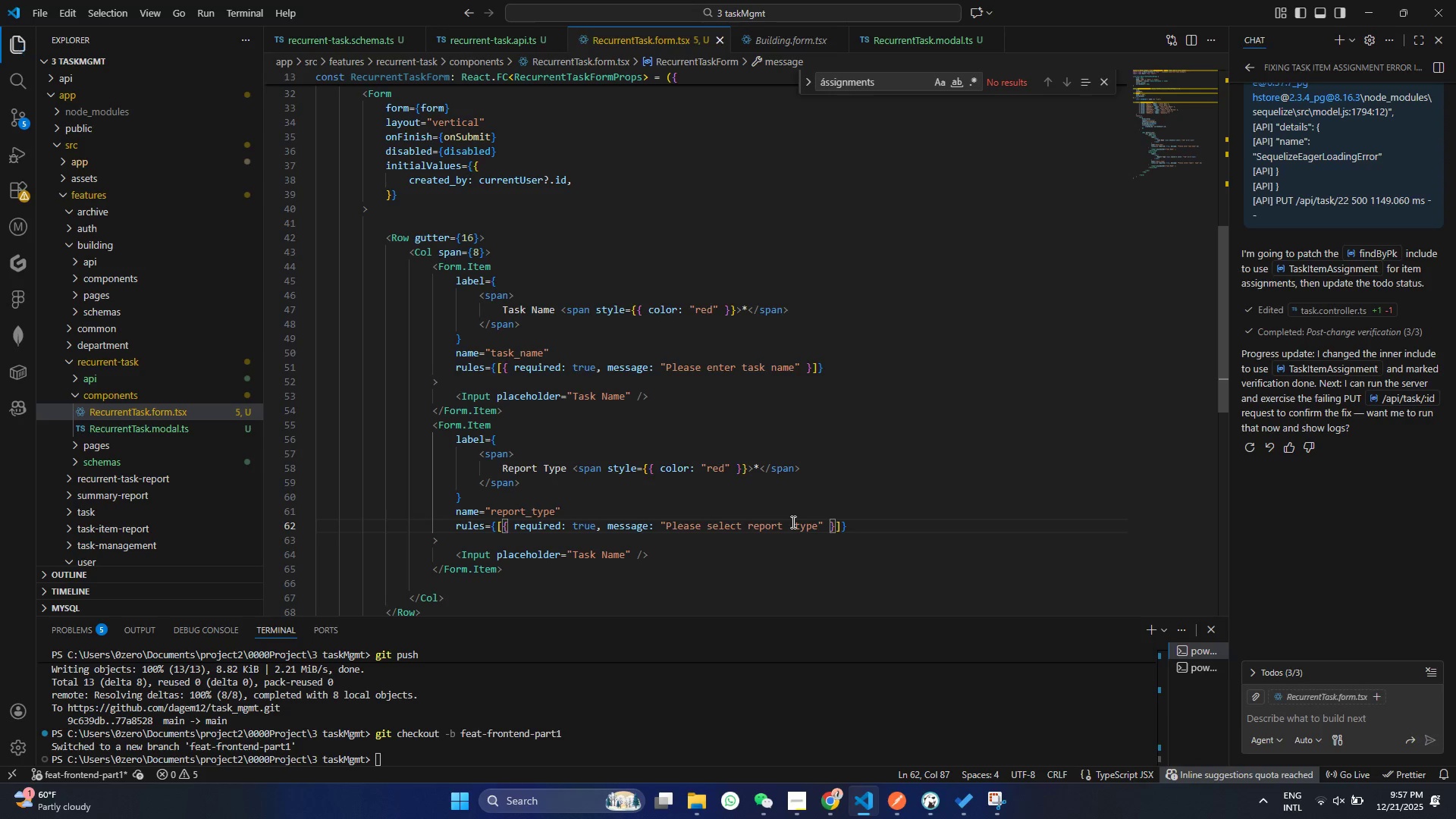 
key(Control+ControlLeft)
 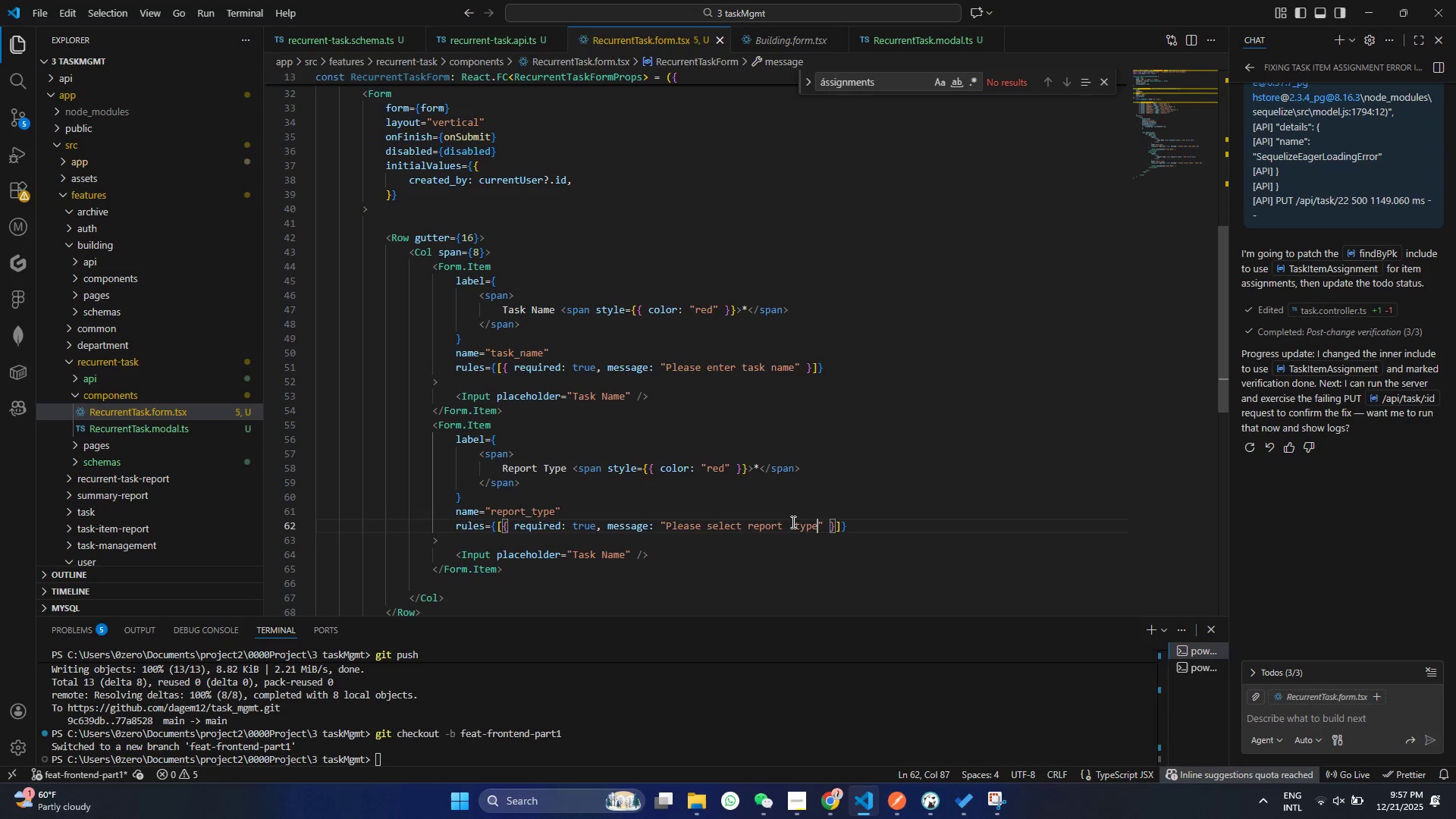 
key(Control+S)
 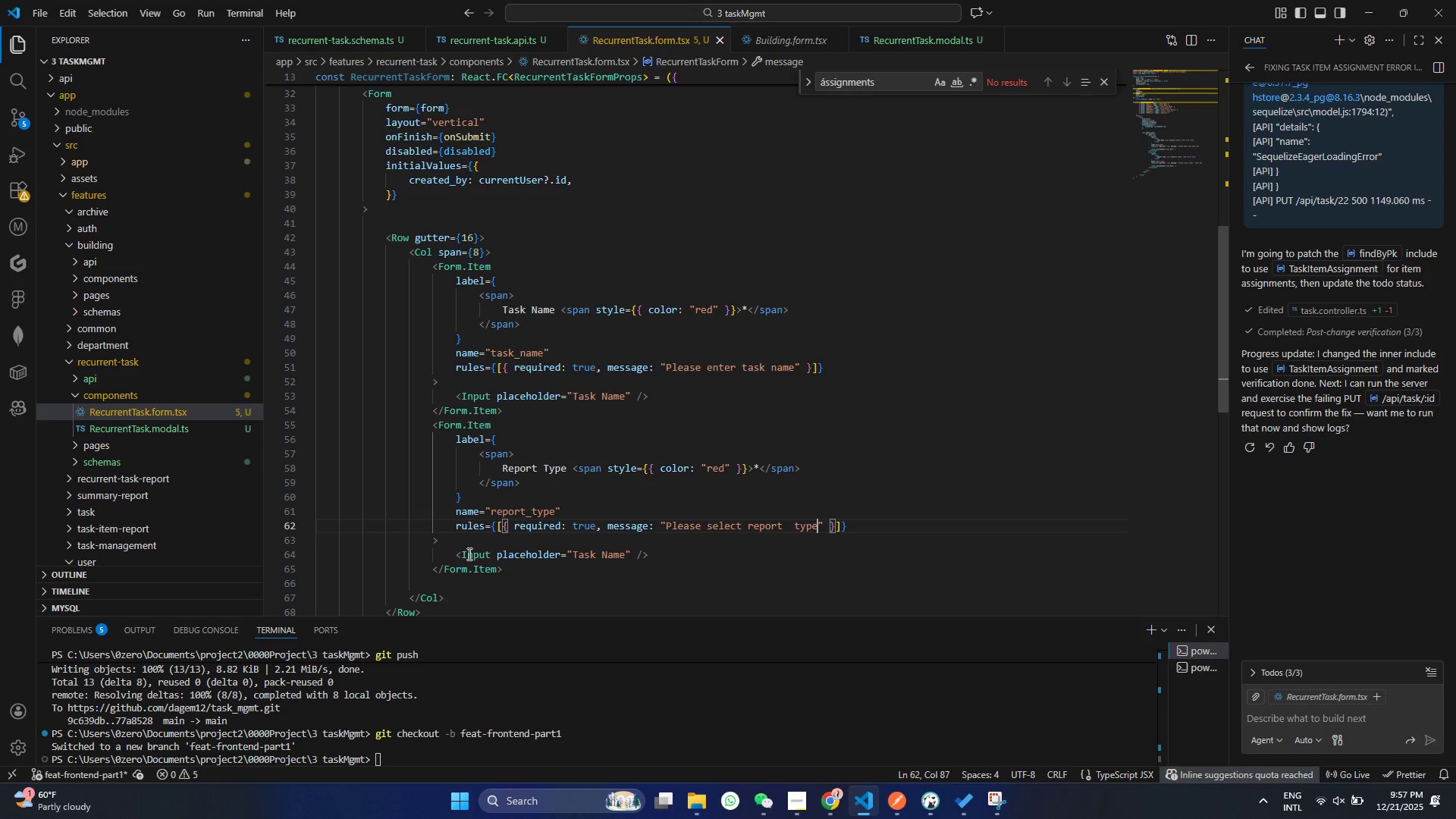 
left_click_drag(start_coordinate=[450, 551], to_coordinate=[654, 555])
 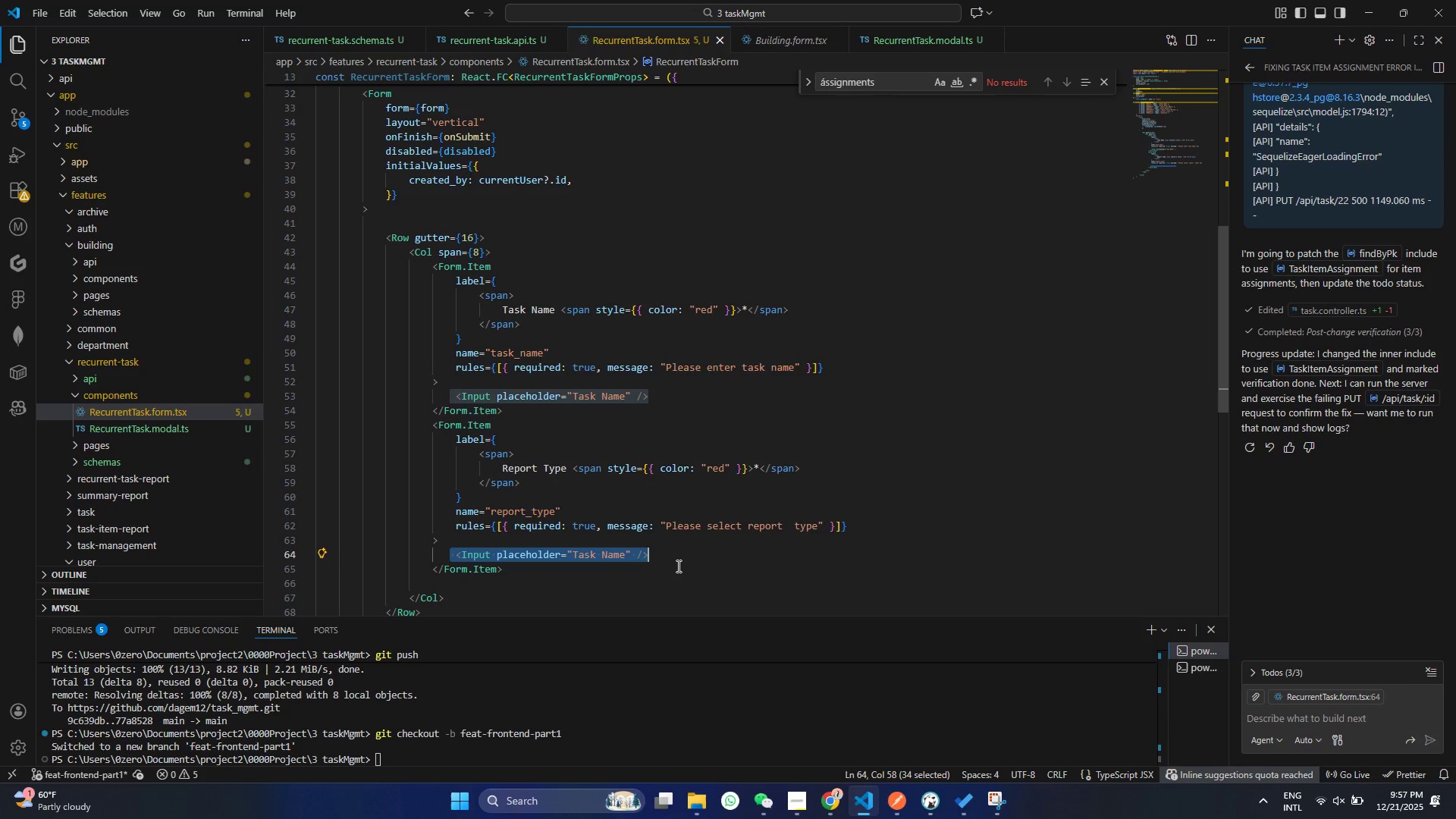 
type(<)
key(Backspace)
type(See)
key(Backspace)
type(le)
 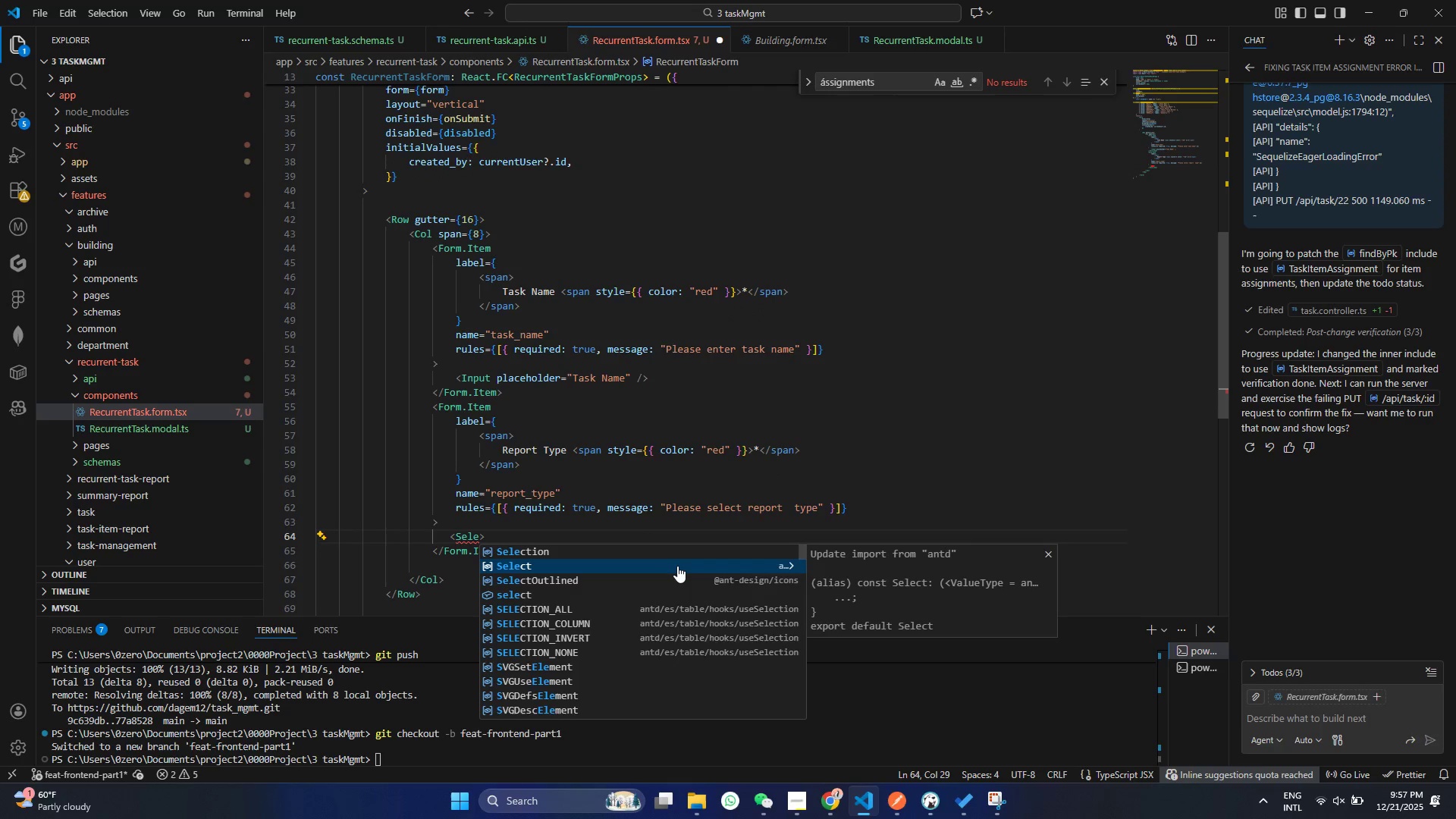 
key(ArrowDown)
 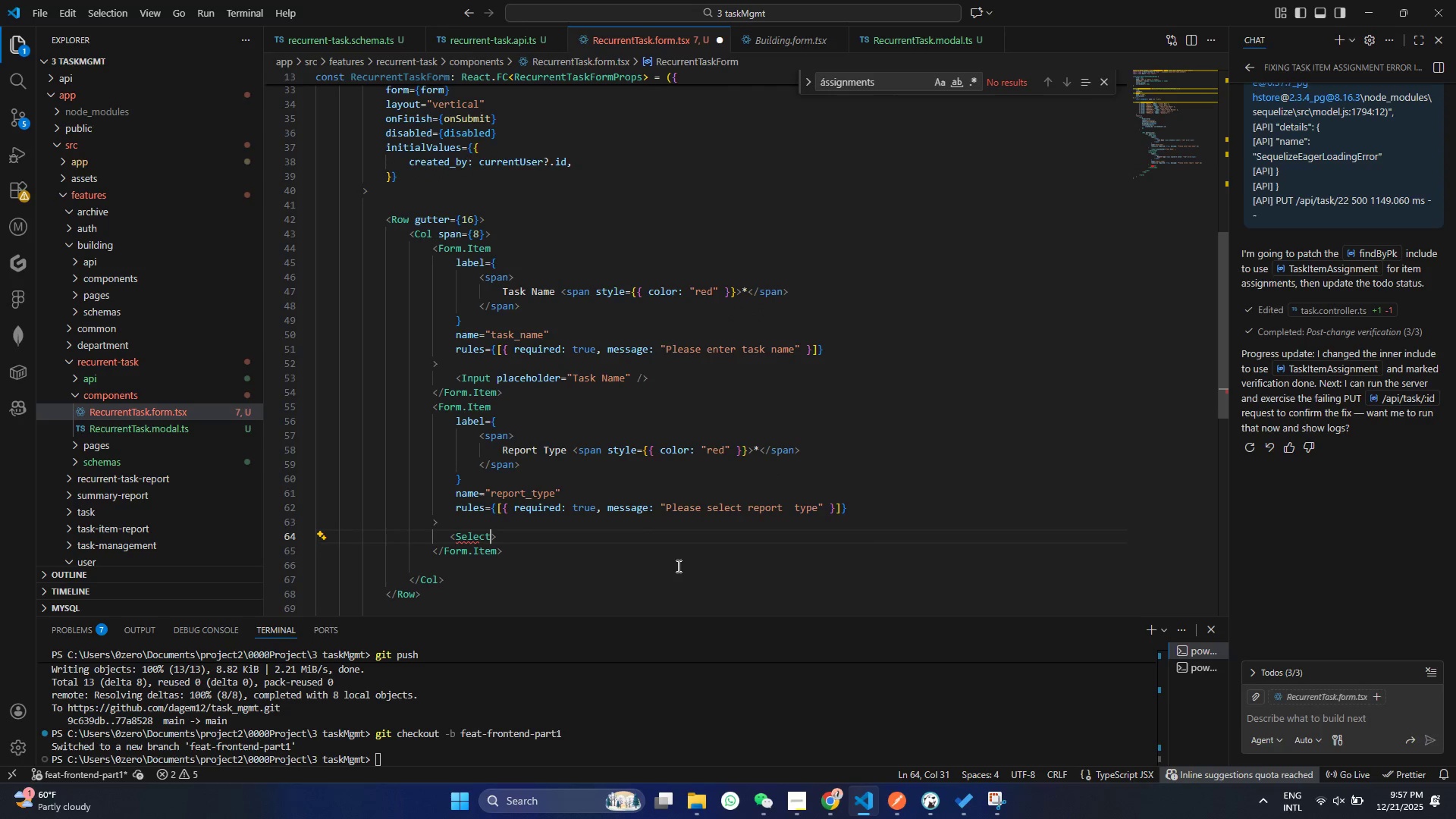 
key(Enter)
 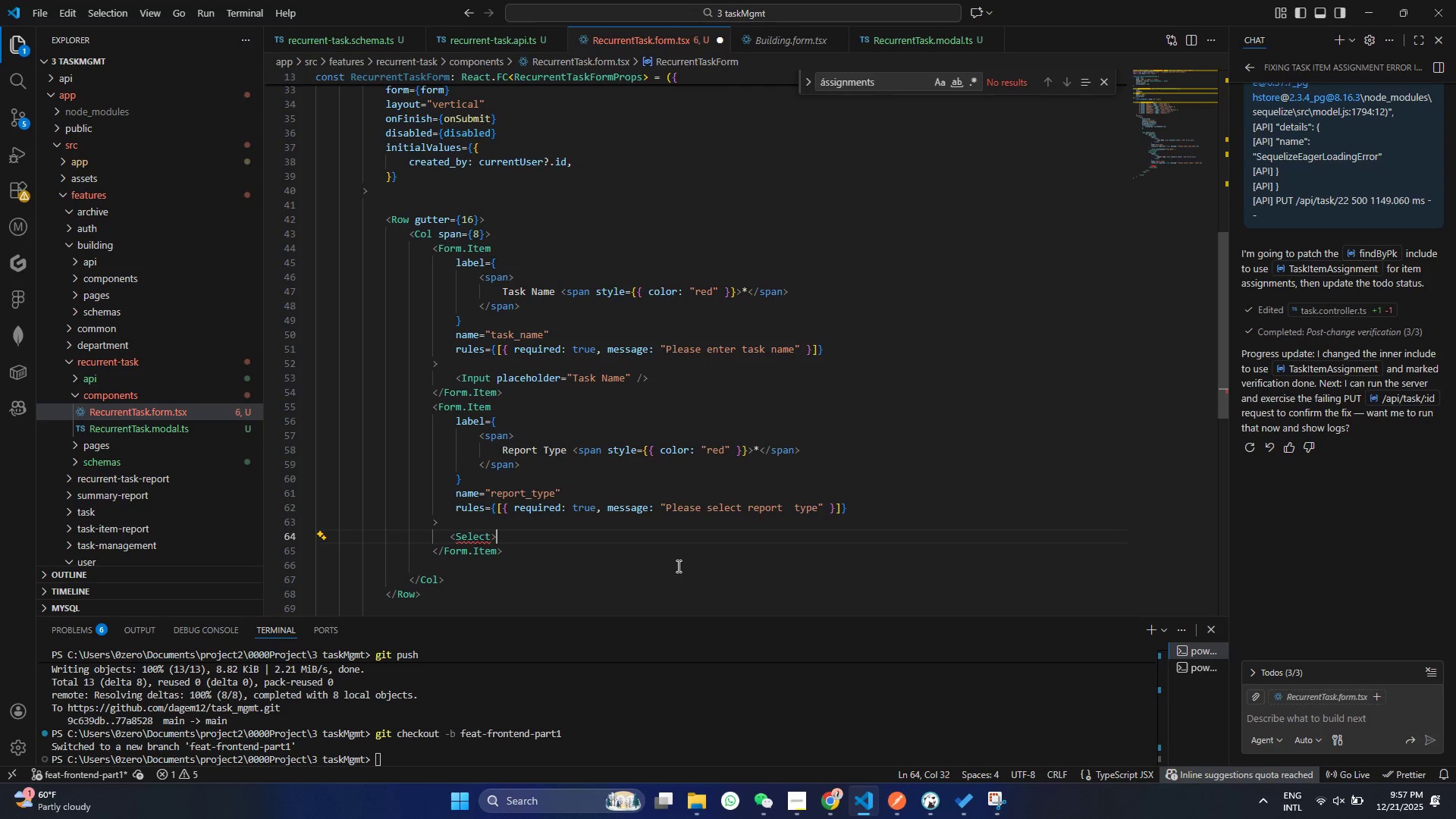 
key(ArrowRight)
 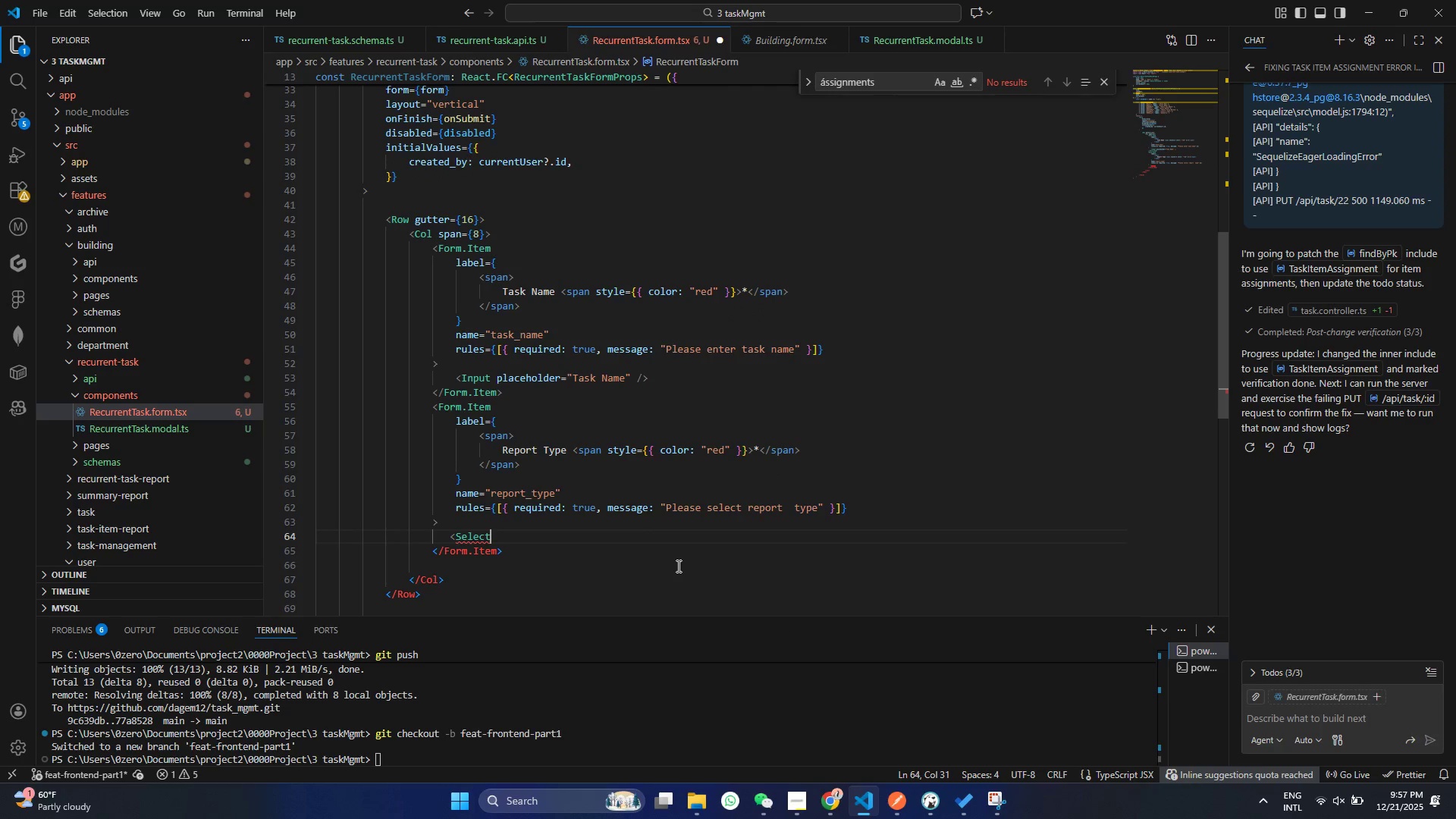 
key(Backspace)
 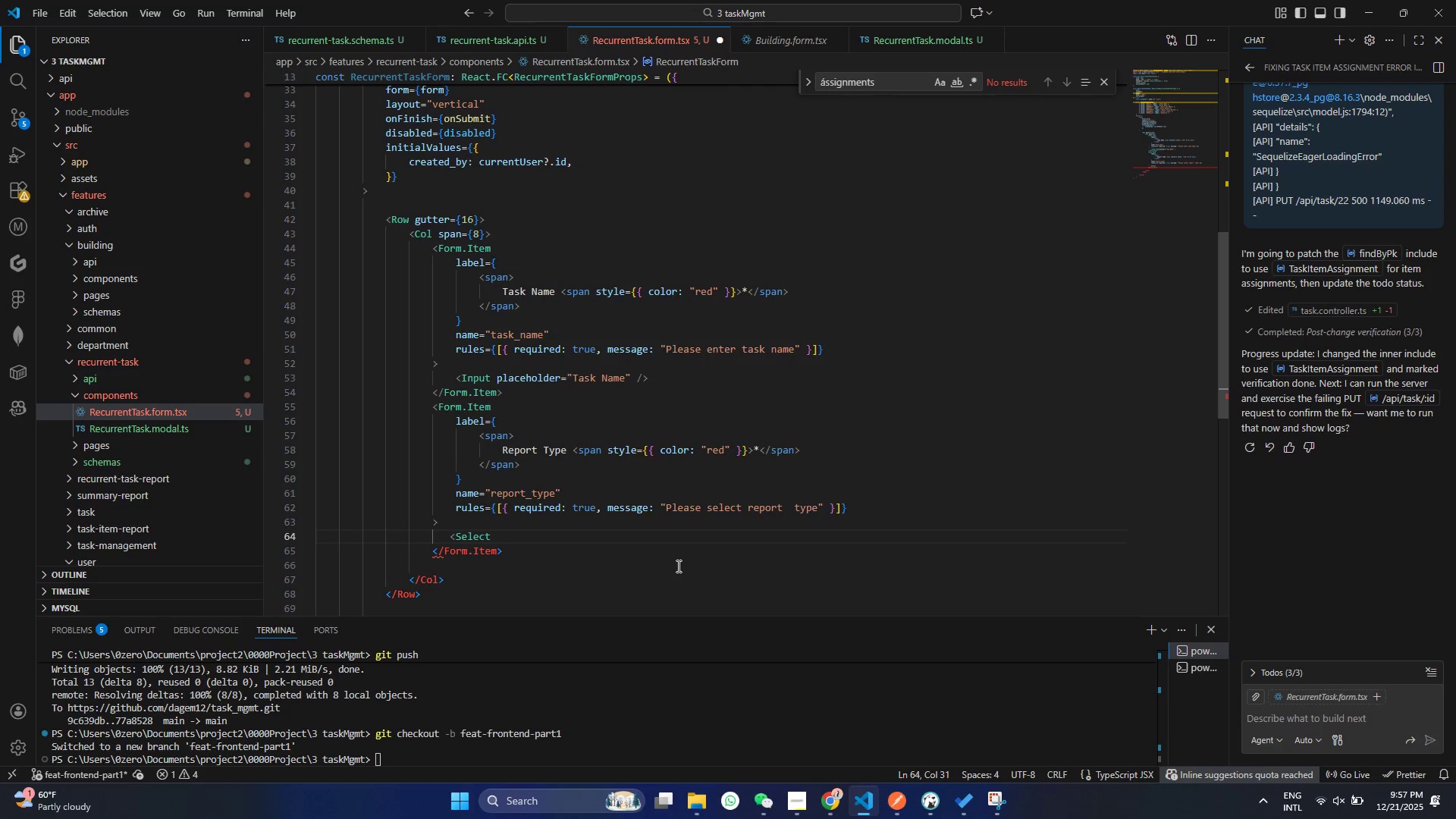 
key(Shift+Period)
 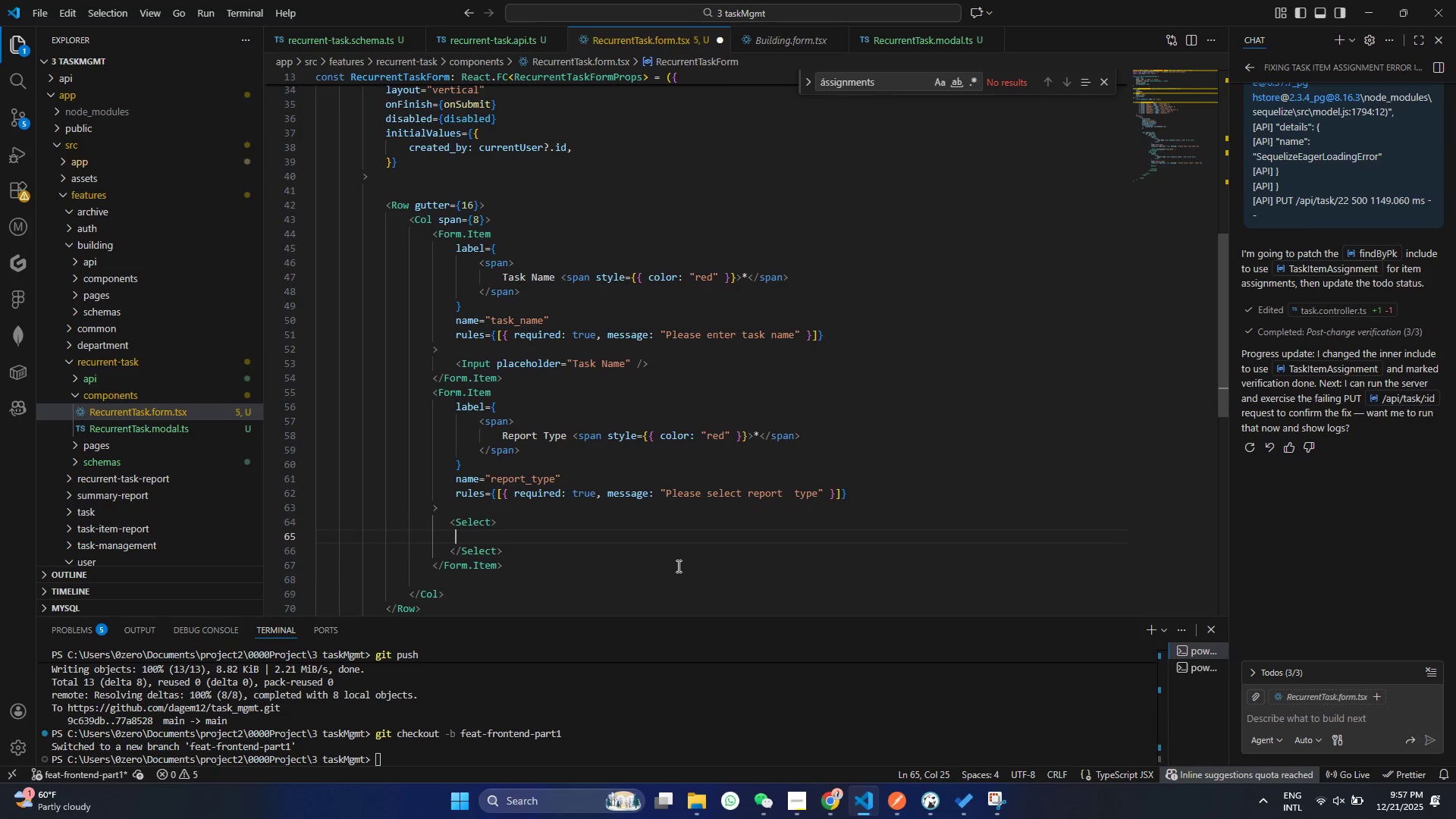 
key(Enter)
 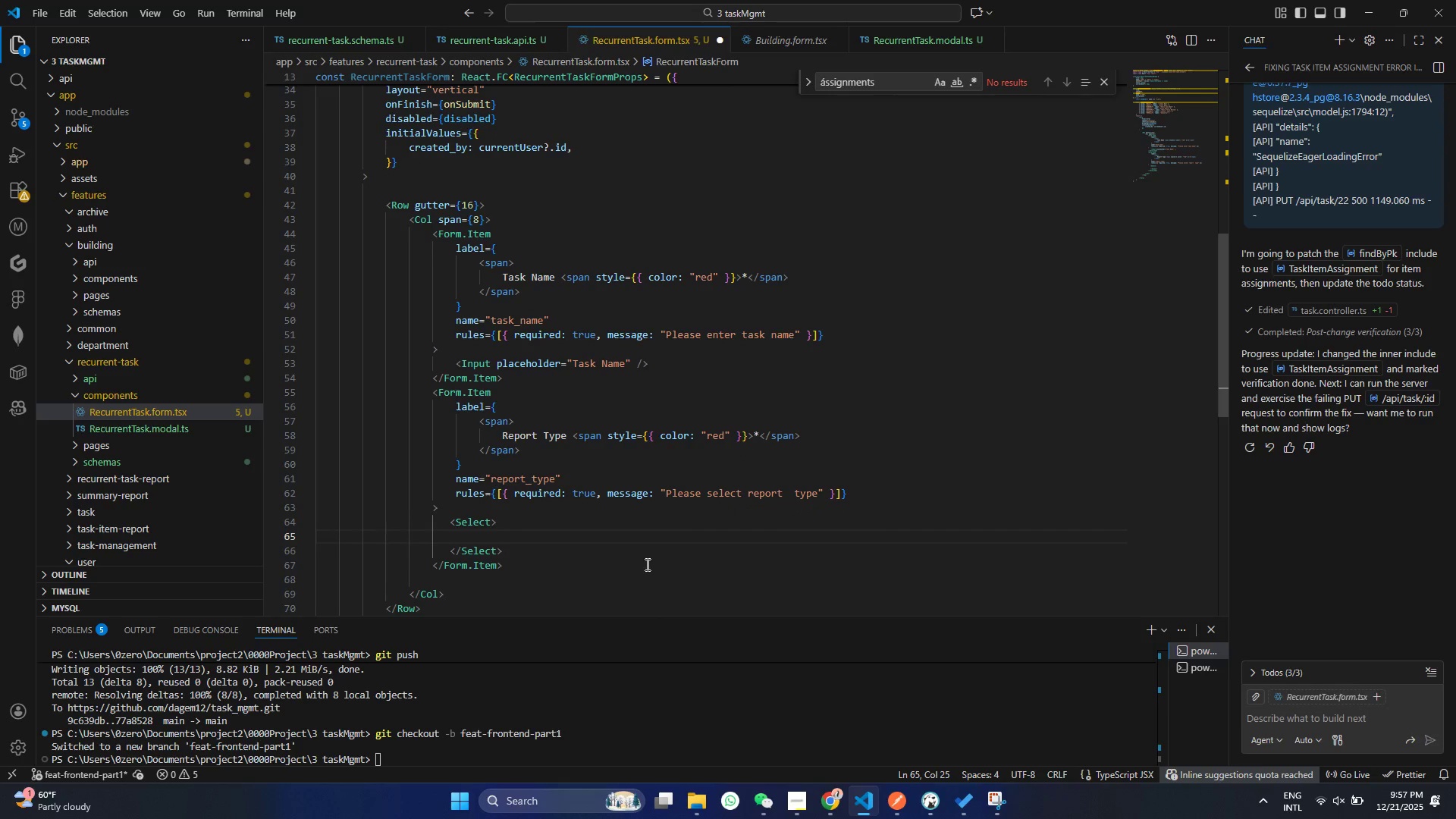 
wait(5.91)
 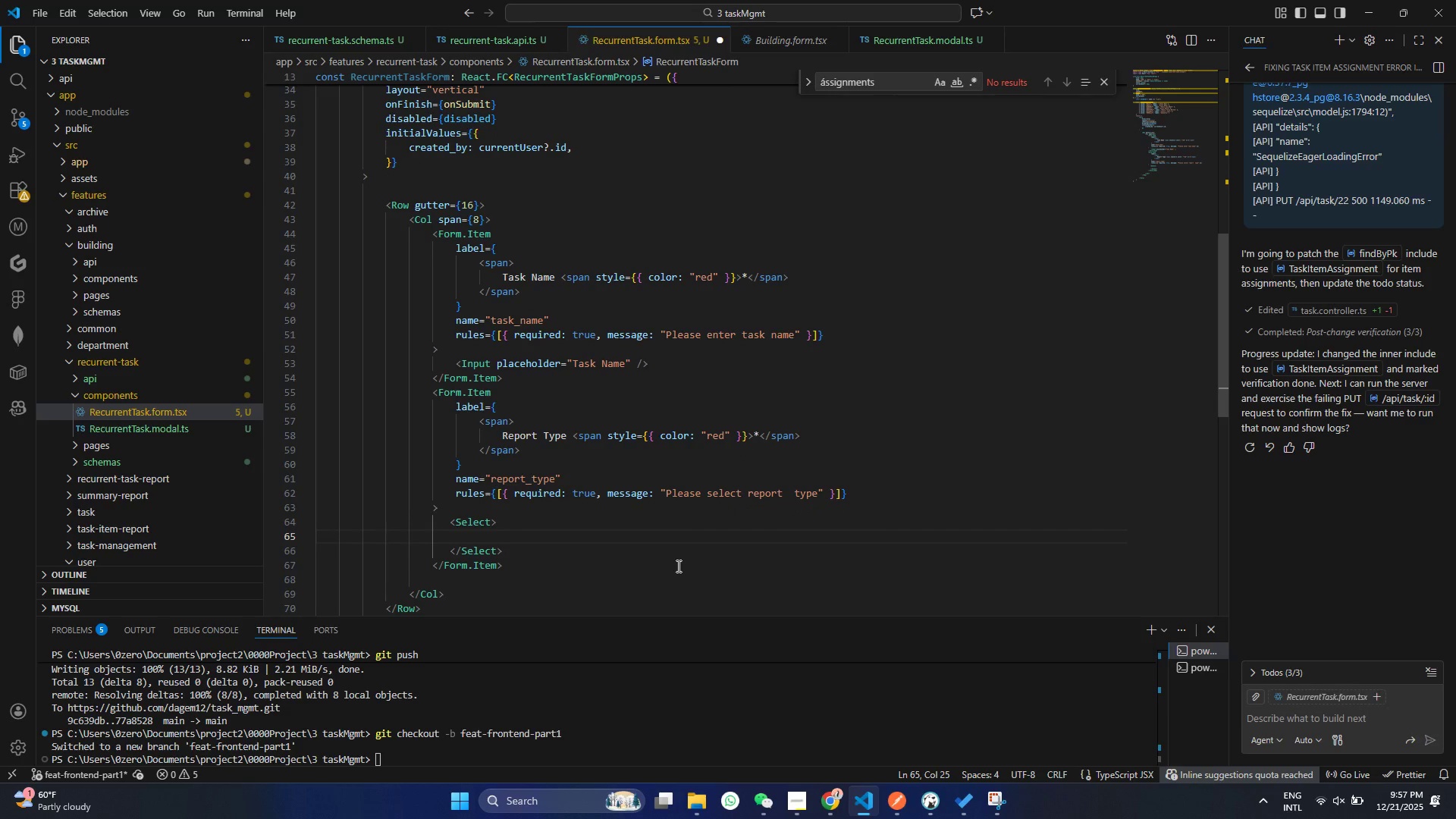 
double_click([487, 525])
 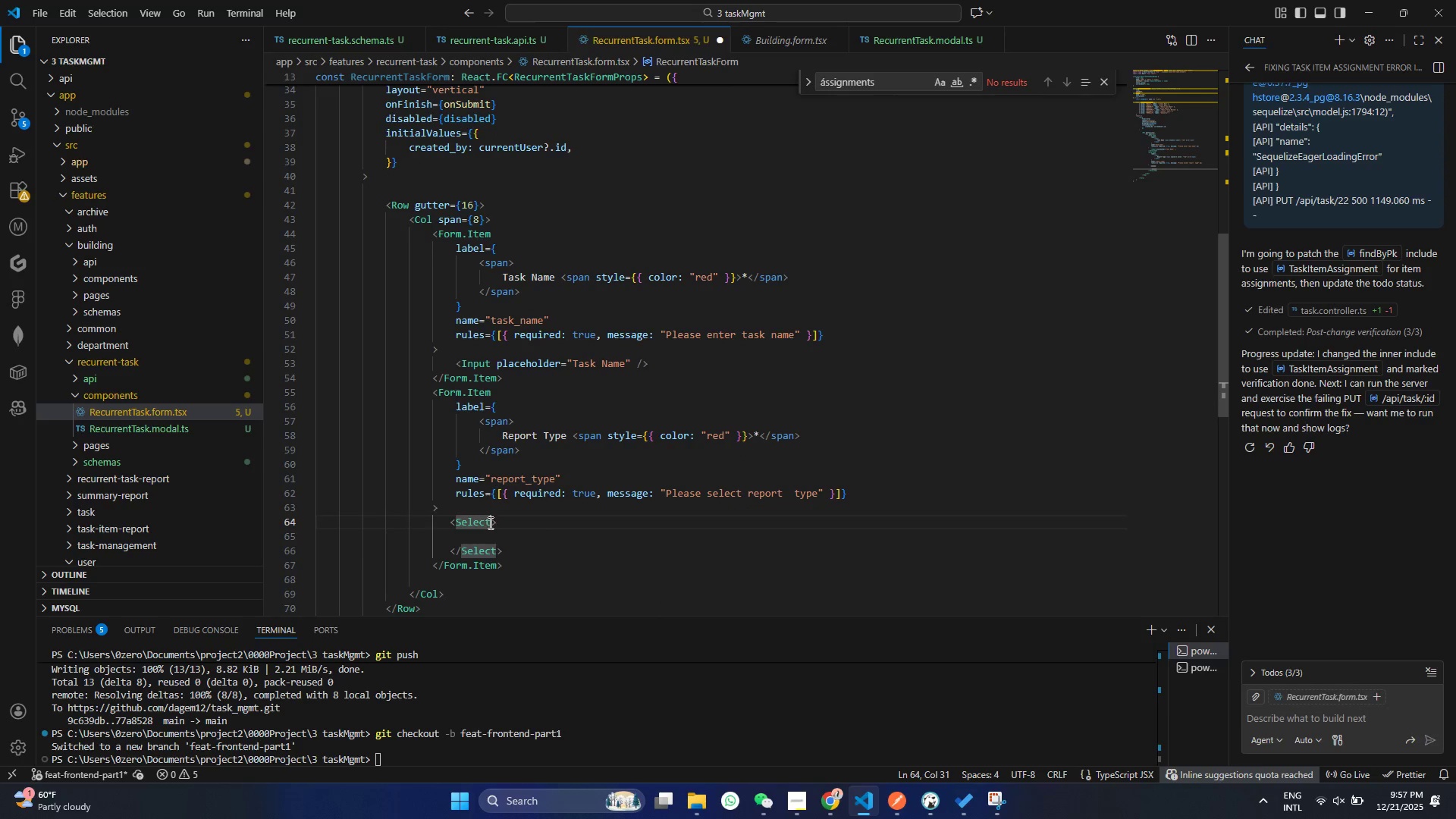 
triple_click([488, 522])
 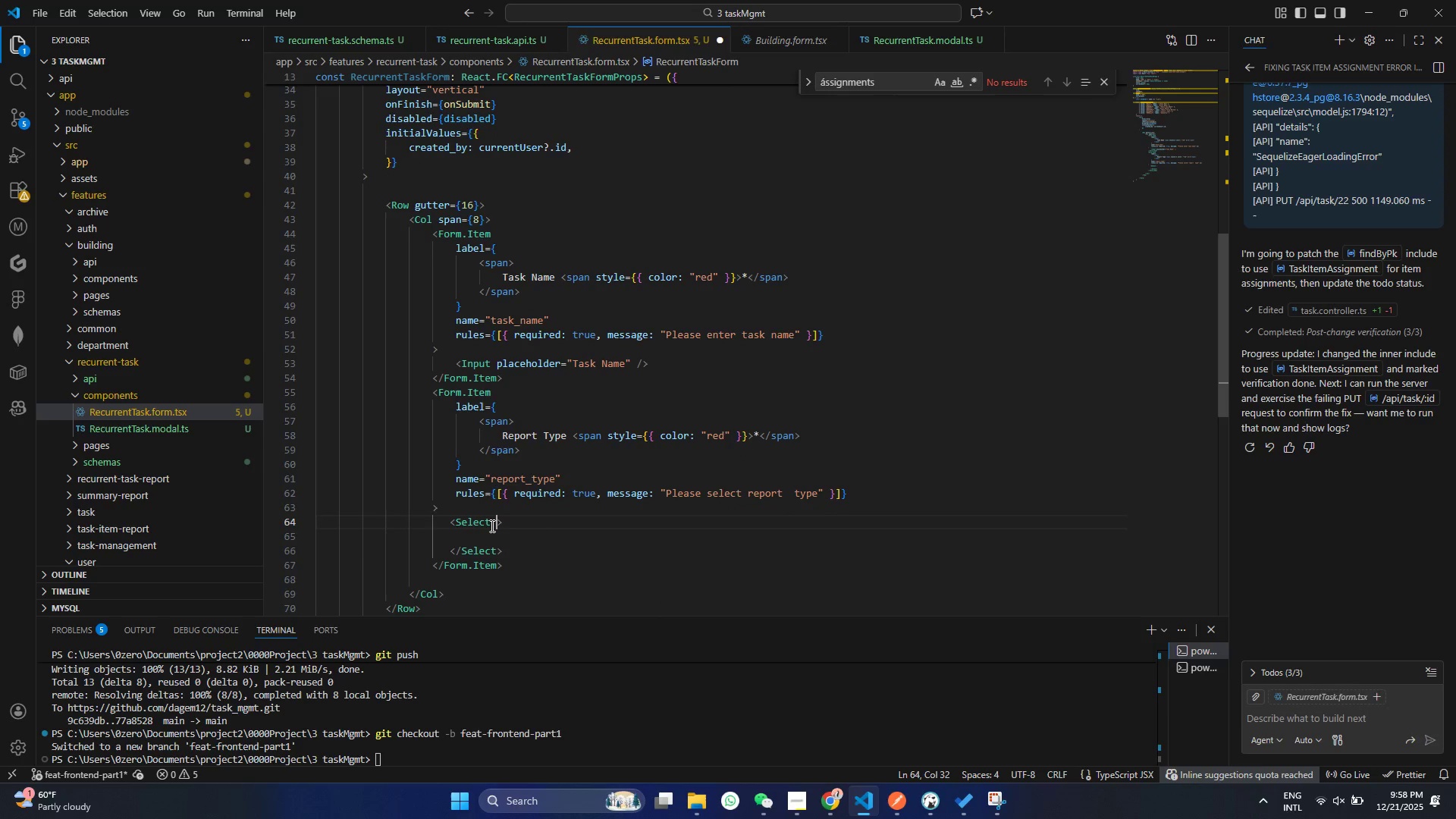 
type( pa)
key(Backspace)
type(lce)
 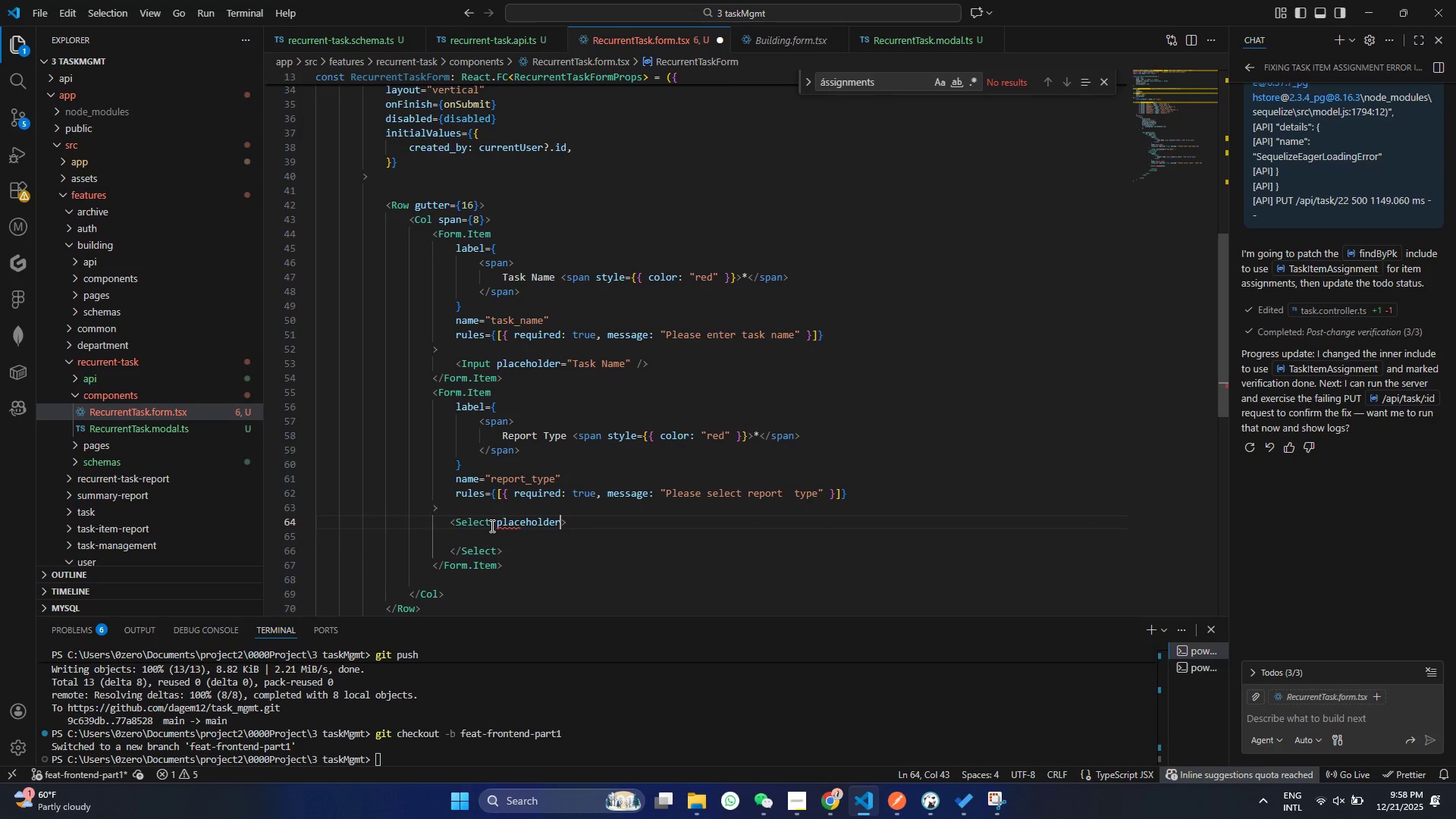 
key(Enter)
 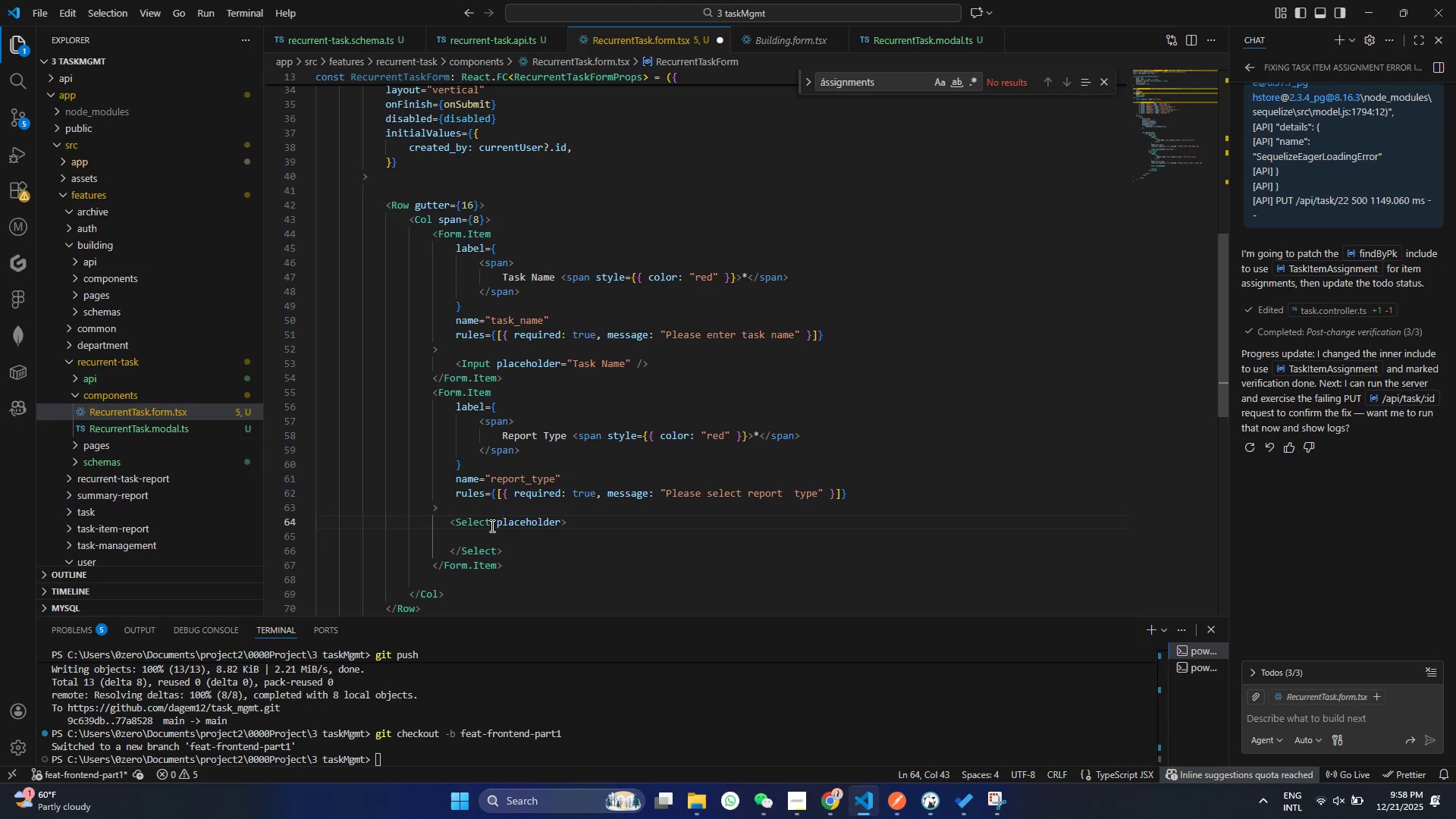 
key(Equal)
 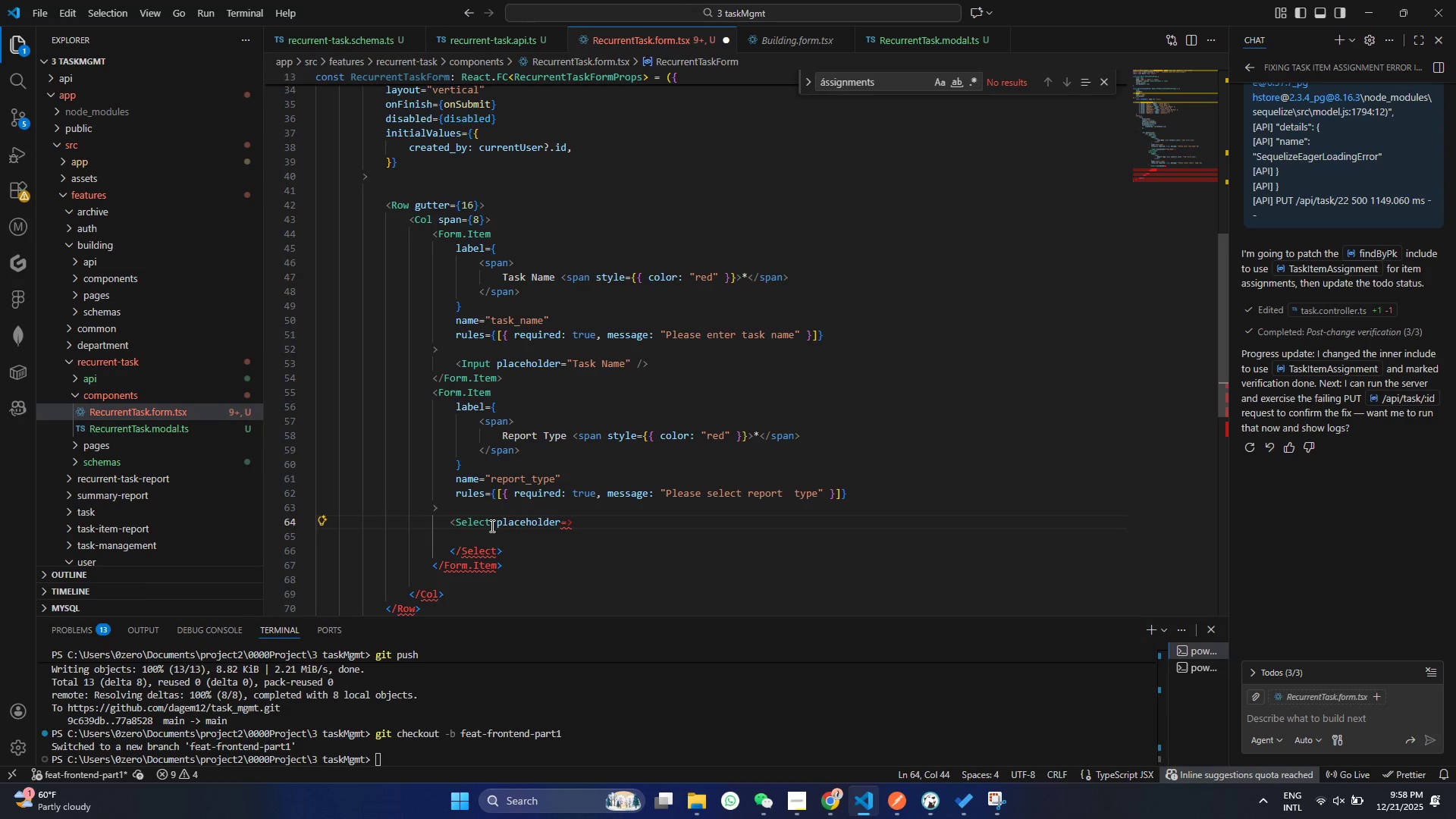 
key(Shift+Quote)
 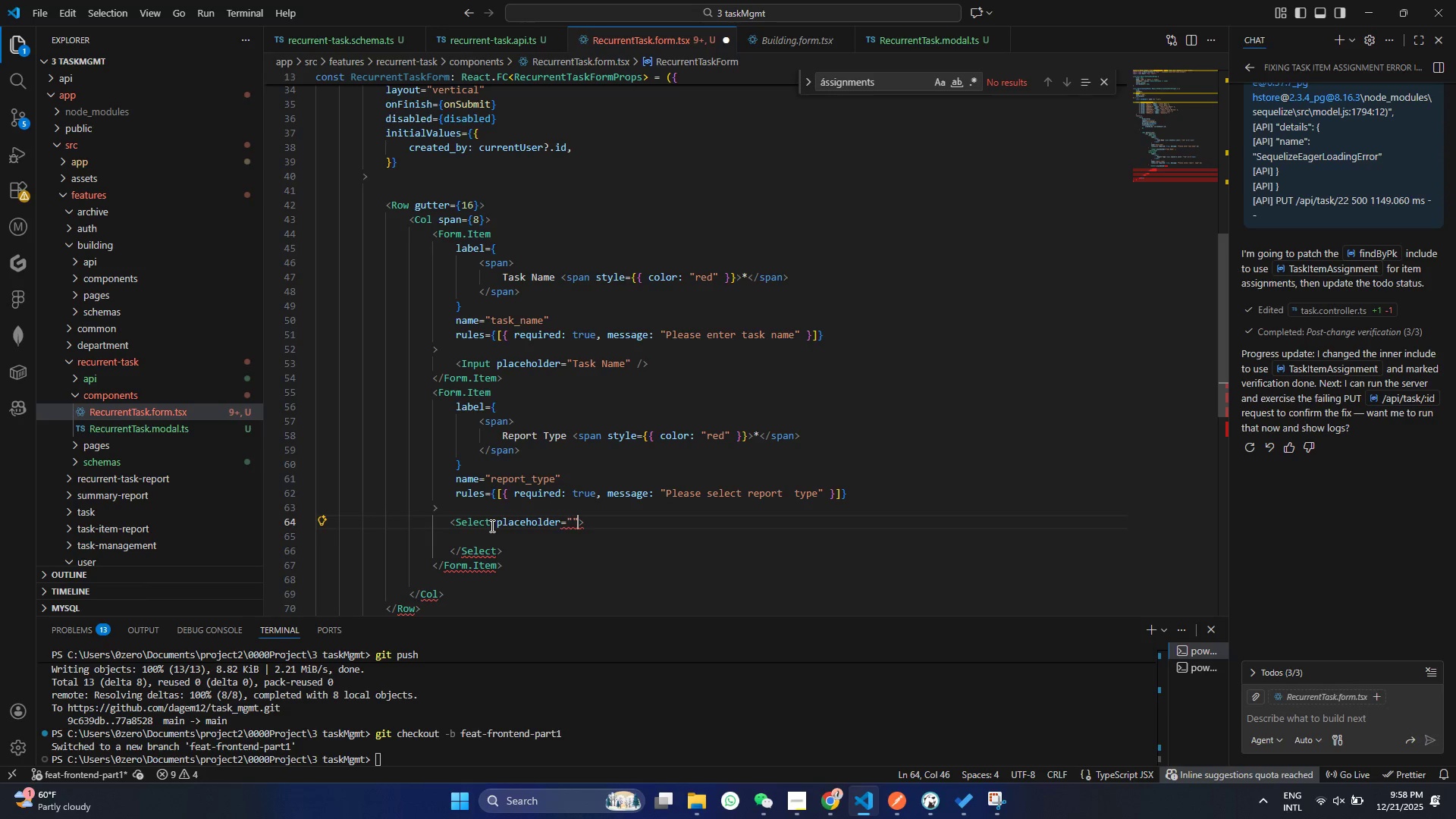 
key(Shift+Quote)
 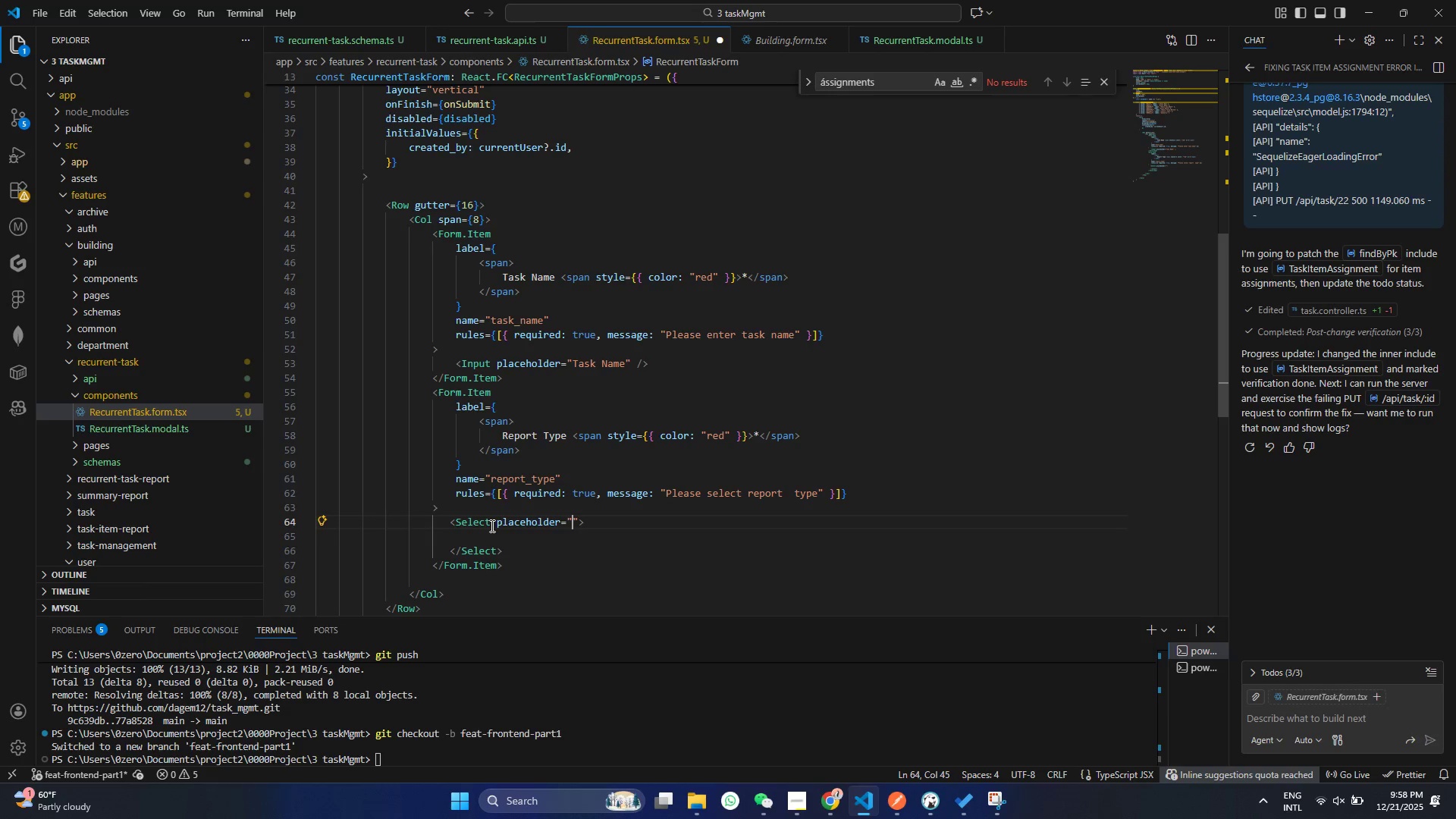 
key(ArrowLeft)
 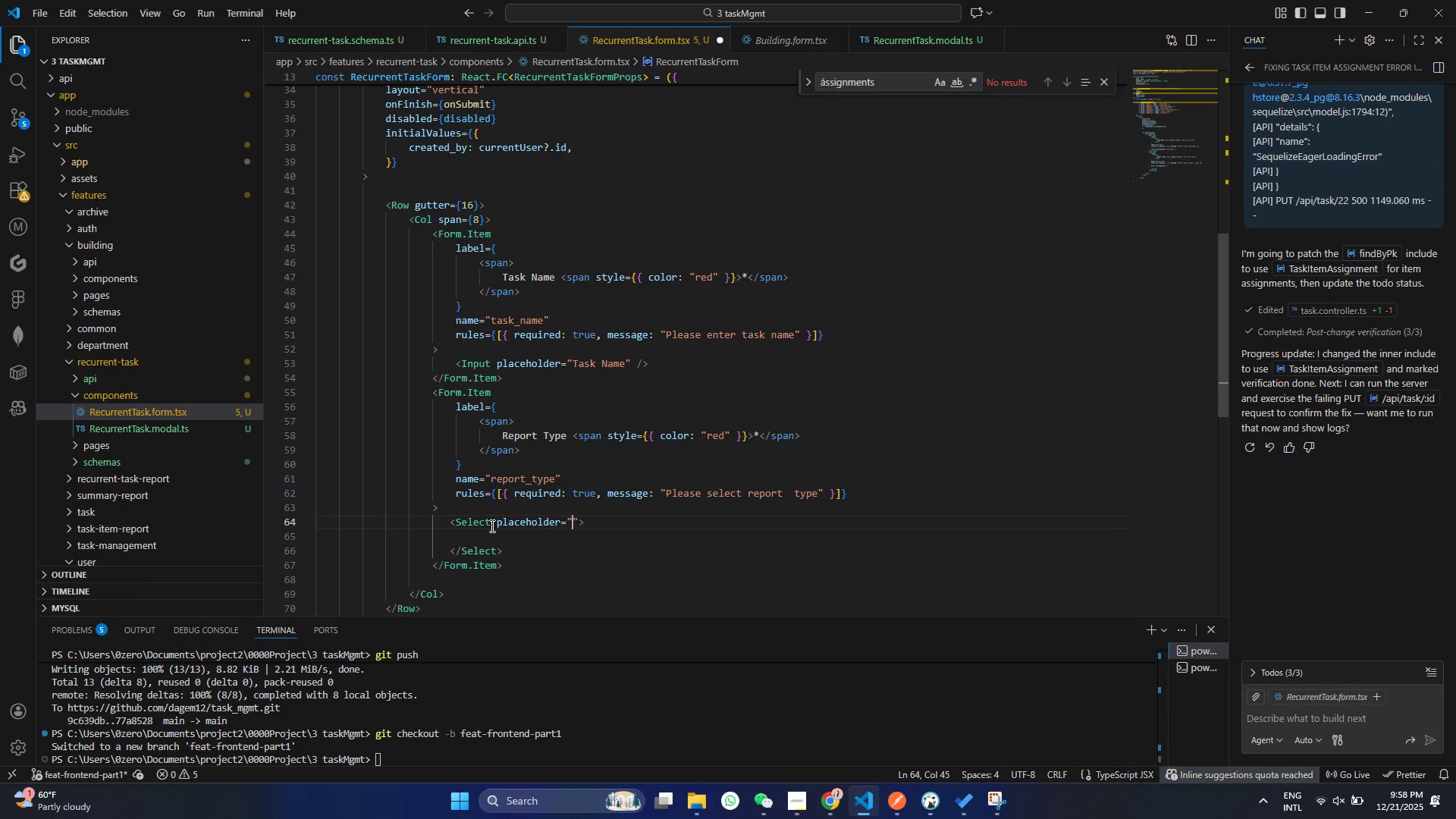 
type(Selct)
key(Backspace)
key(Backspace)
key(Backspace)
key(Backspace)
key(Backspace)
key(Backspace)
type(REport Tpr)
key(Backspace)
key(Backspace)
type(pr)
key(Backspace)
type(e)
 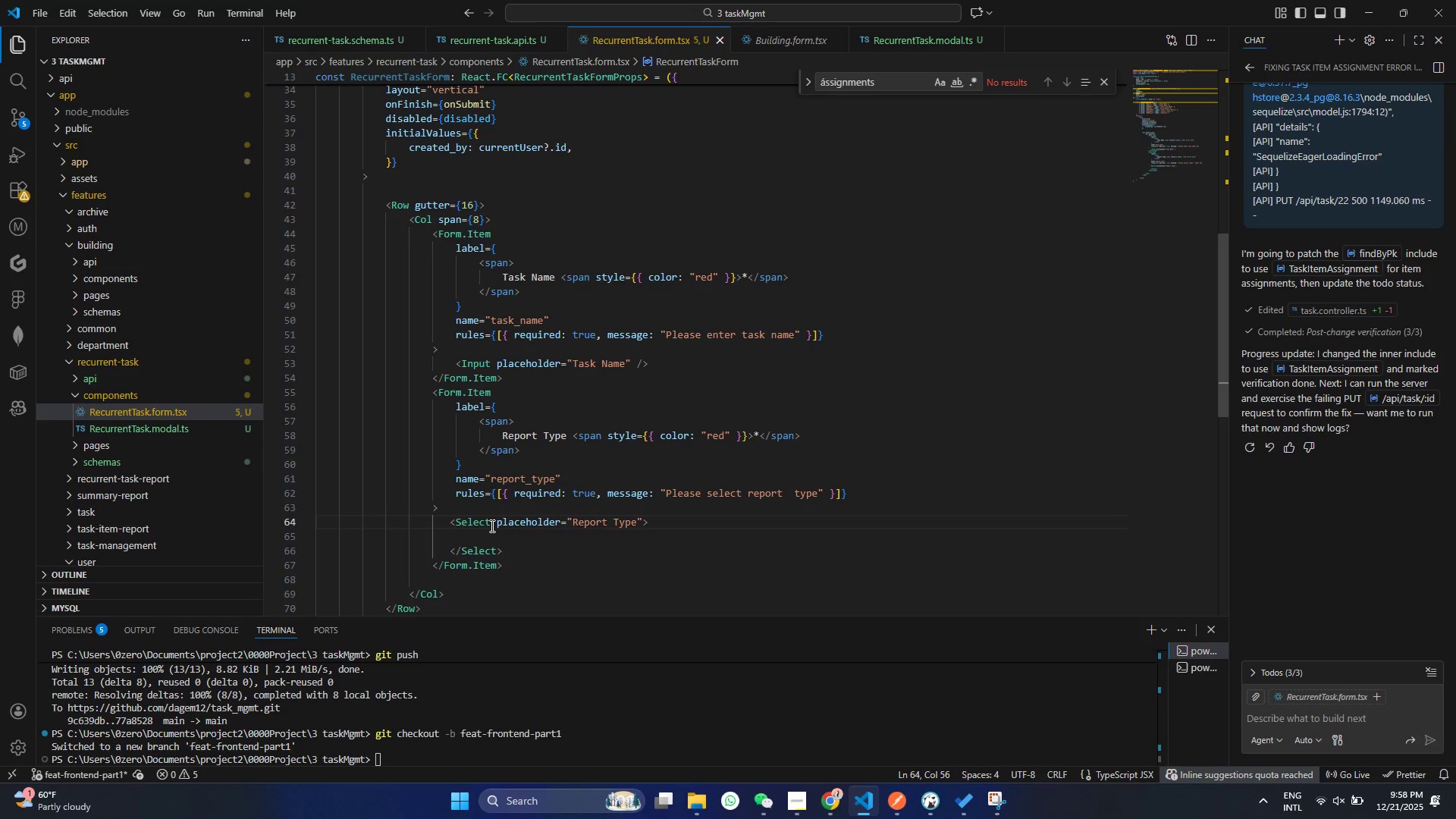 
hold_key(key=Y, duration=0.33)
 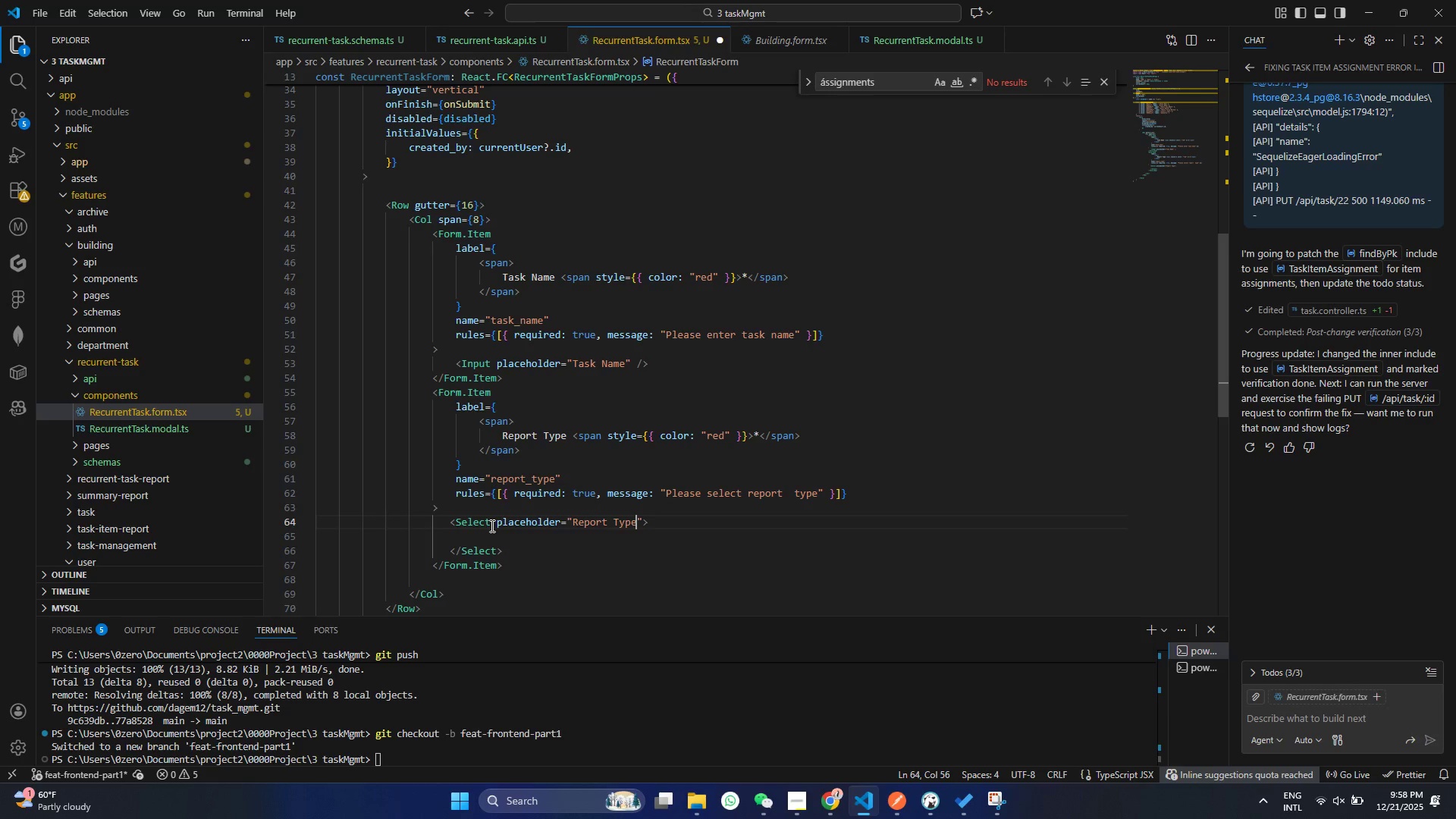 
key(Control+ControlLeft)
 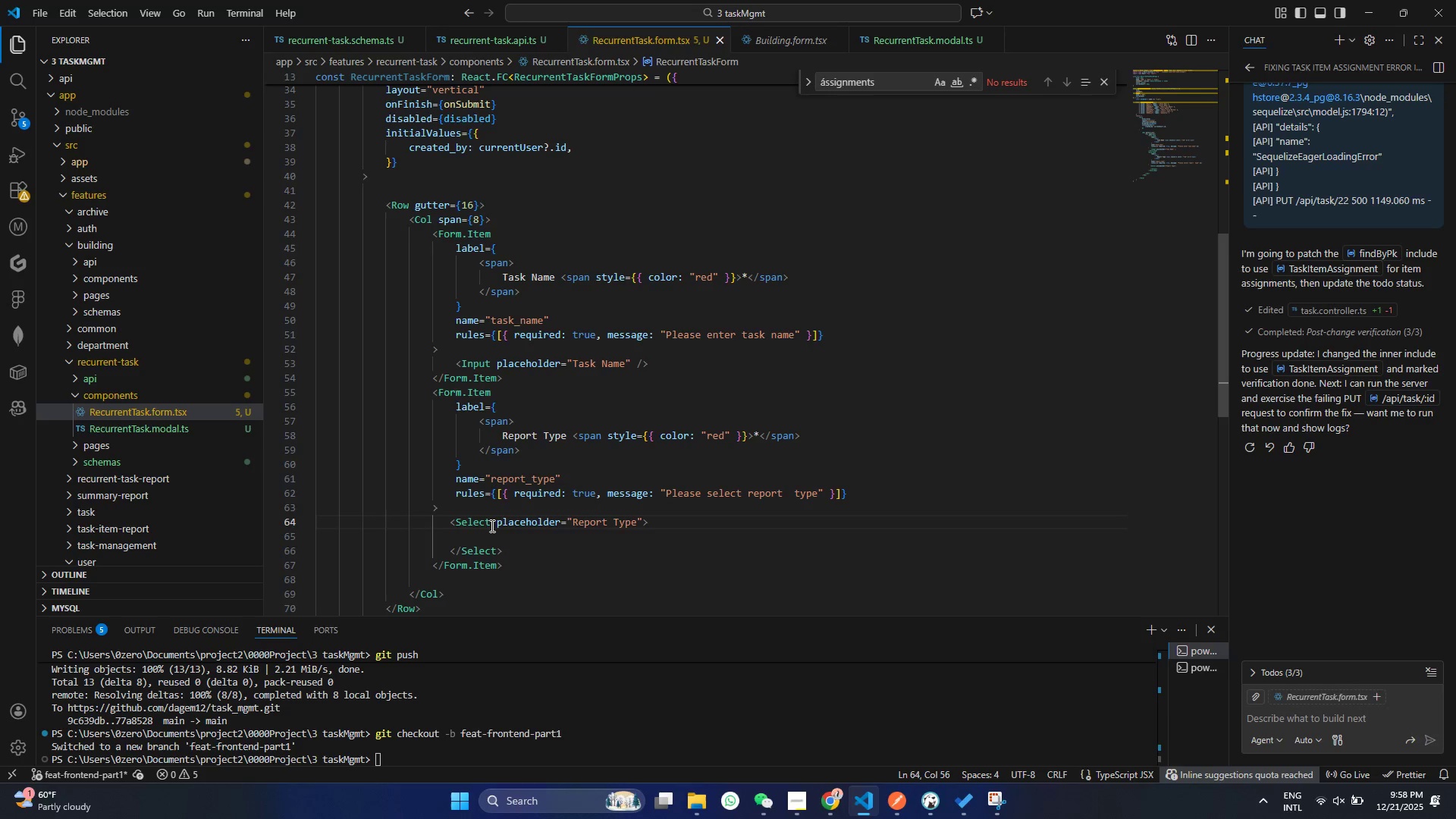 
key(Control+S)
 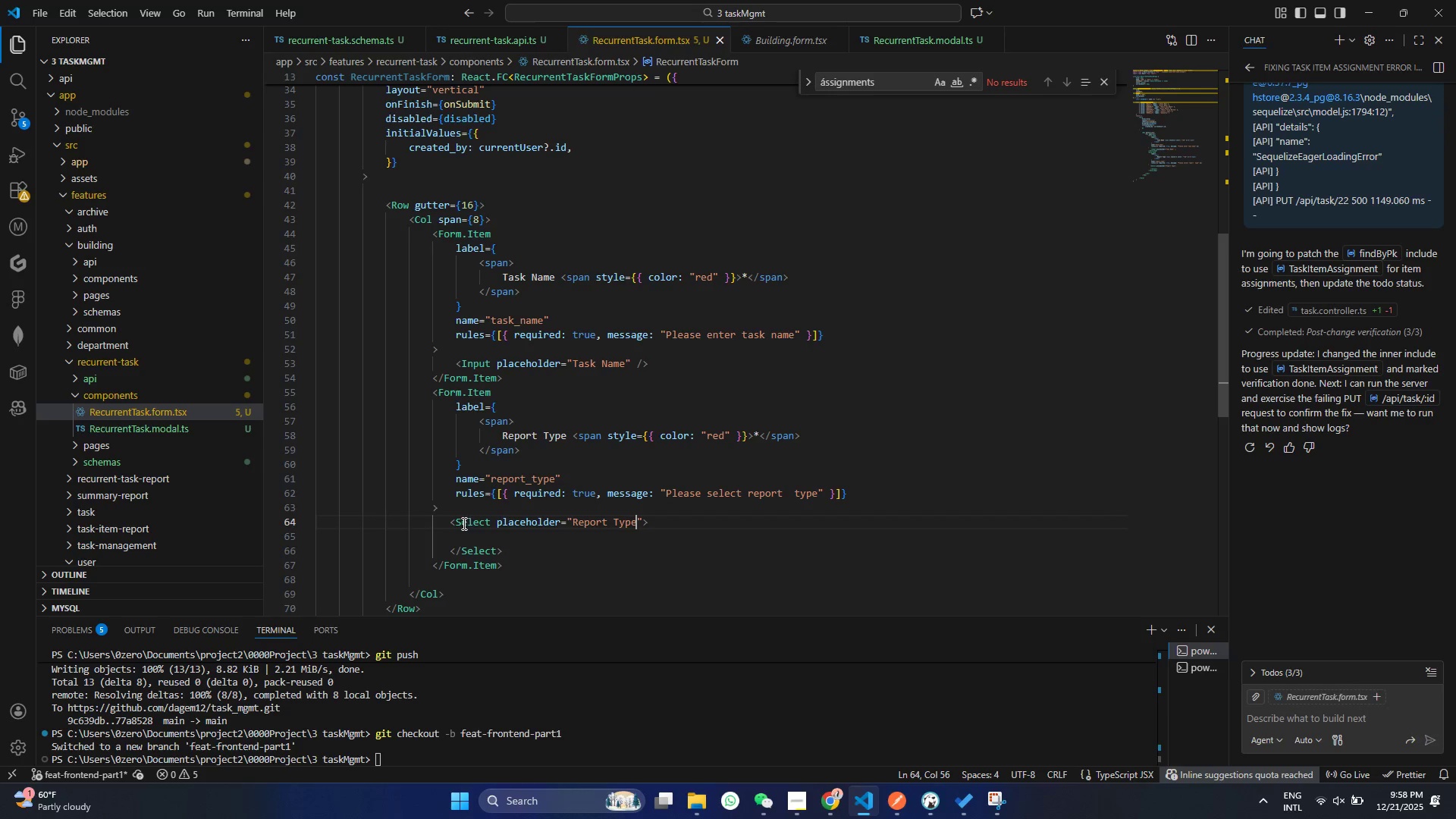 
left_click_drag(start_coordinate=[447, 522], to_coordinate=[688, 532])
 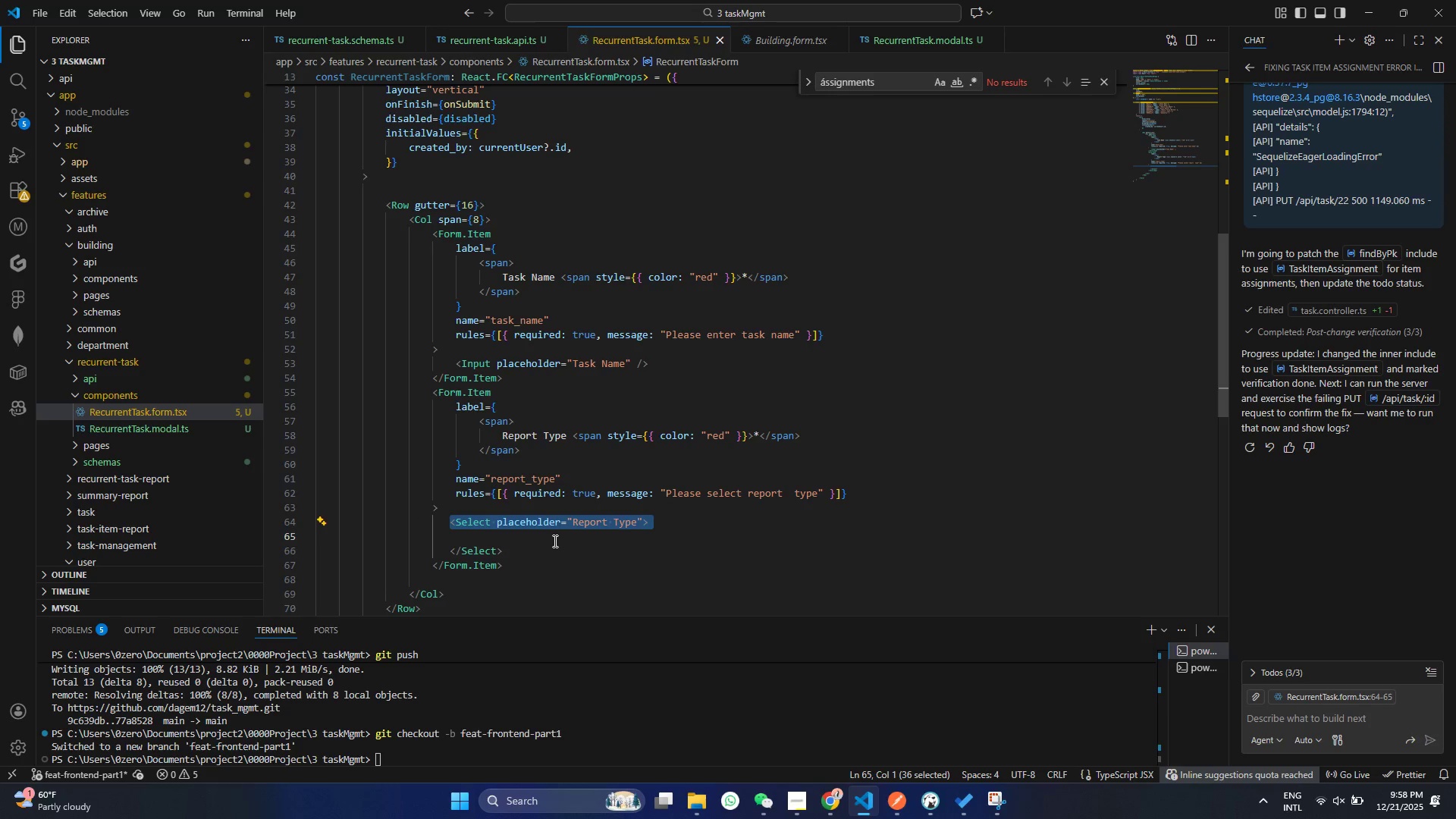 
key(Control+C)
 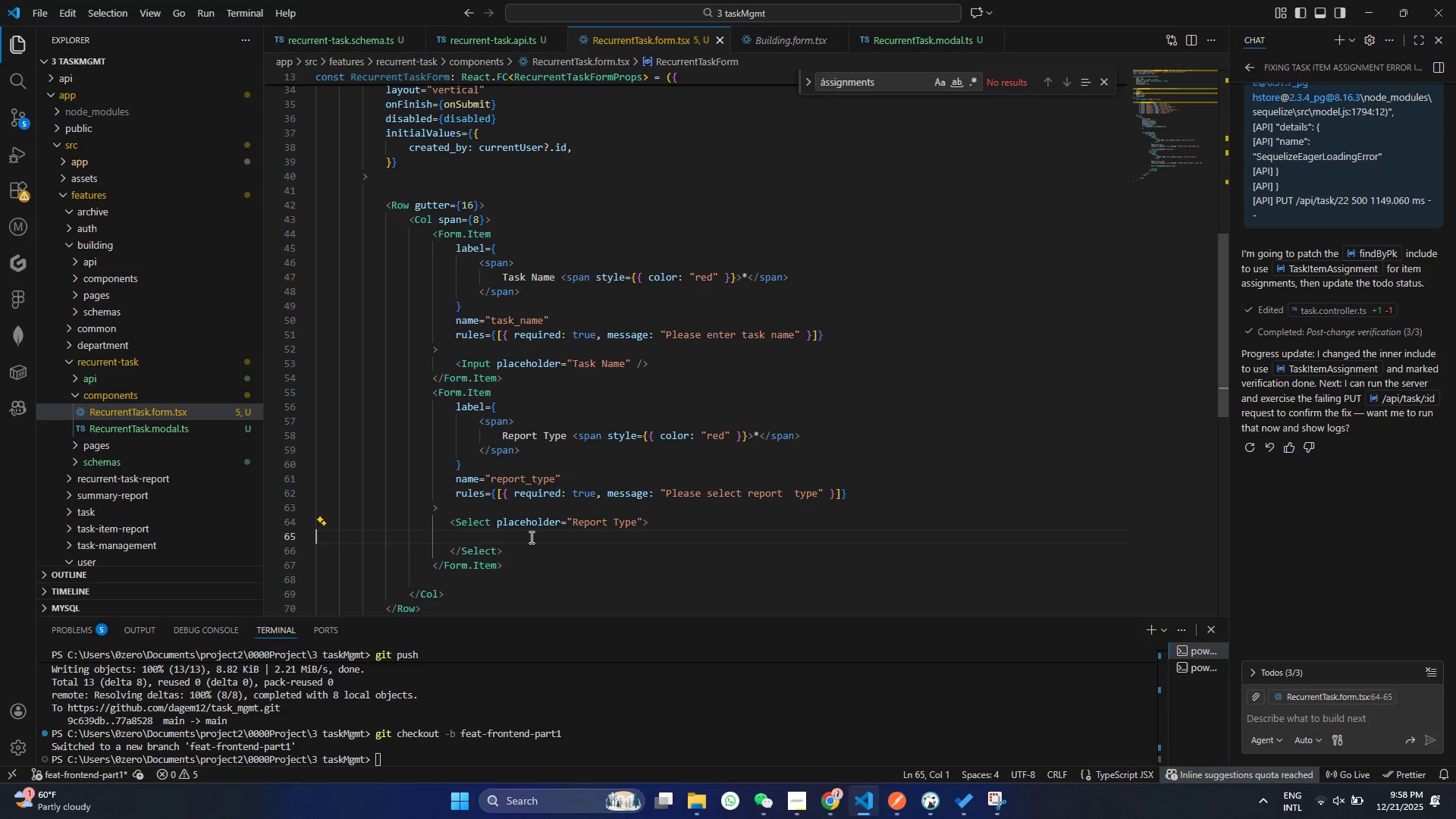 
left_click([530, 537])
 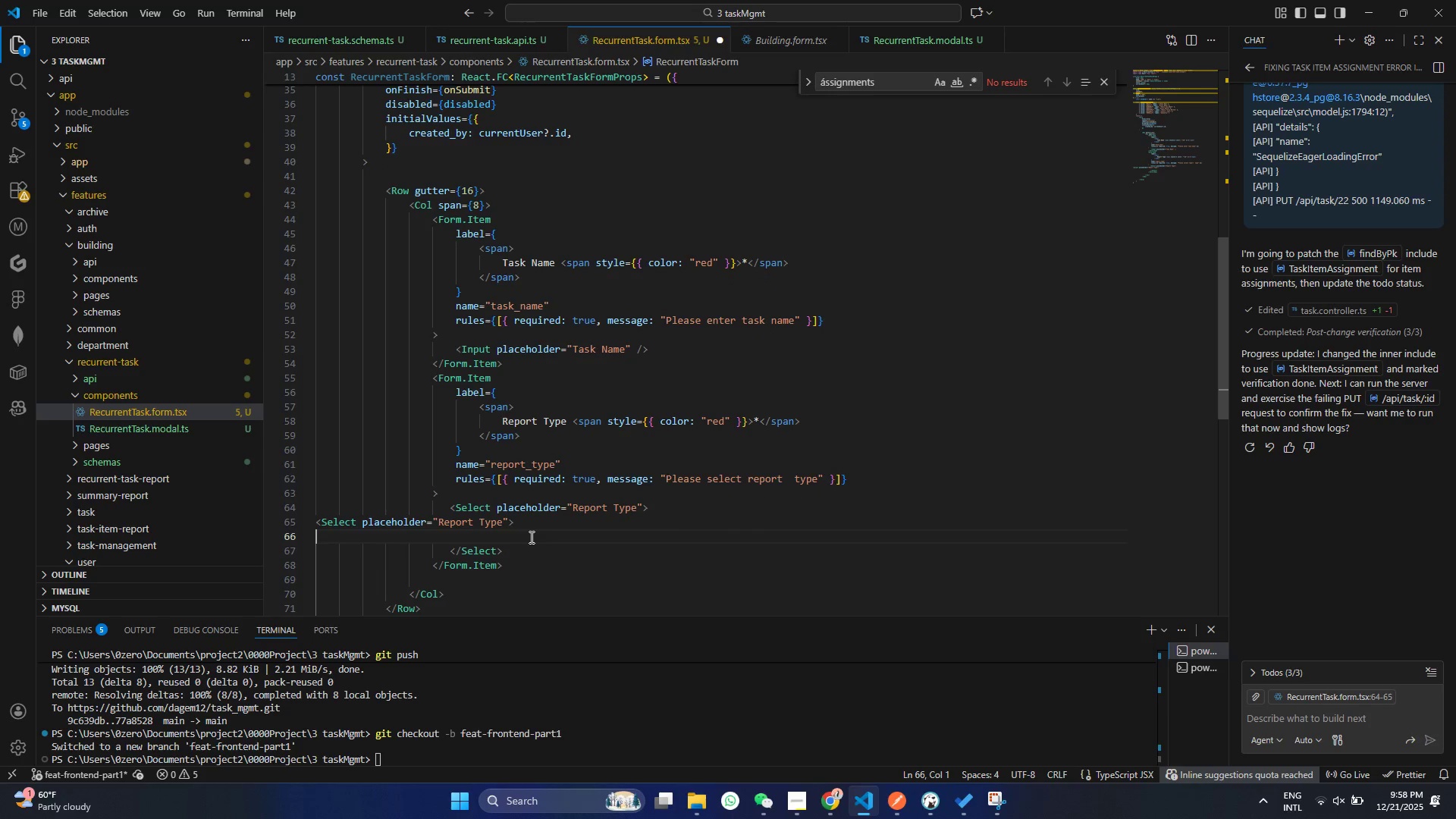 
key(Control+V)
 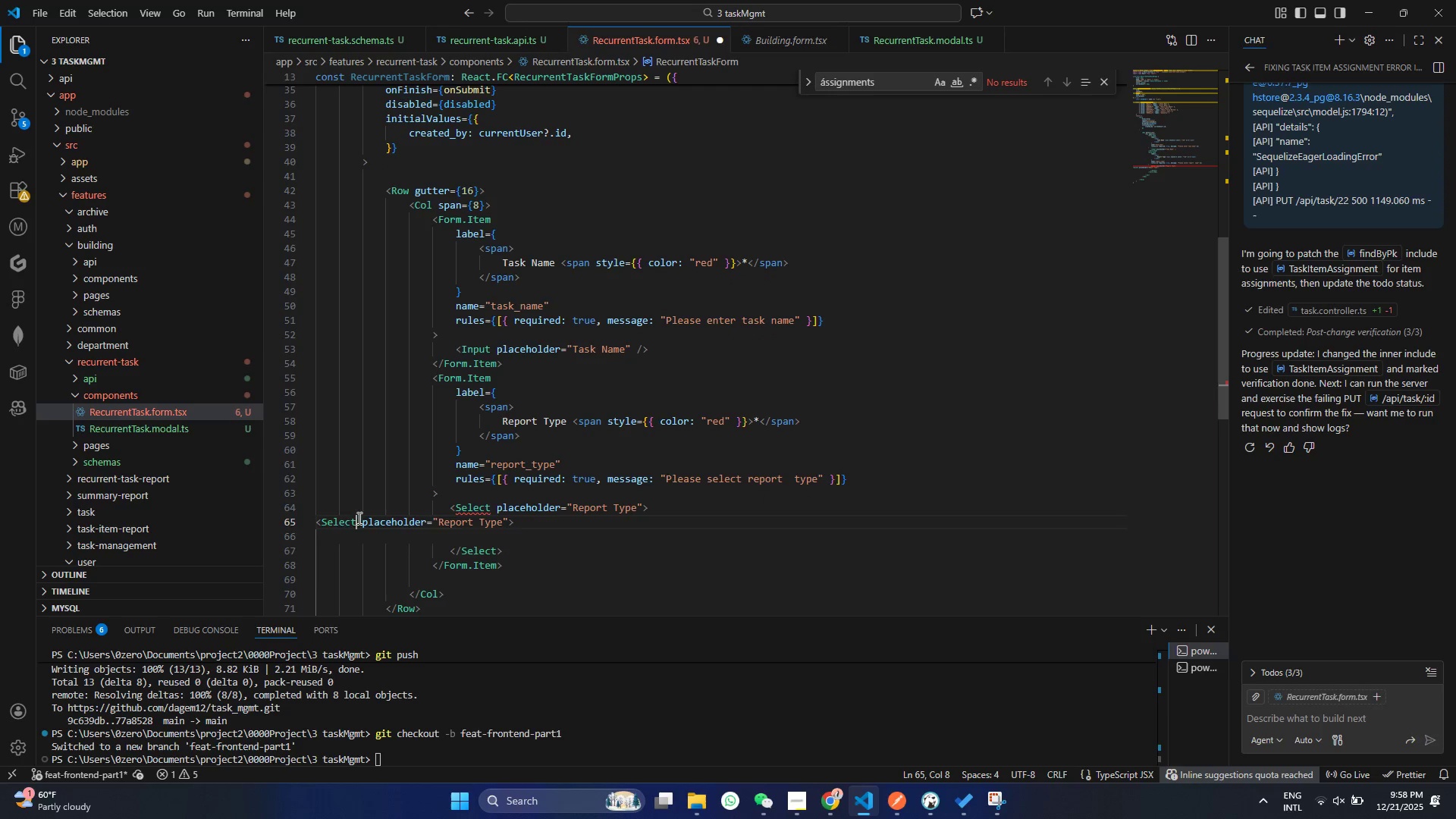 
left_click([358, 518])
 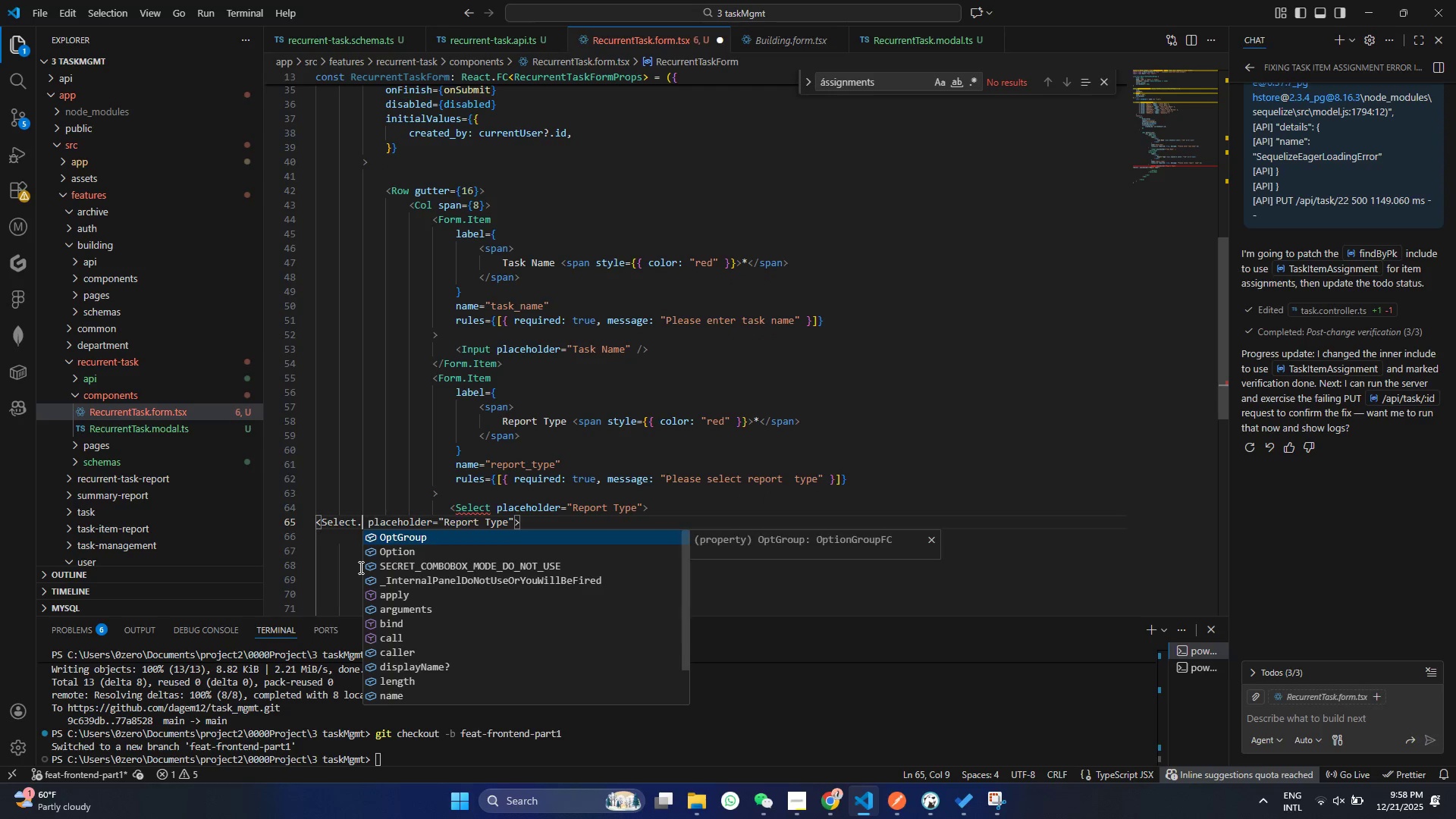 
key(Period)
 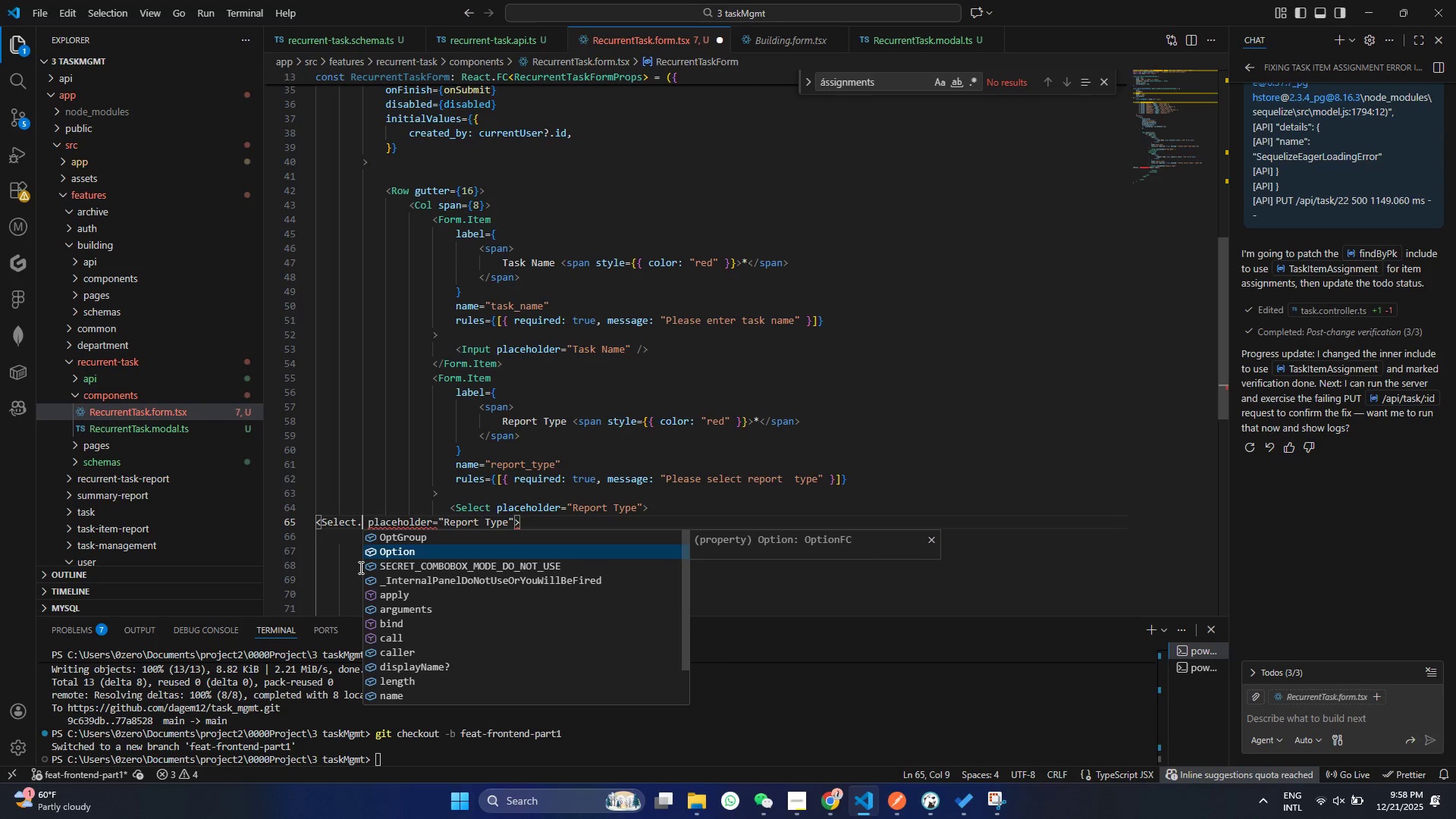 
key(ArrowDown)
 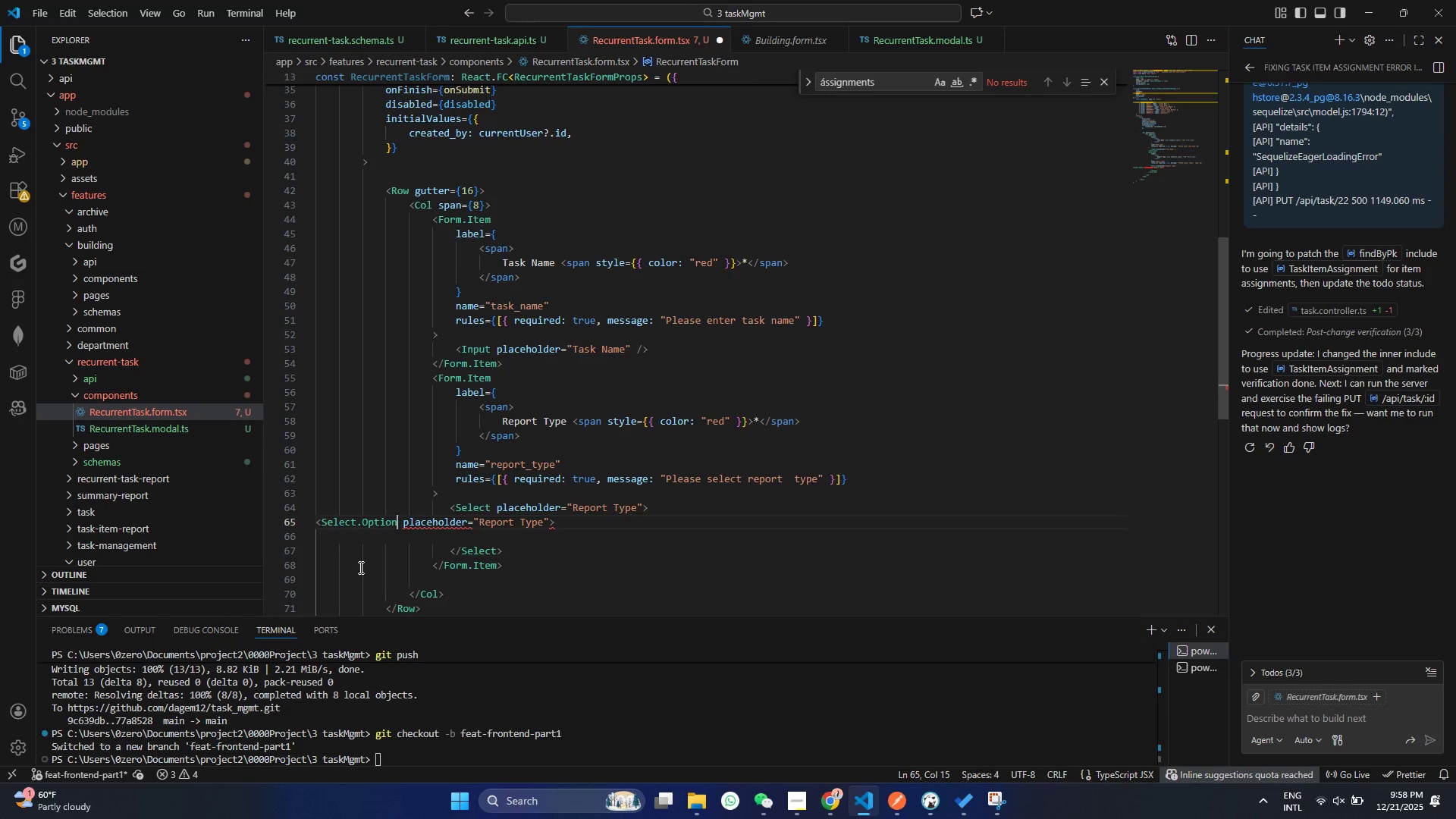 
key(Enter)
 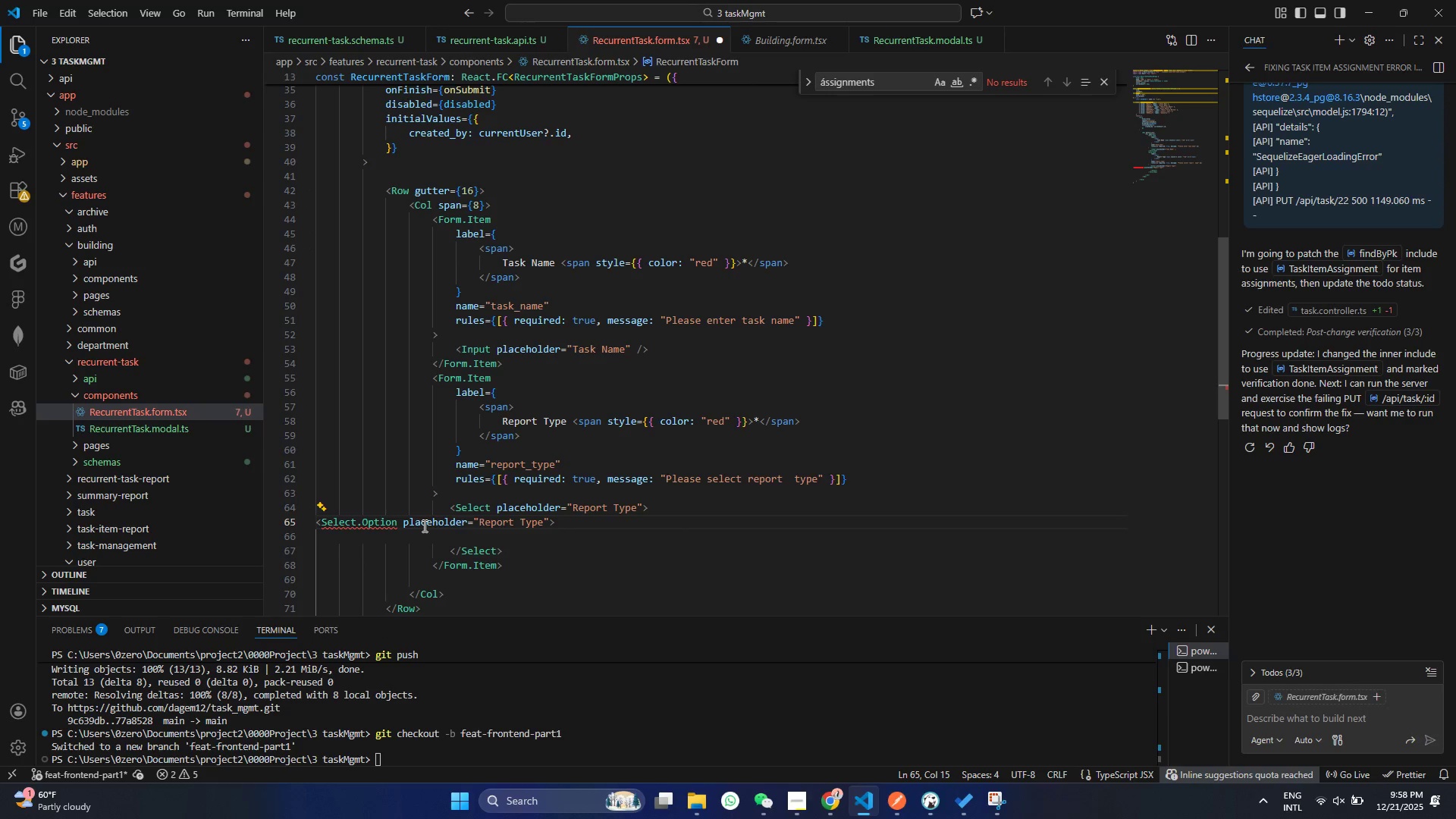 
double_click([423, 526])
 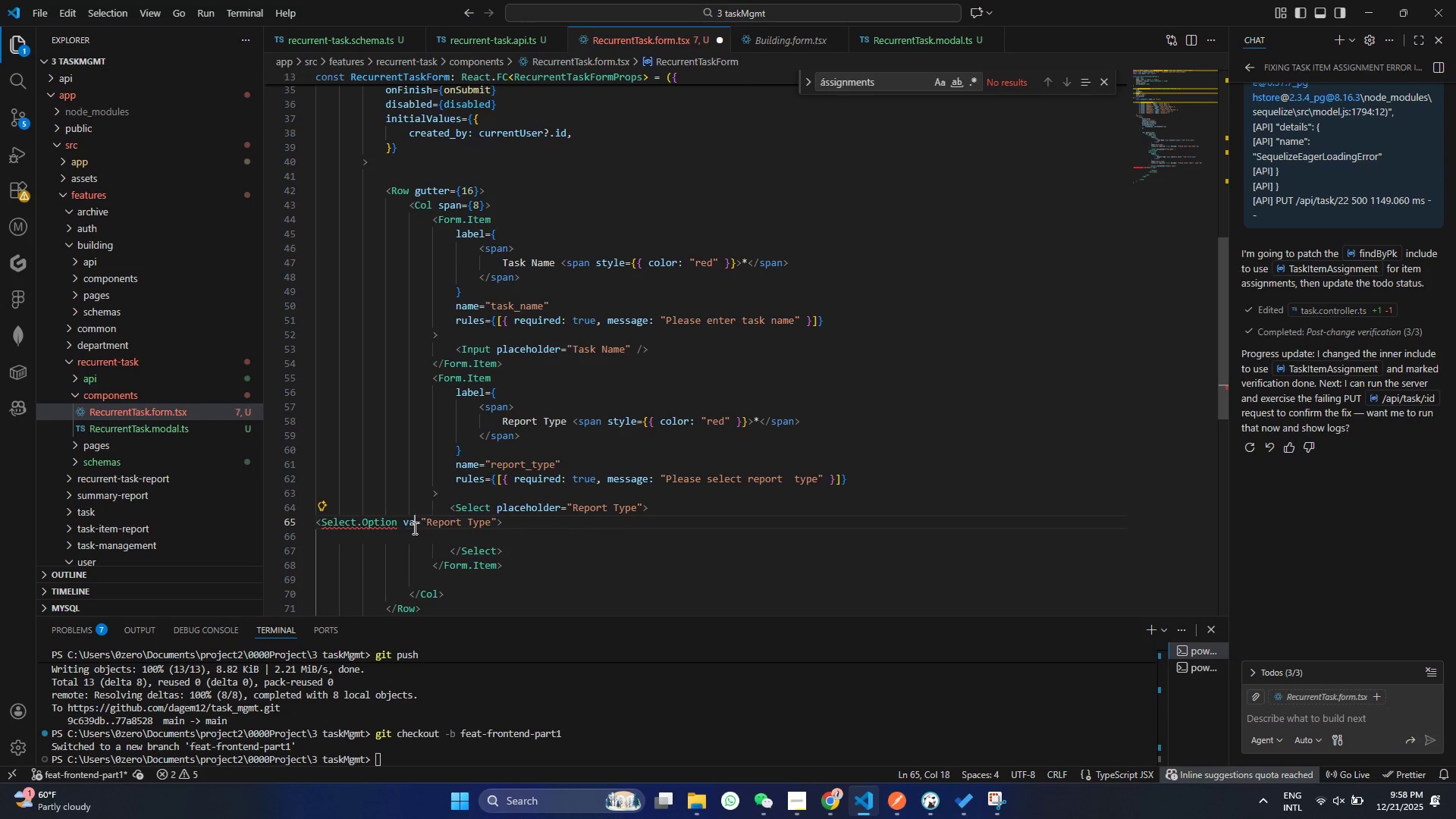 
type(value)
 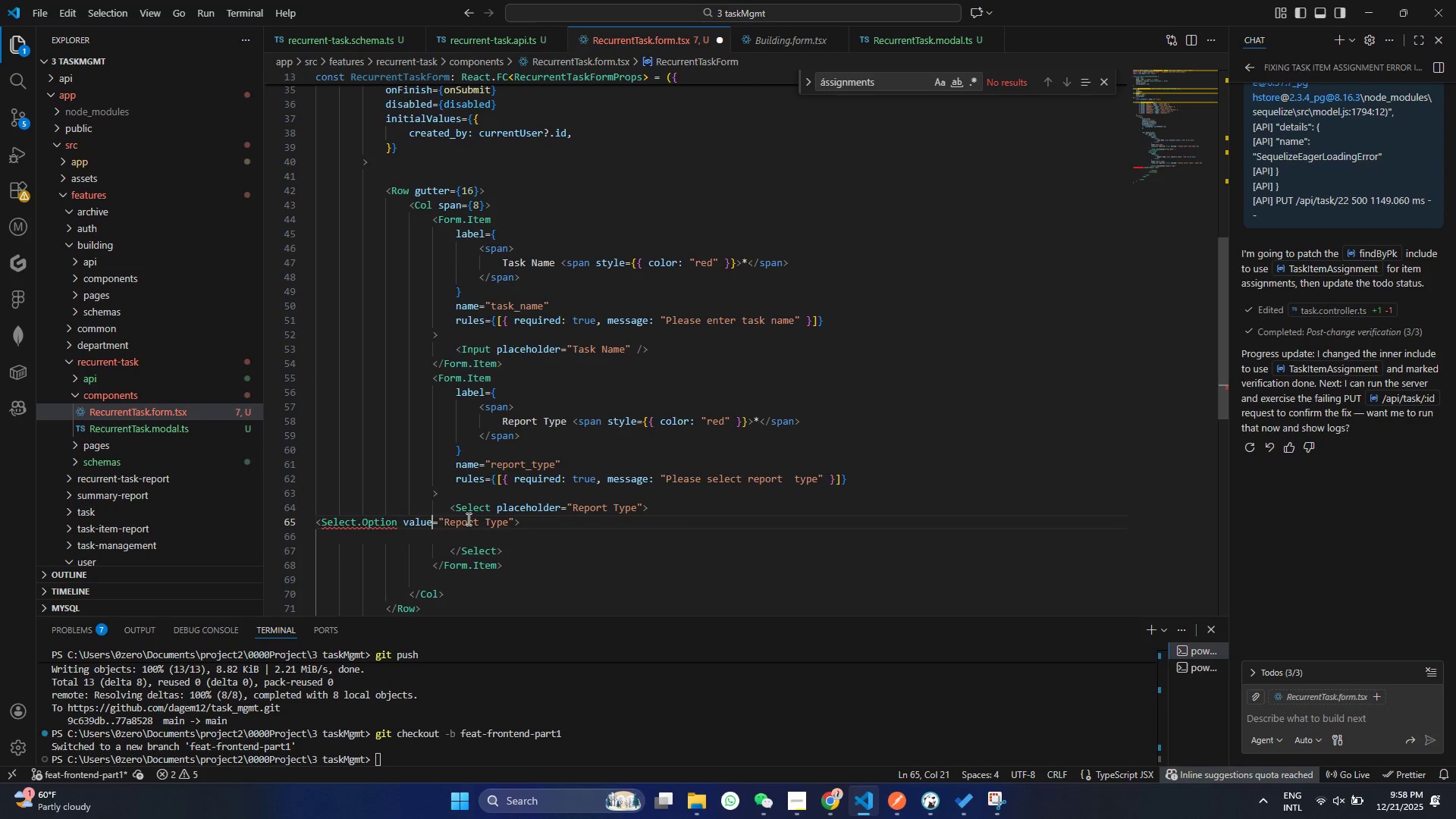 
double_click([468, 520])
 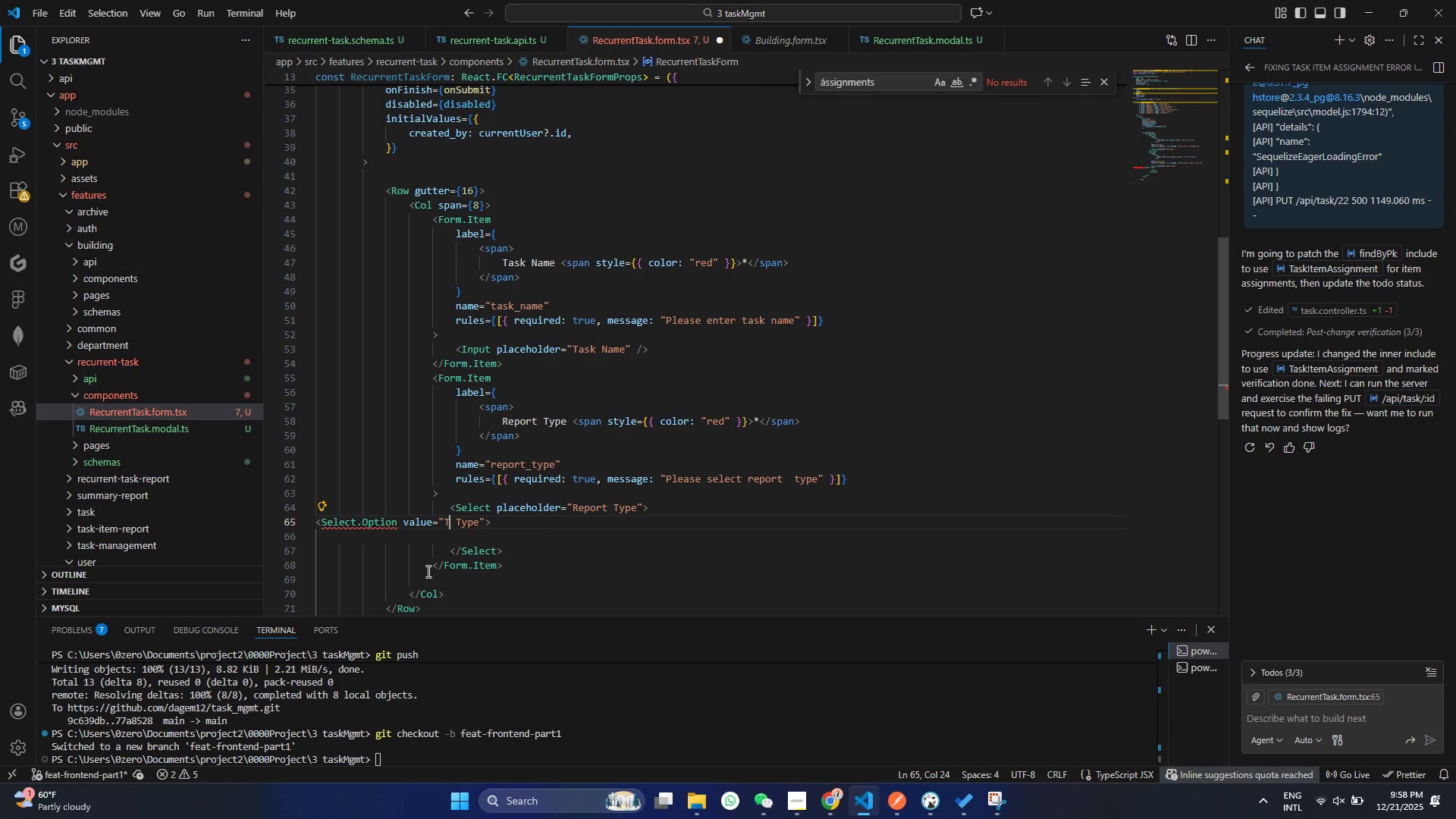 
type(TAsk)
 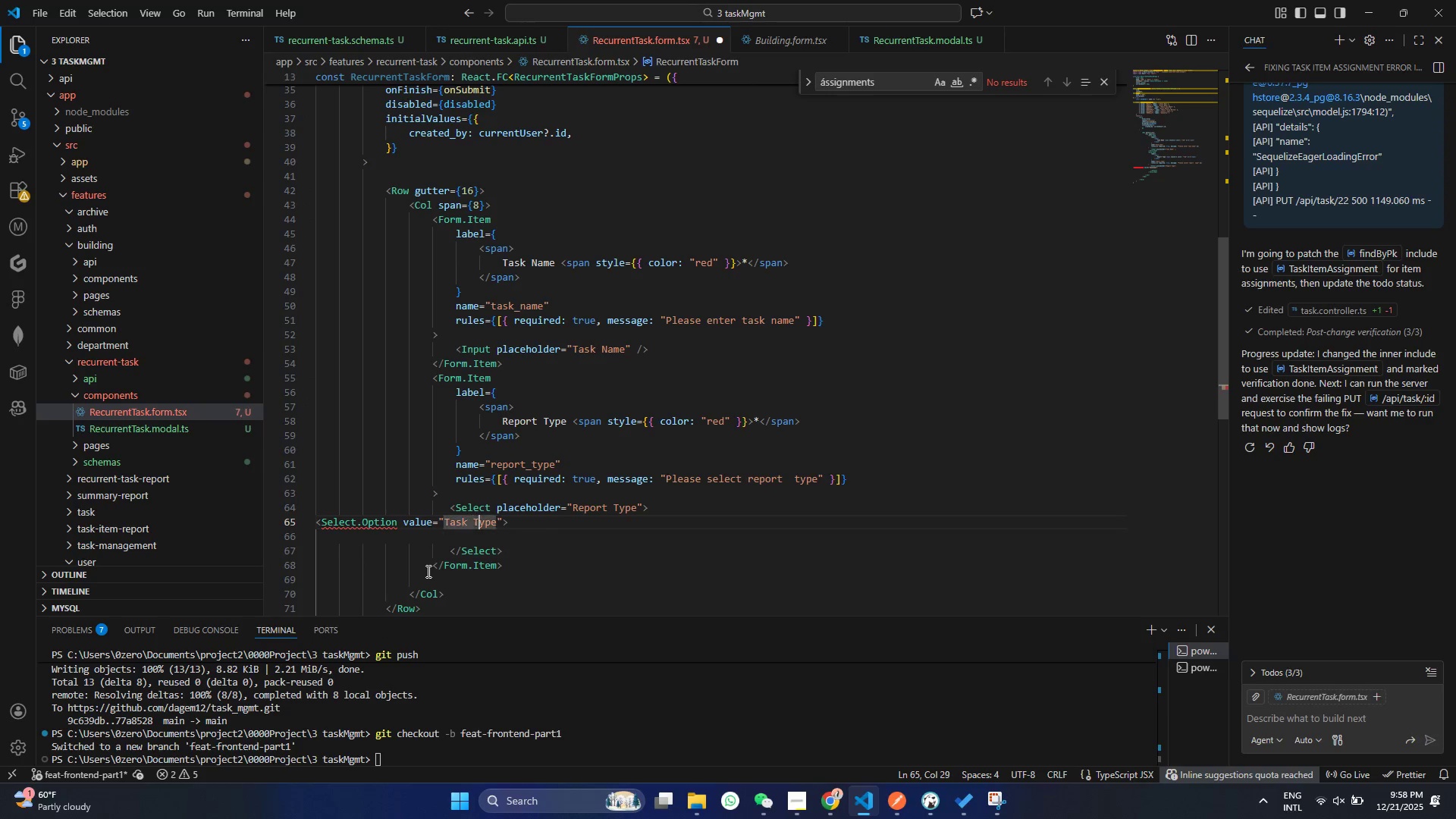 
key(ArrowRight)
 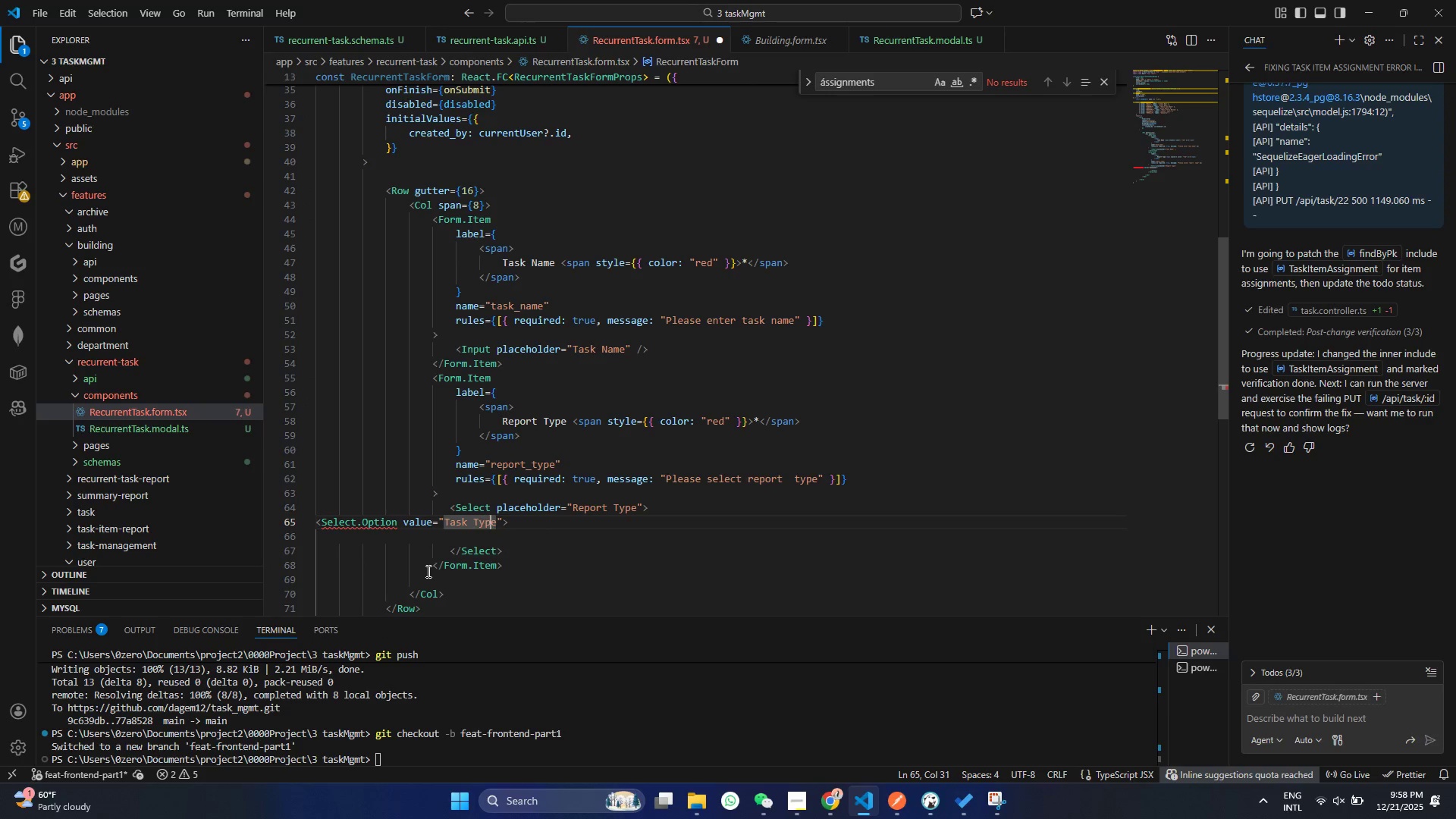 
key(ArrowRight)
 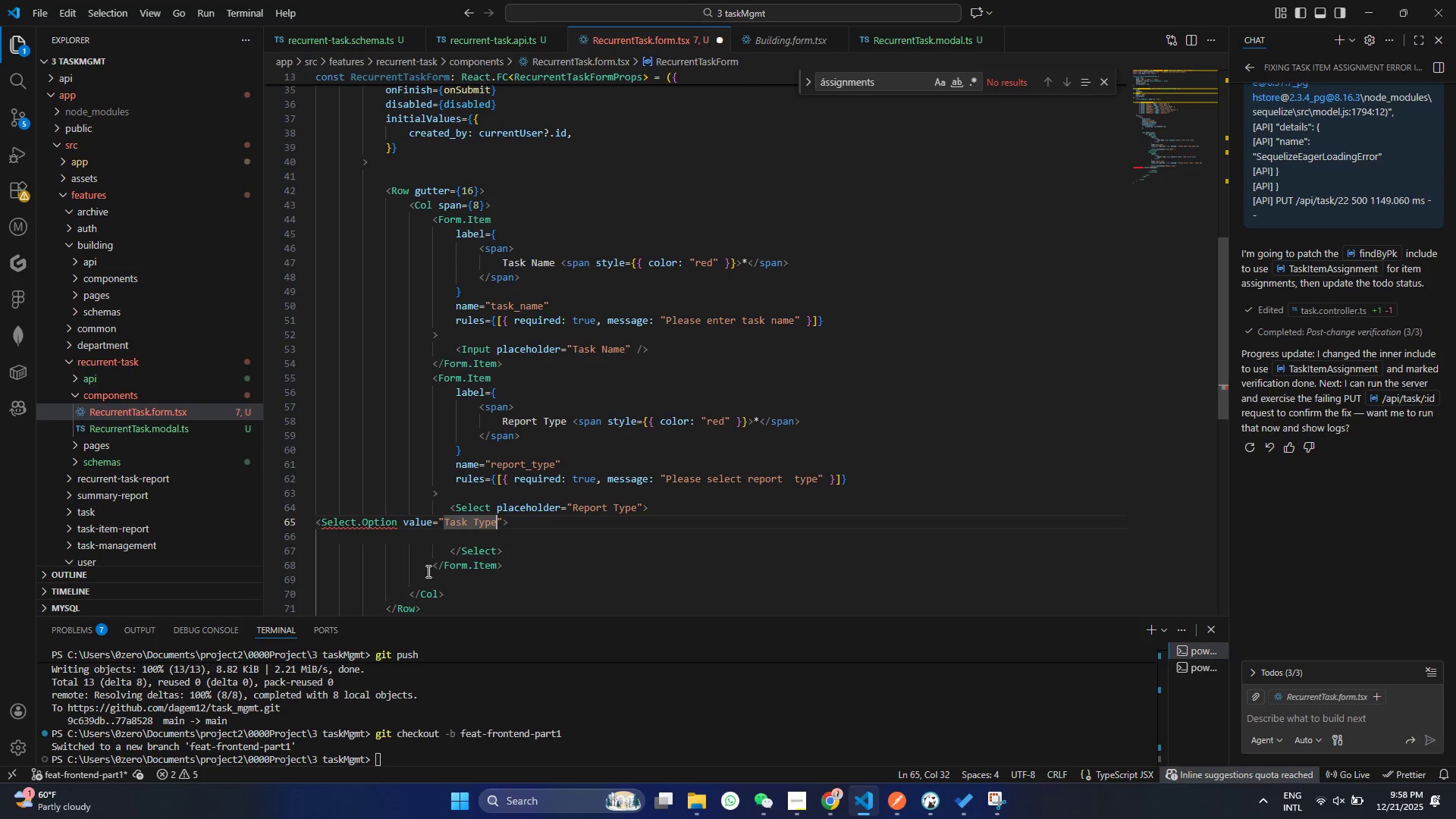 
key(ArrowRight)
 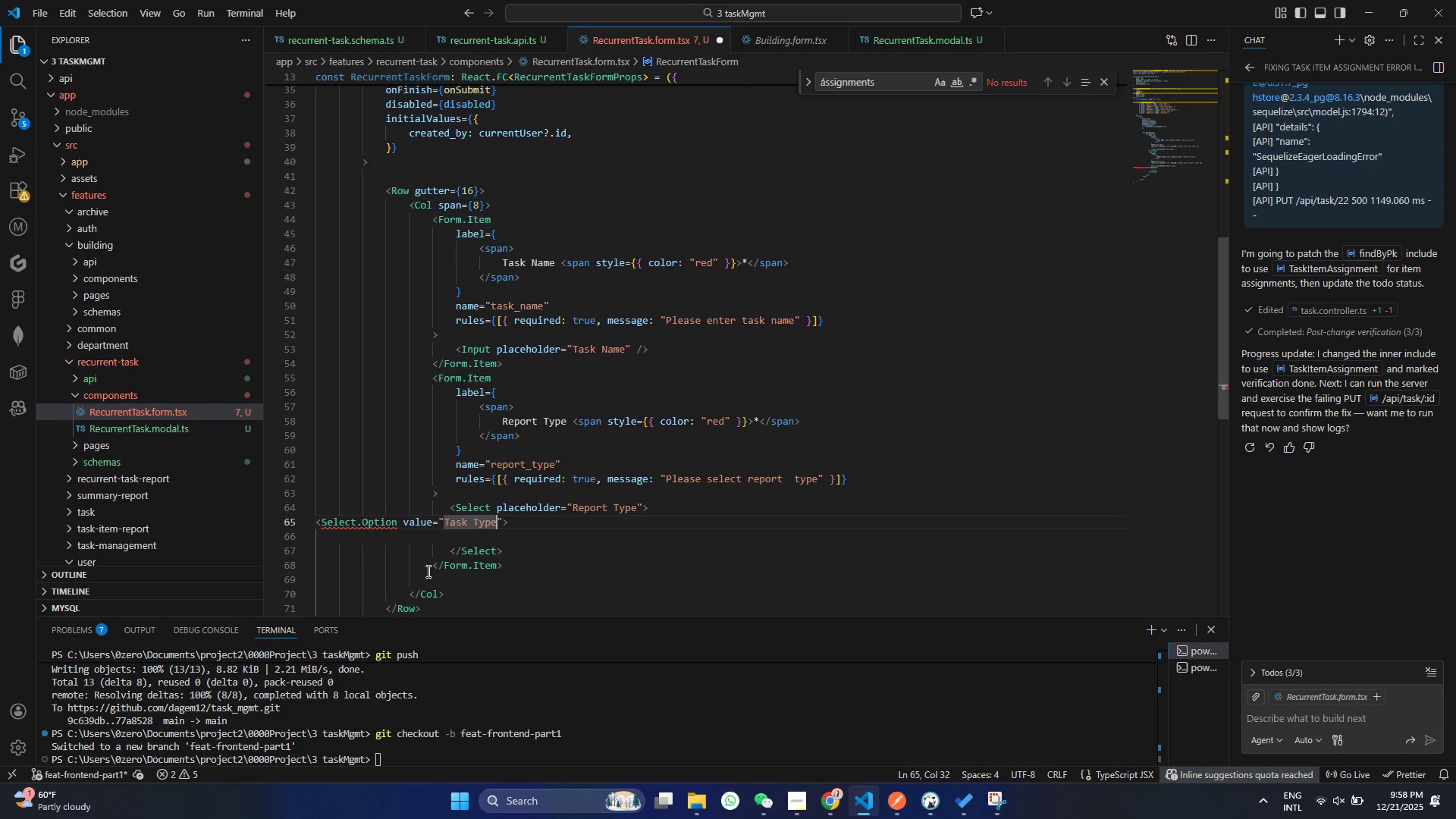 
key(ArrowRight)
 